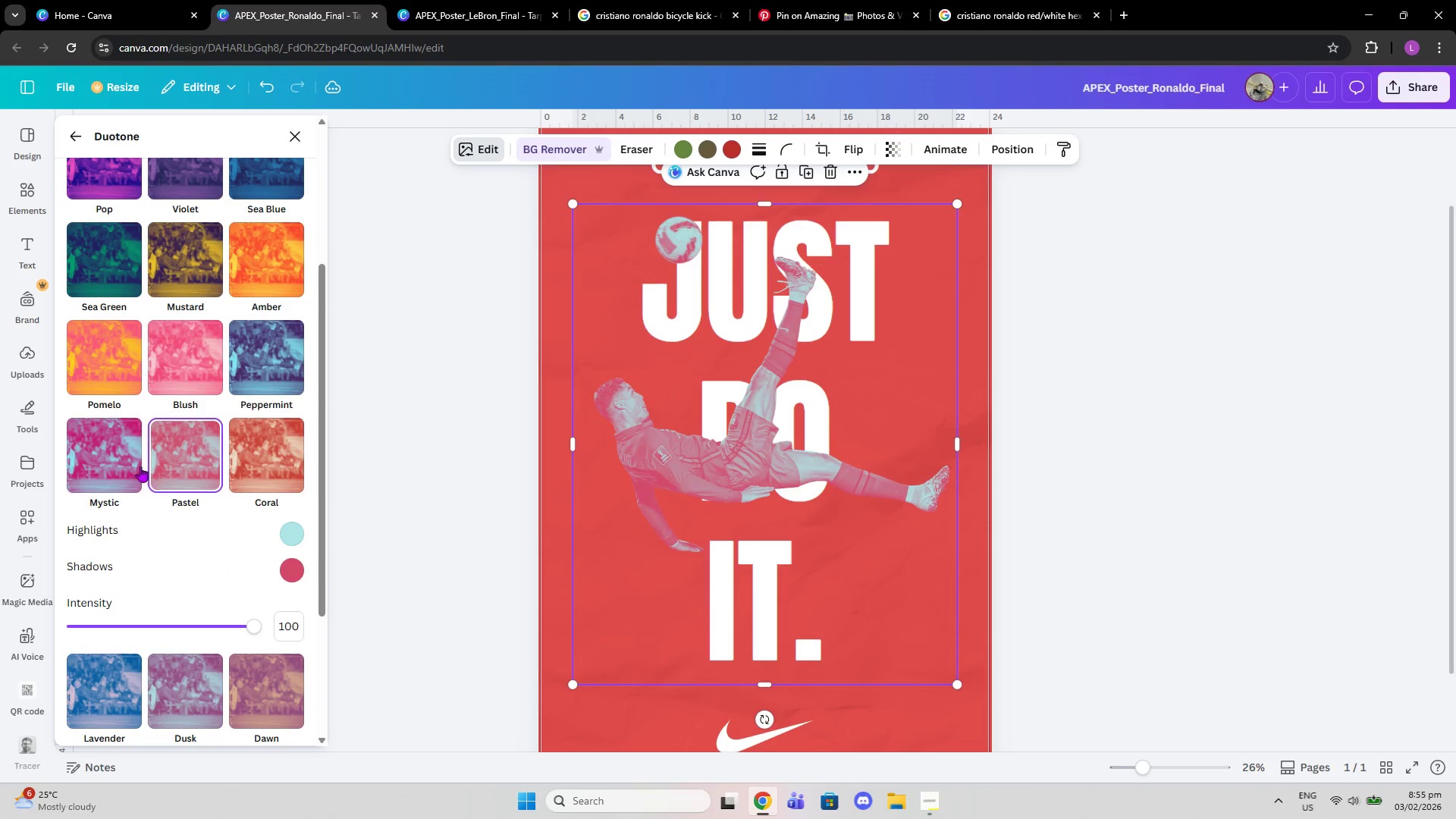 
left_click([140, 466])
 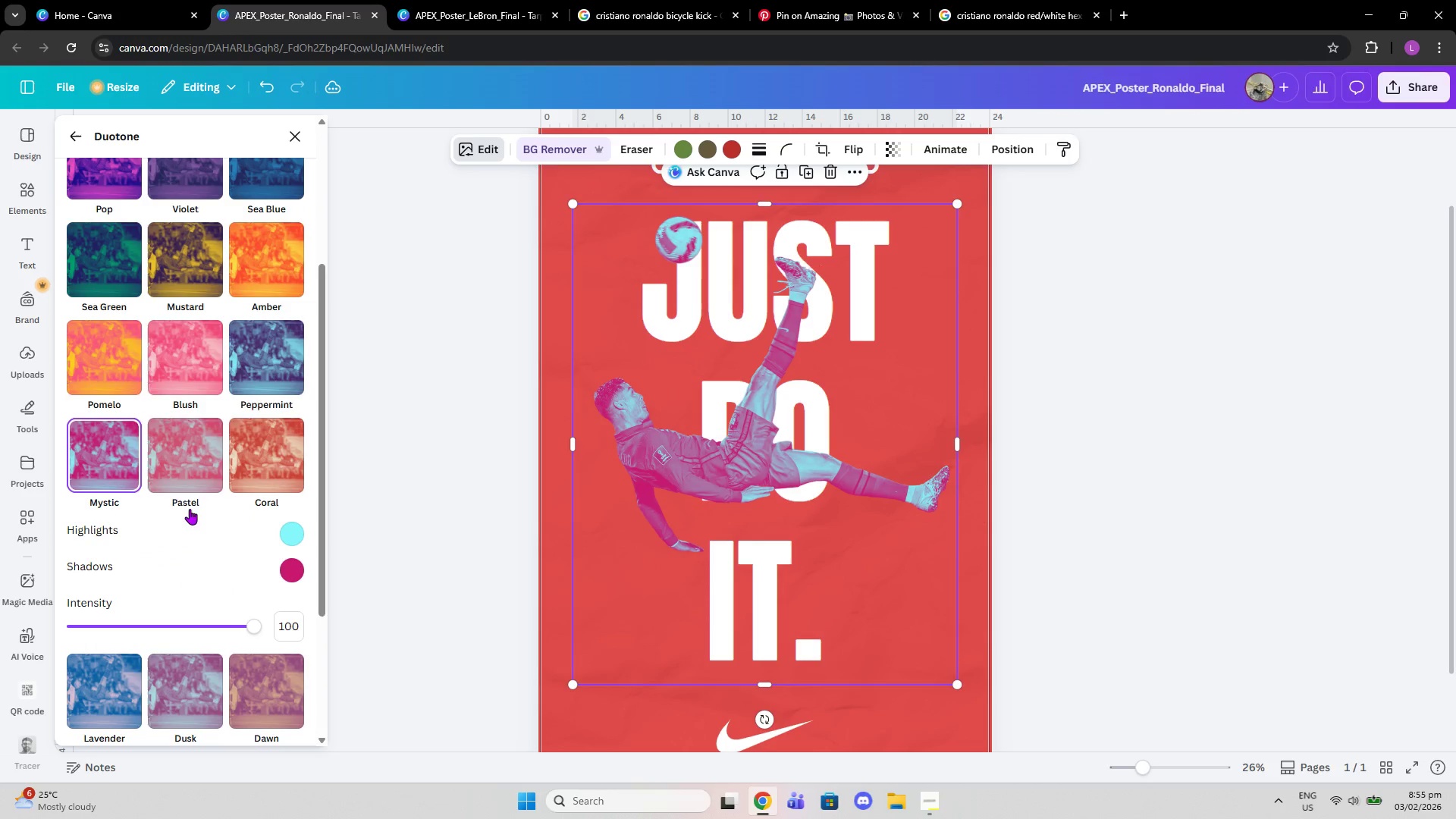 
left_click([184, 461])
 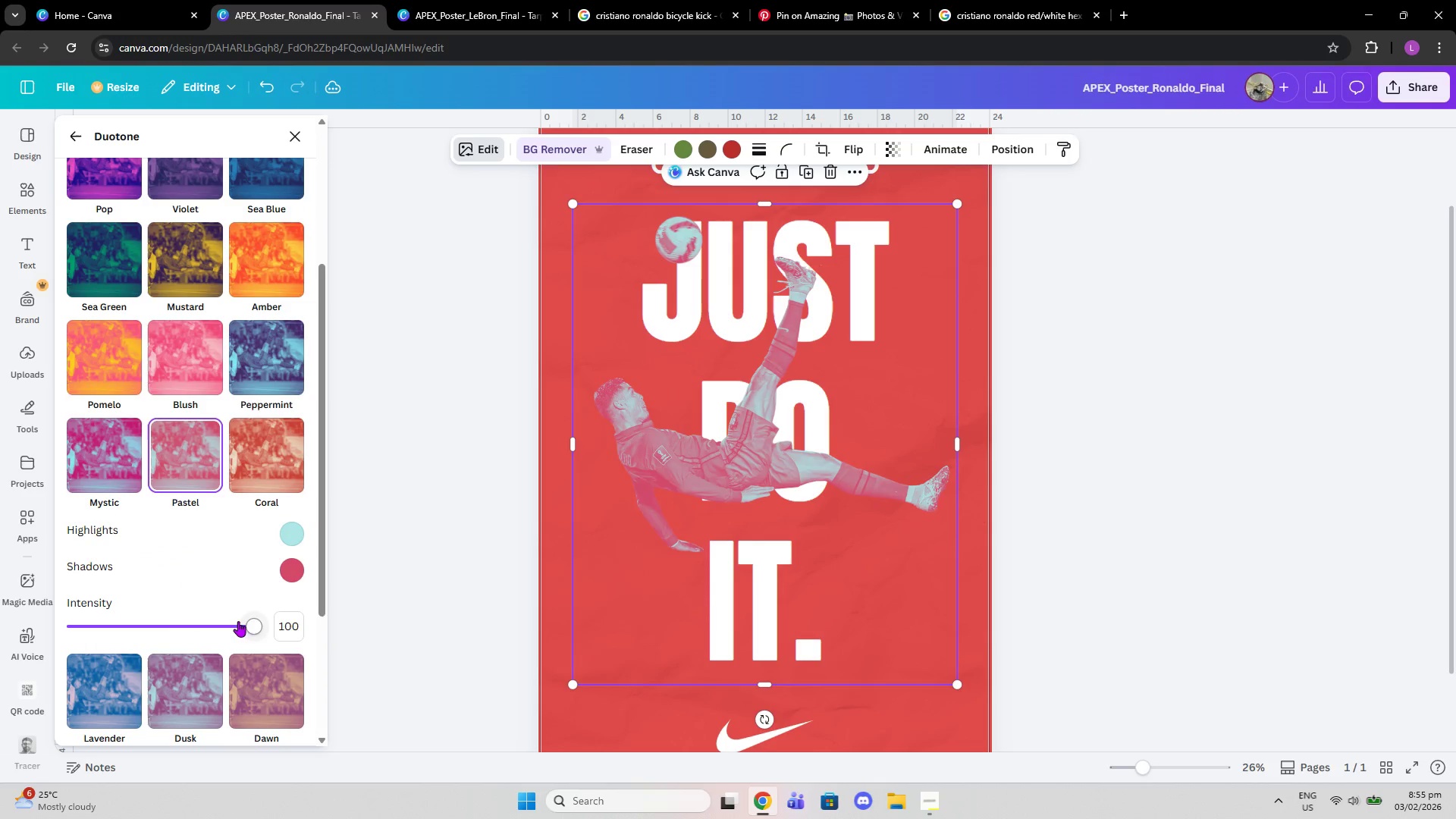 
left_click_drag(start_coordinate=[238, 621], to_coordinate=[155, 619])
 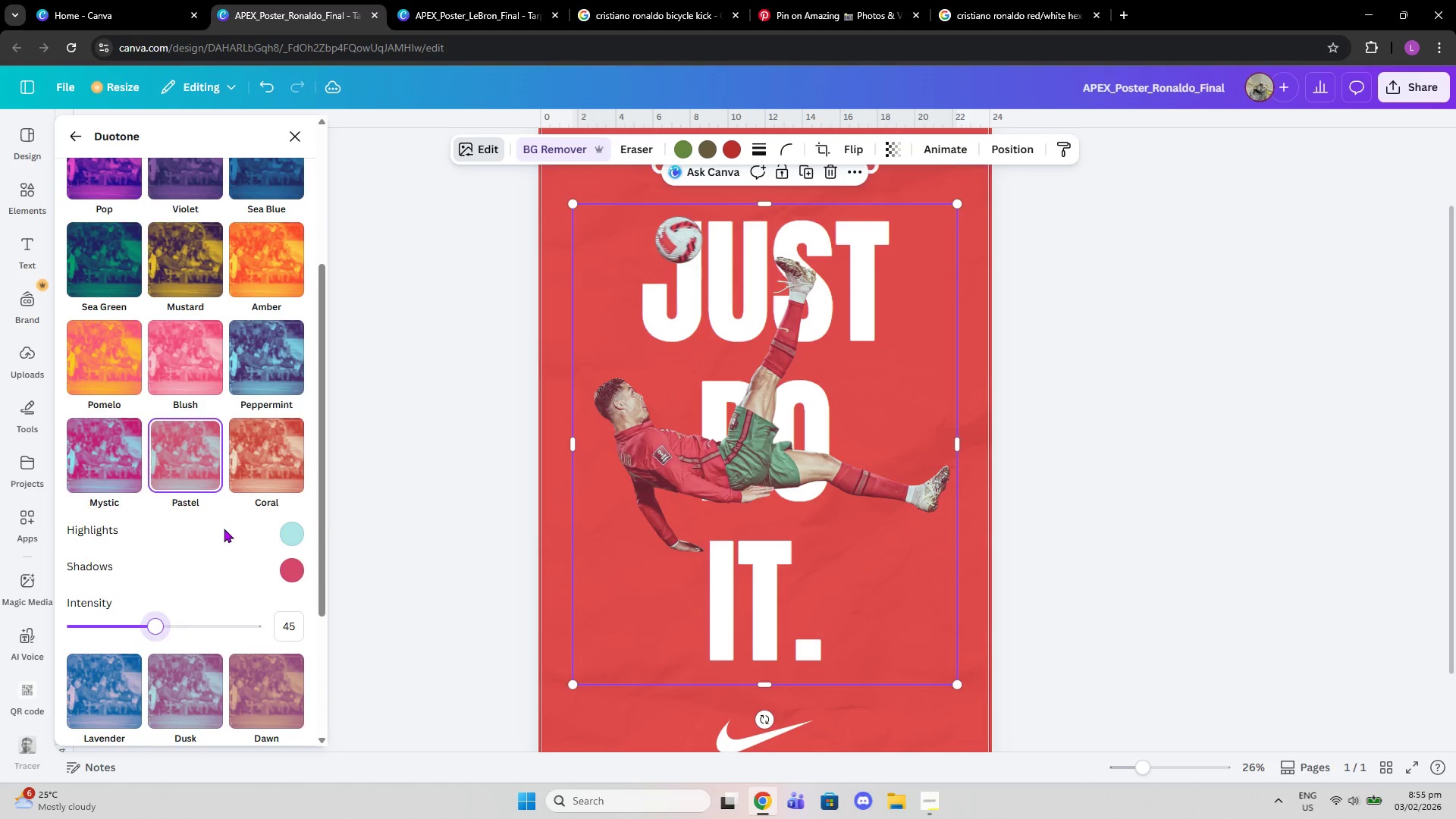 
scroll: coordinate [224, 529], scroll_direction: down, amount: 4.0
 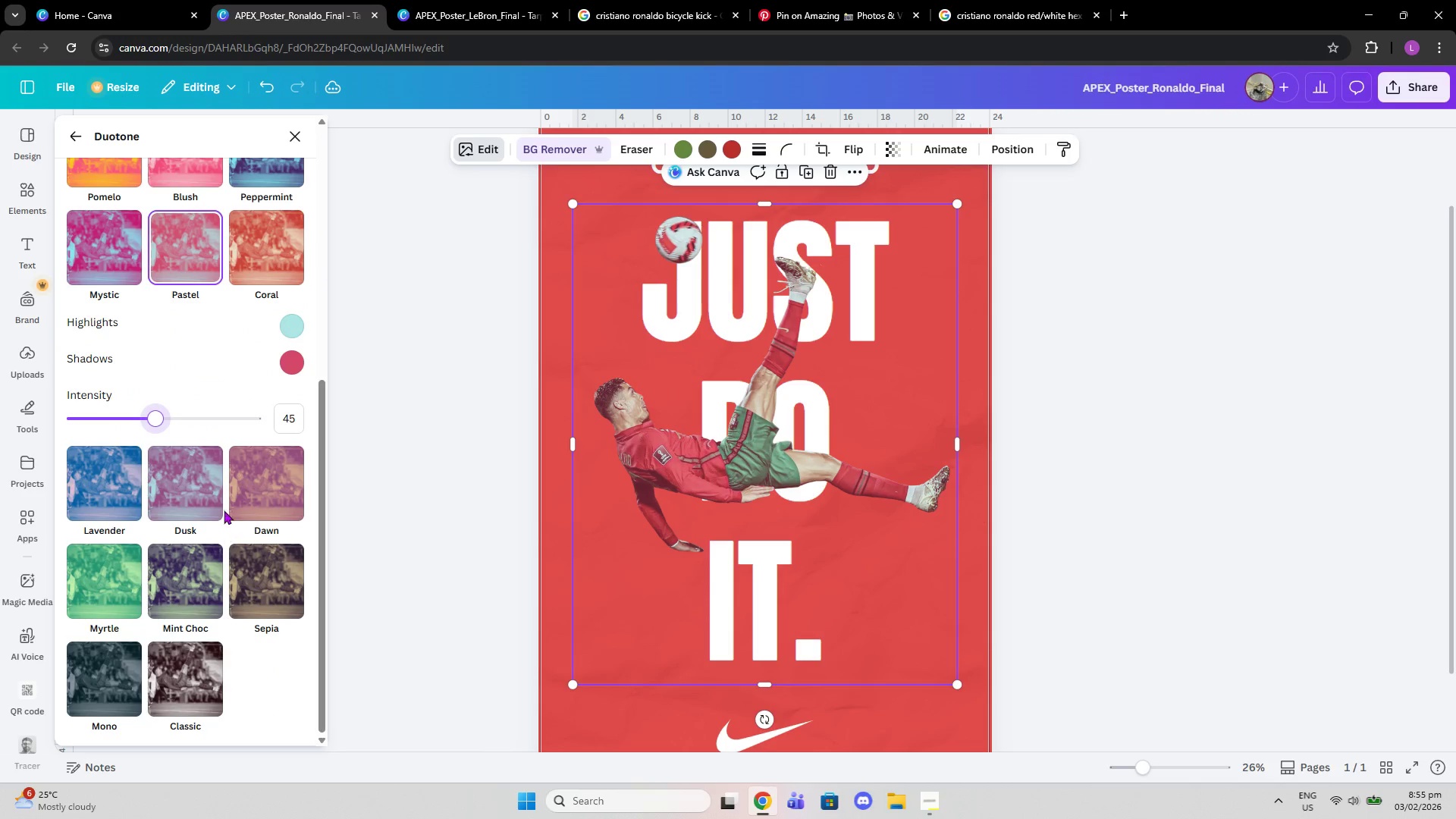 
scroll: coordinate [222, 494], scroll_direction: up, amount: 8.0
 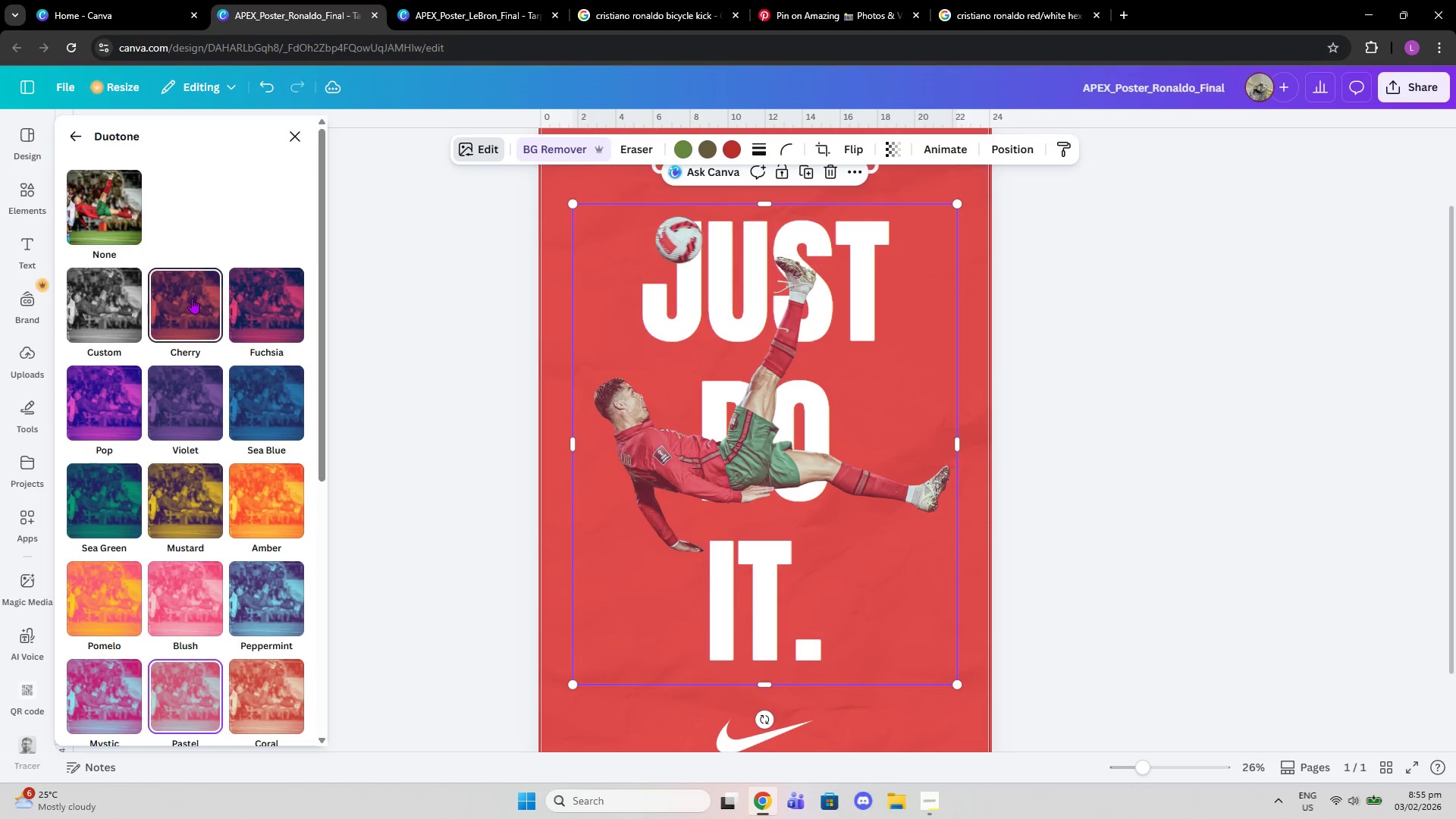 
left_click([191, 298])
 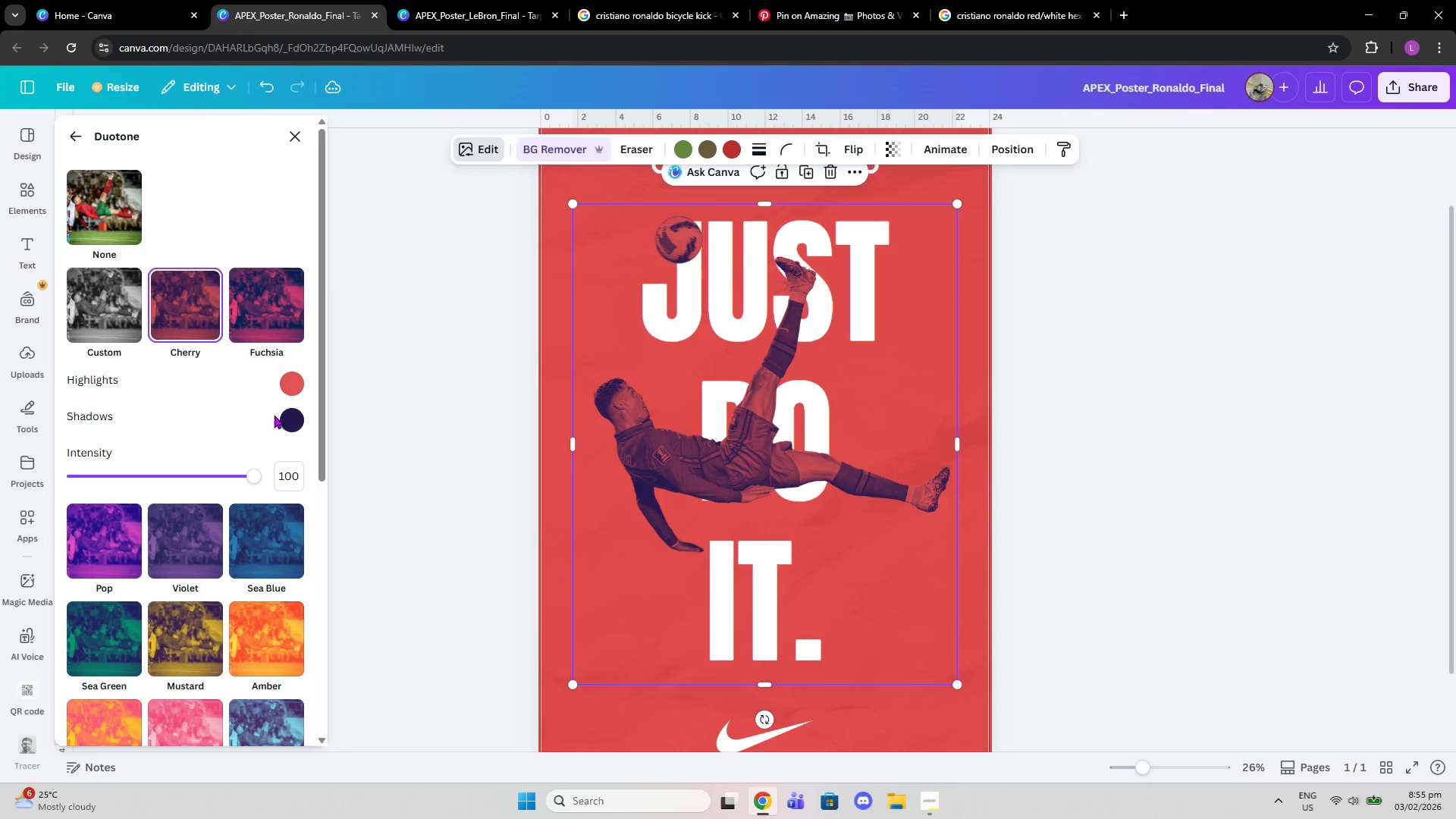 
left_click([290, 417])
 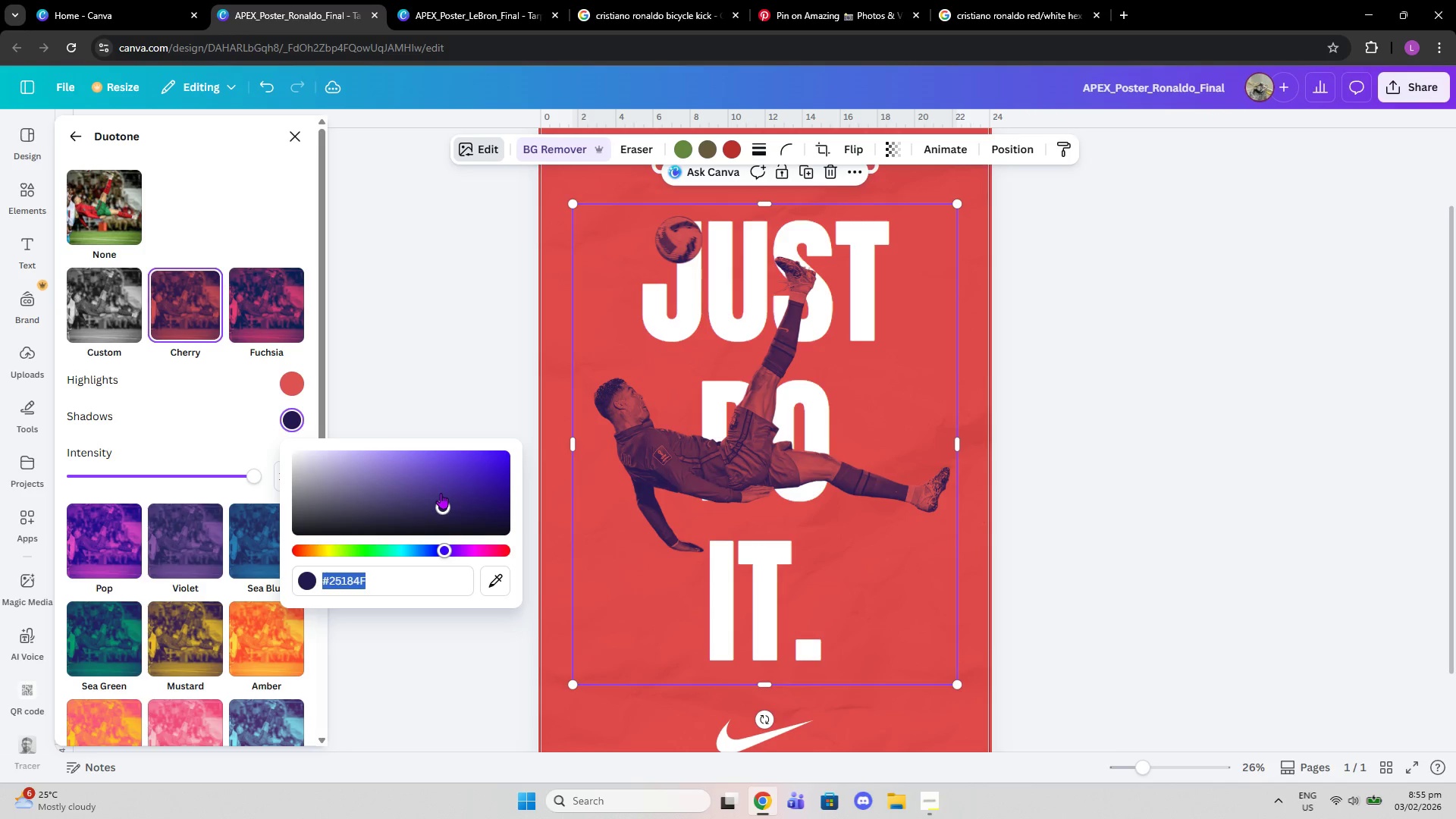 
left_click_drag(start_coordinate=[441, 504], to_coordinate=[256, 430])
 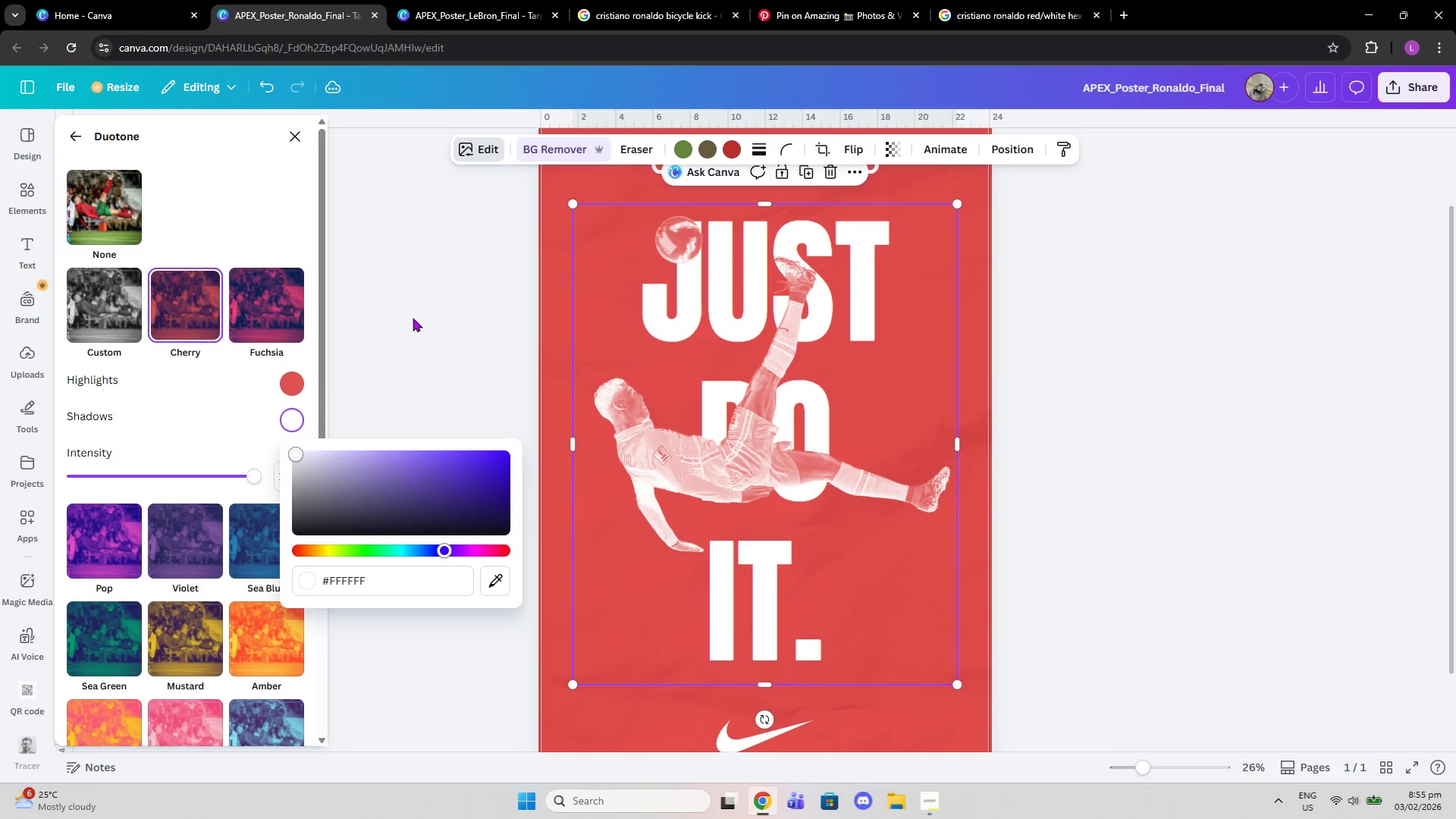 
left_click([413, 318])
 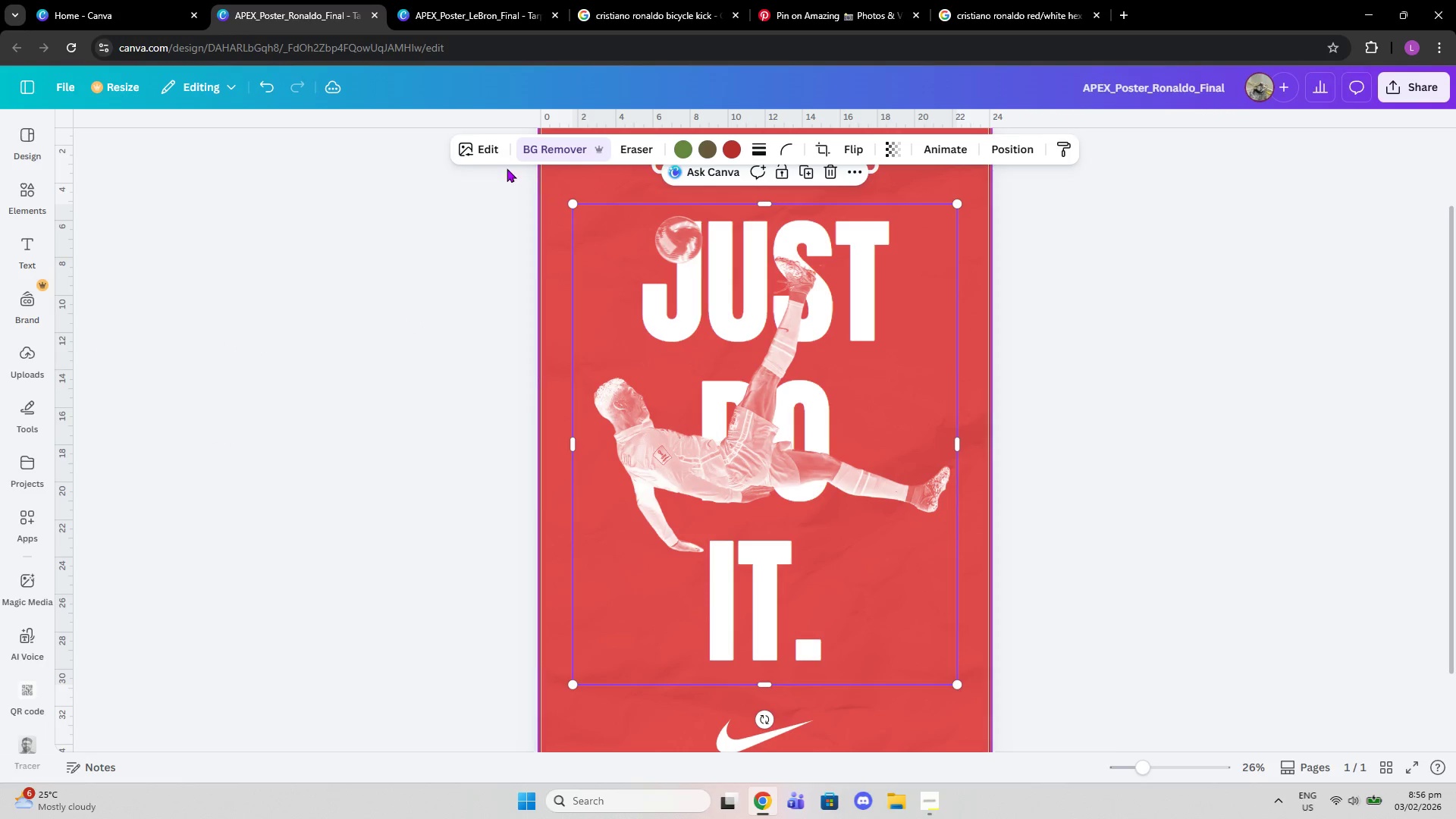 
left_click([491, 146])
 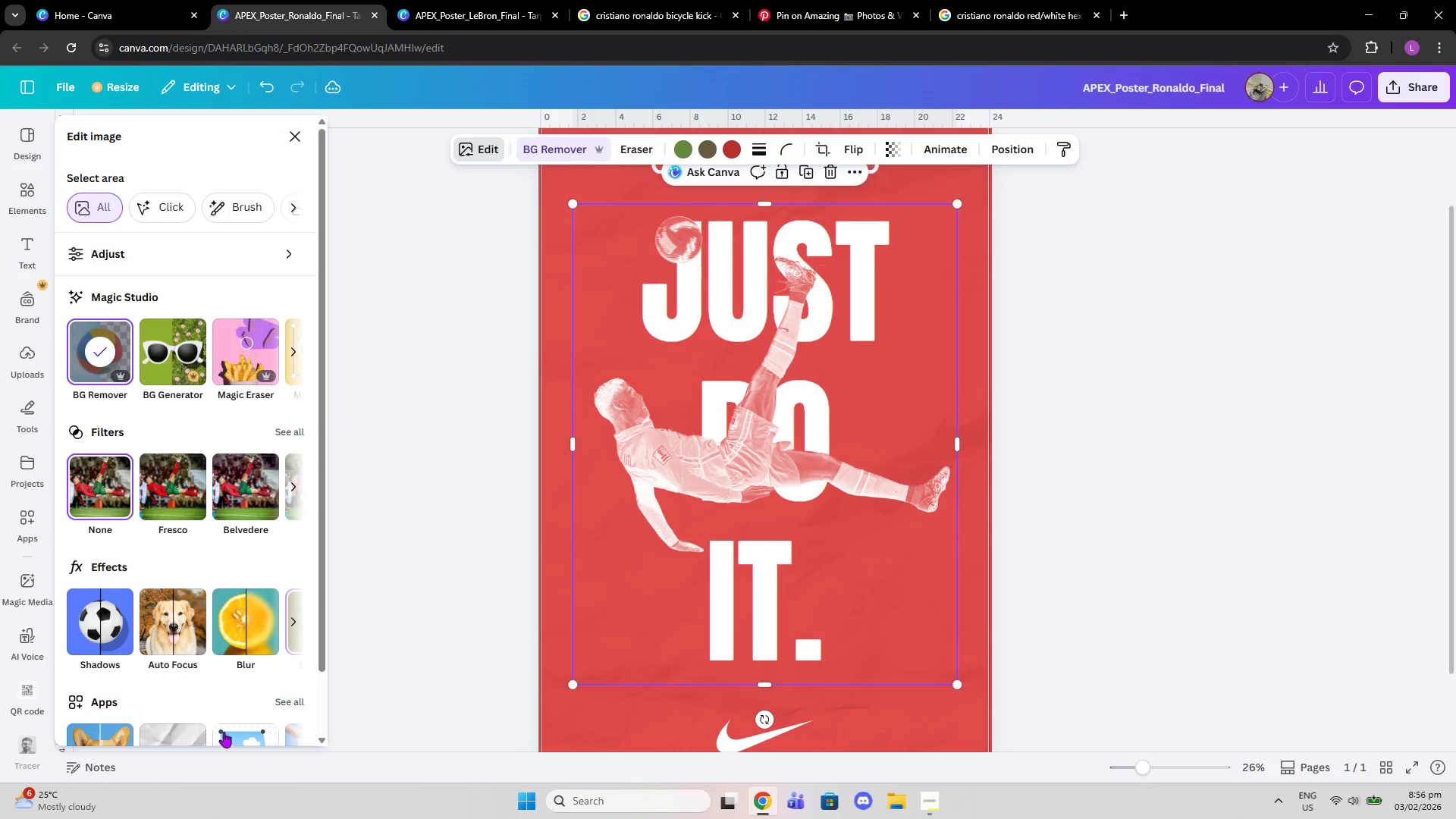 
left_click([287, 634])
 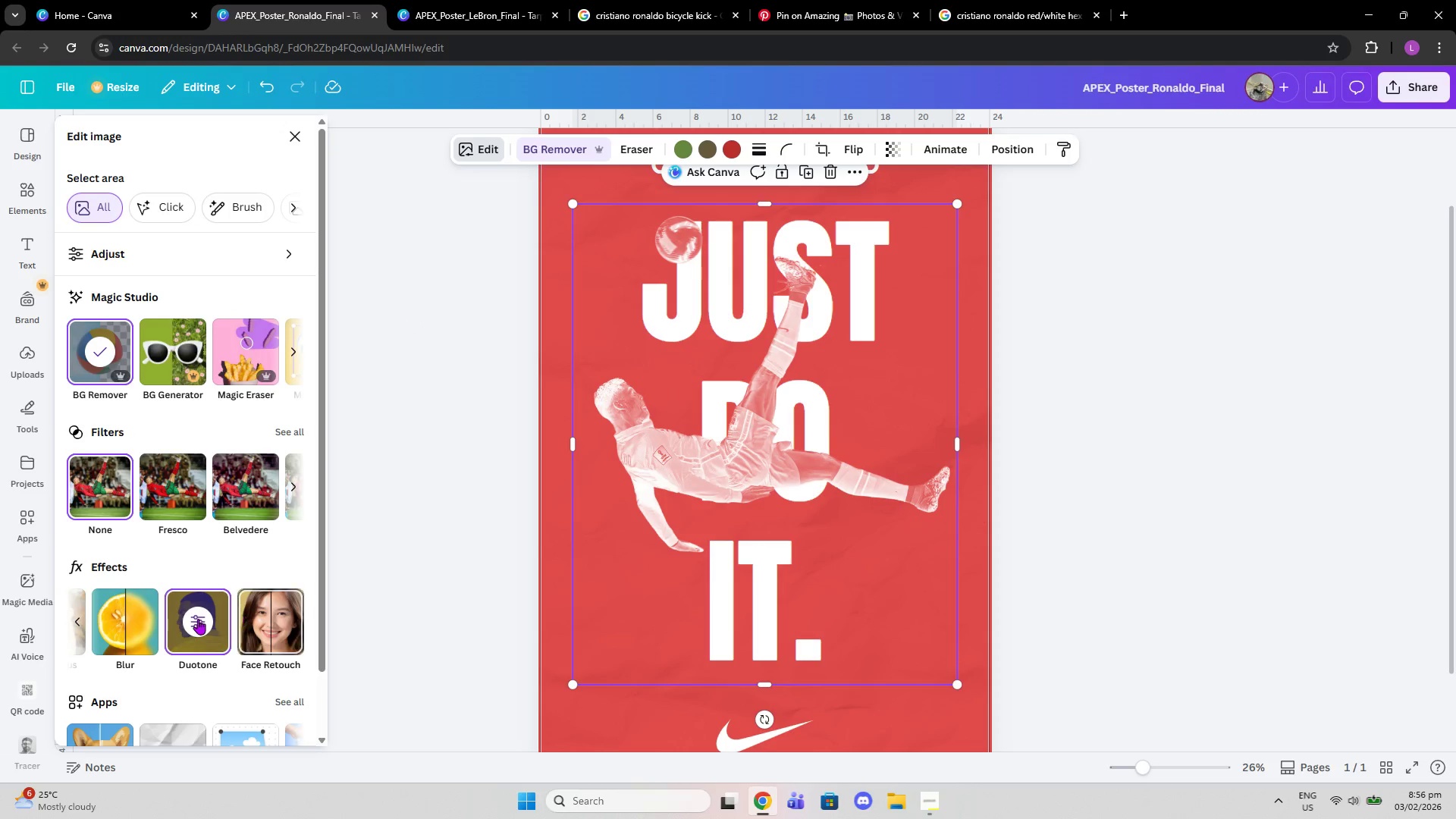 
left_click([195, 619])
 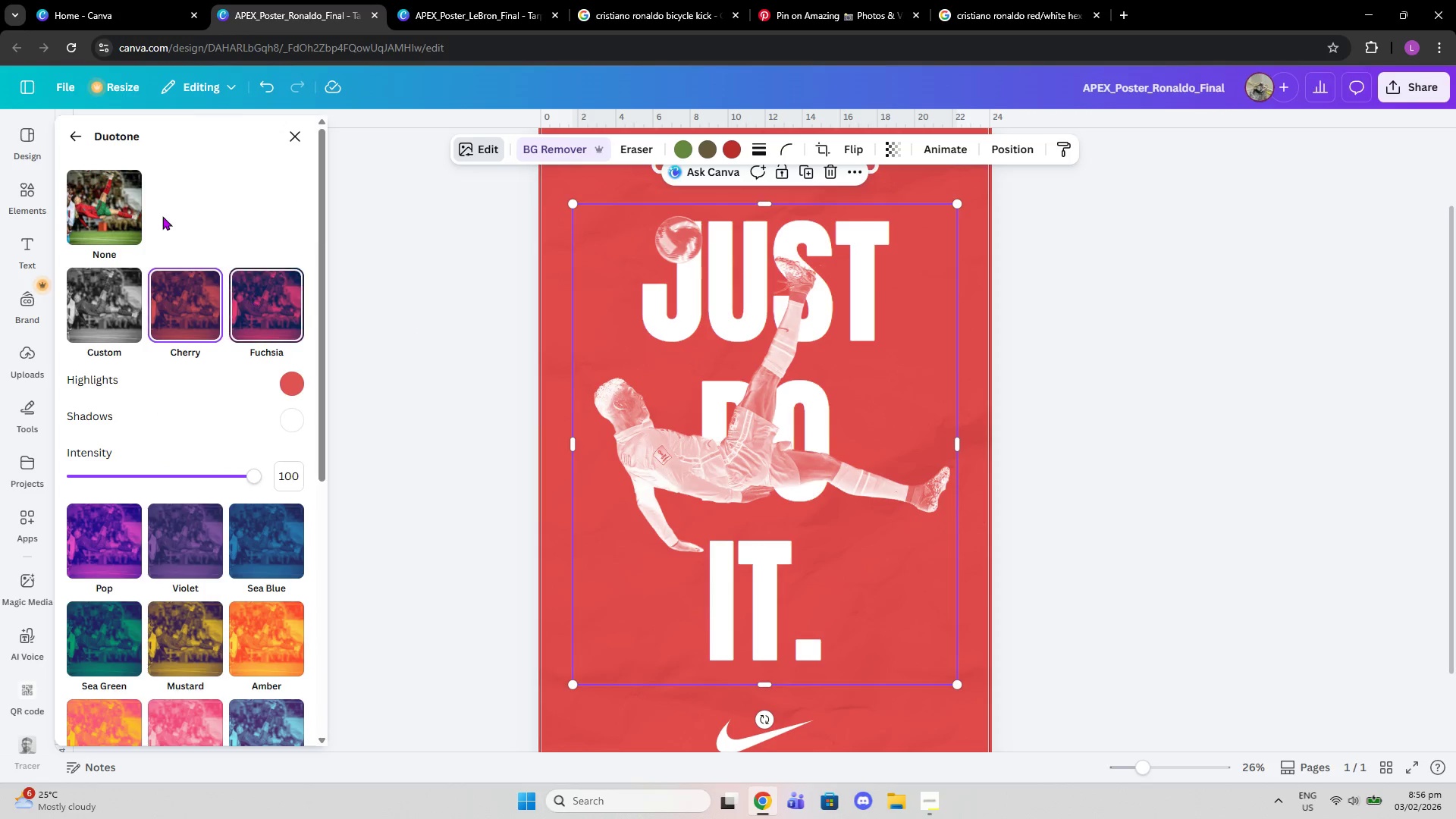 
left_click([109, 181])
 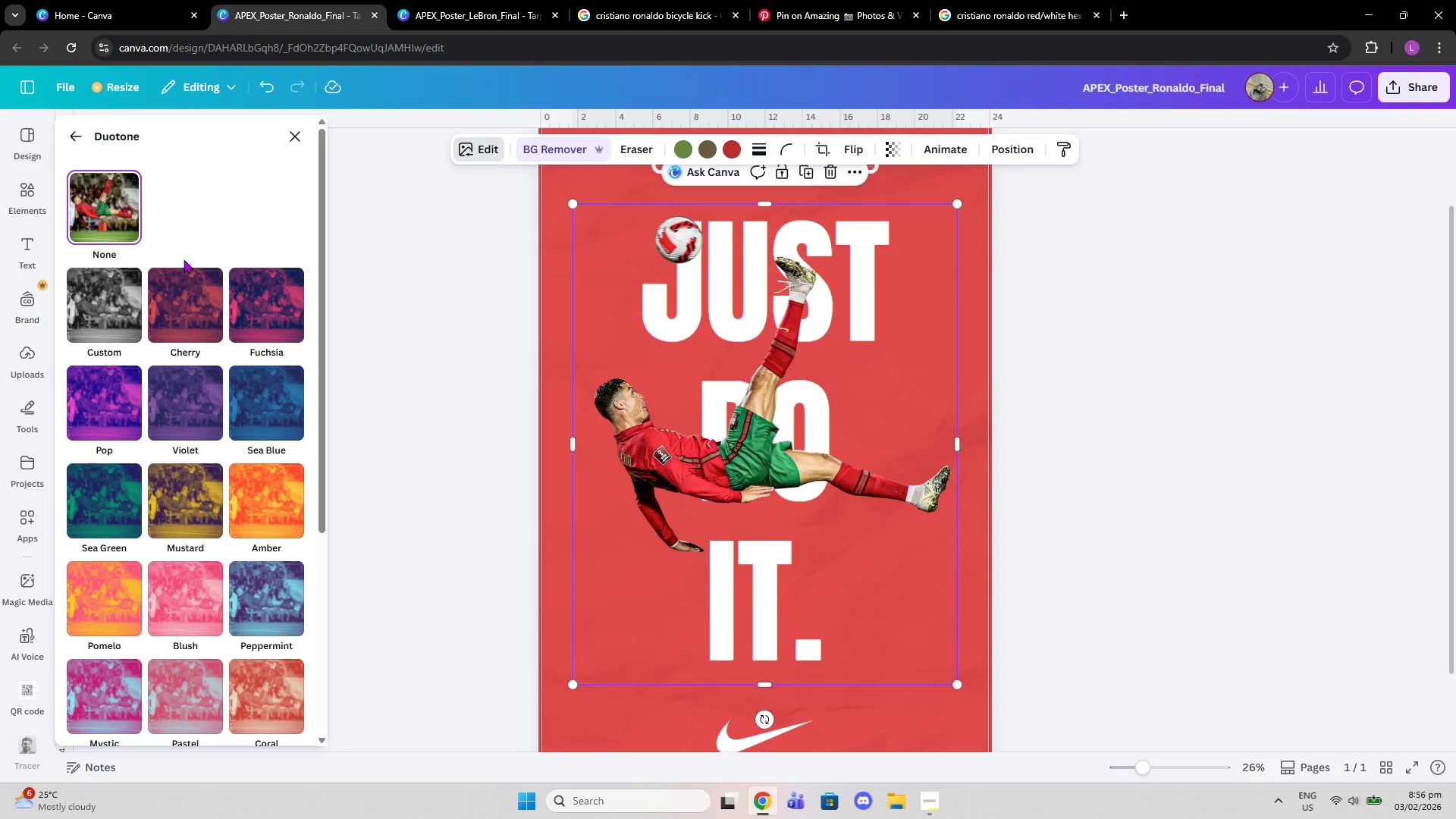 
left_click([192, 293])
 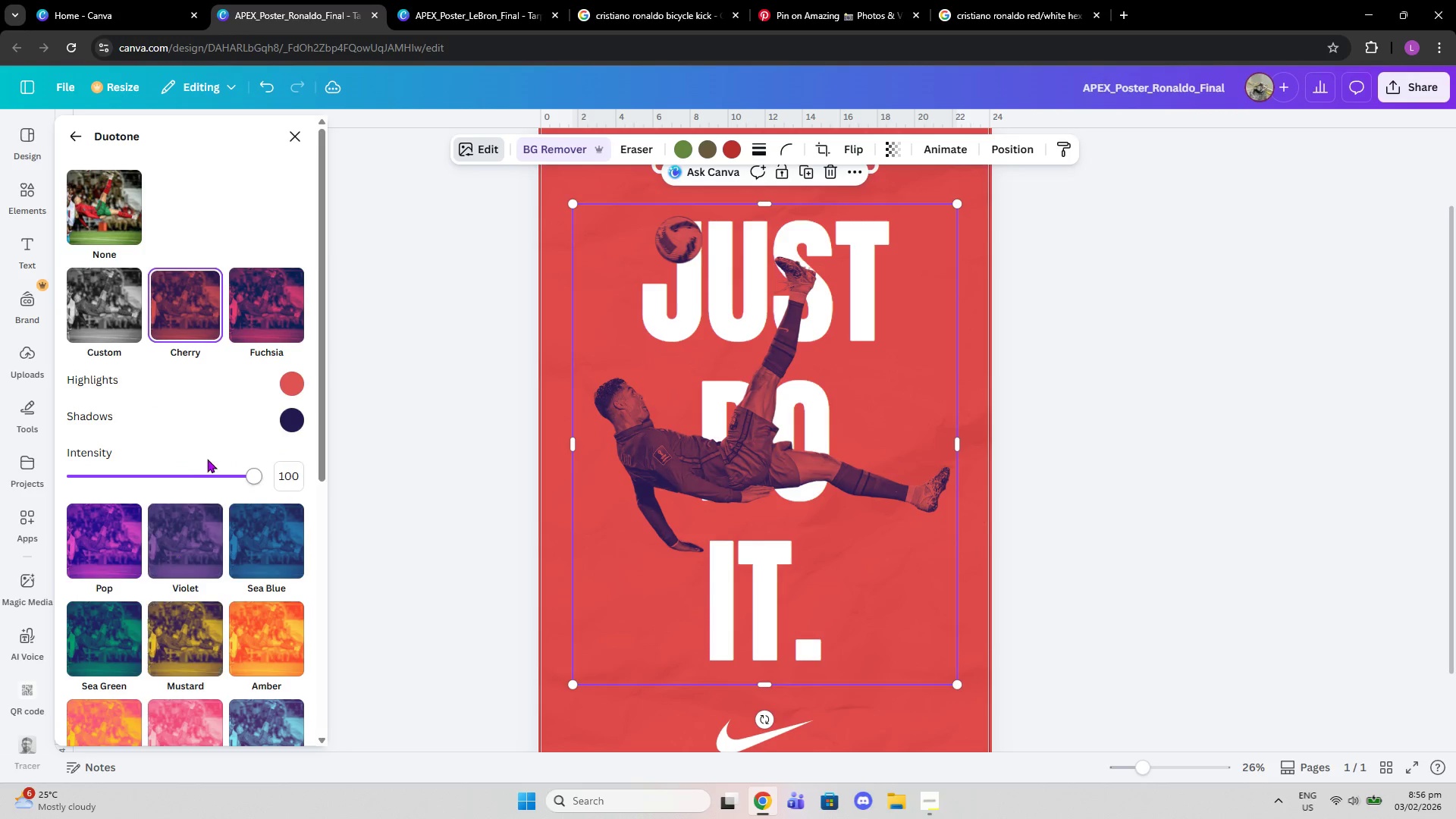 
left_click_drag(start_coordinate=[226, 471], to_coordinate=[136, 473])
 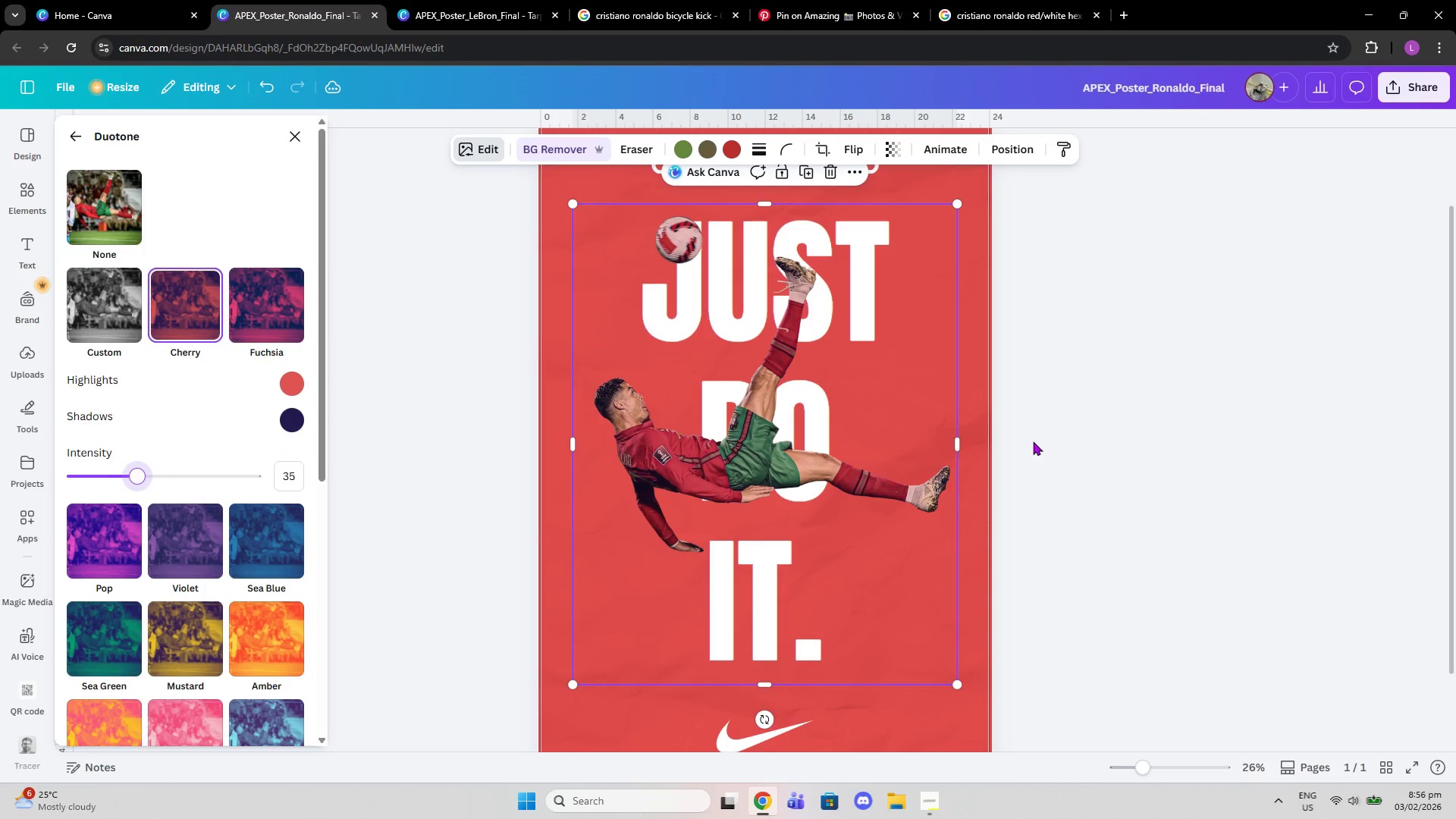 
double_click([1033, 441])
 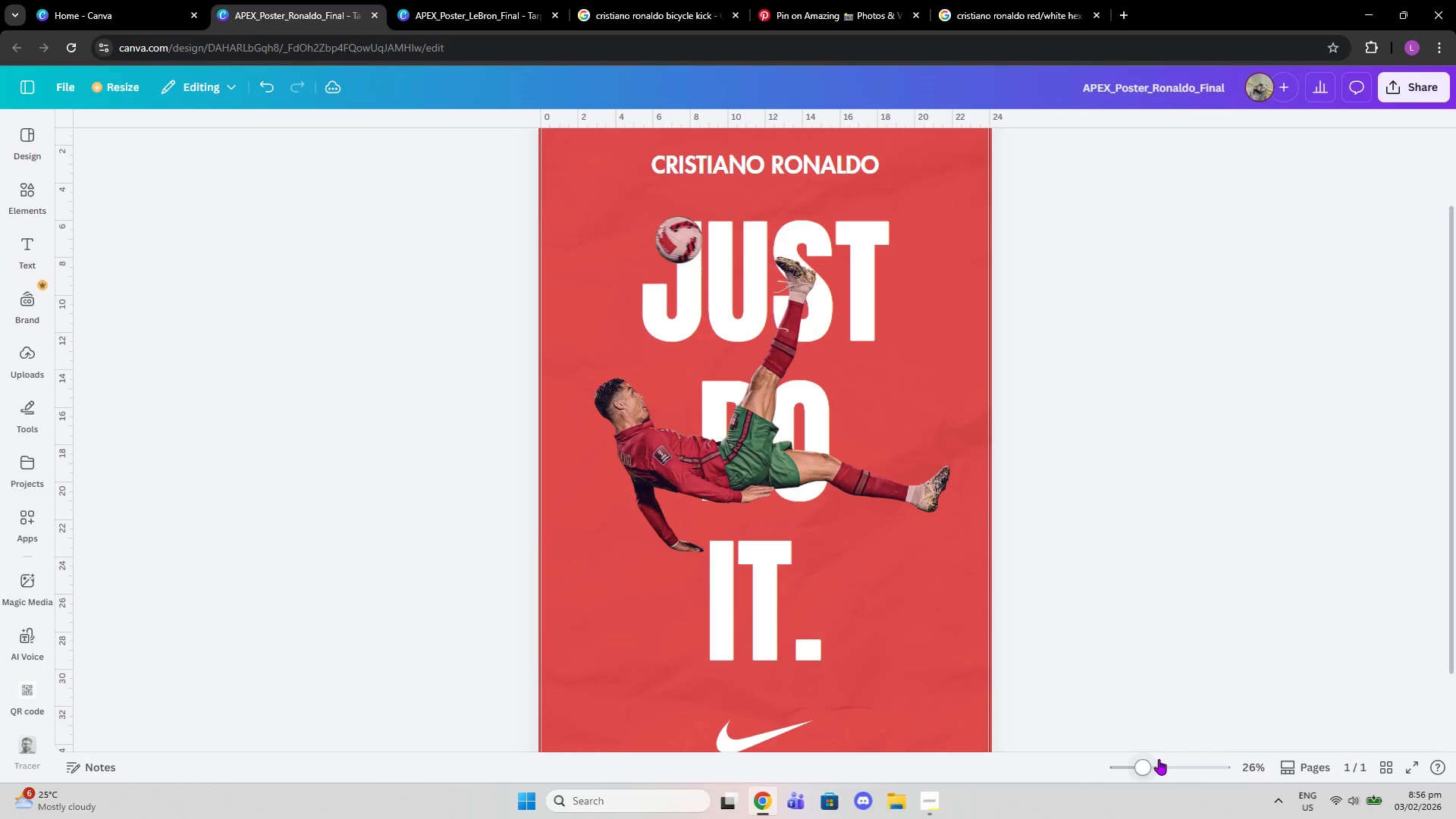 
left_click_drag(start_coordinate=[1153, 766], to_coordinate=[1170, 770])
 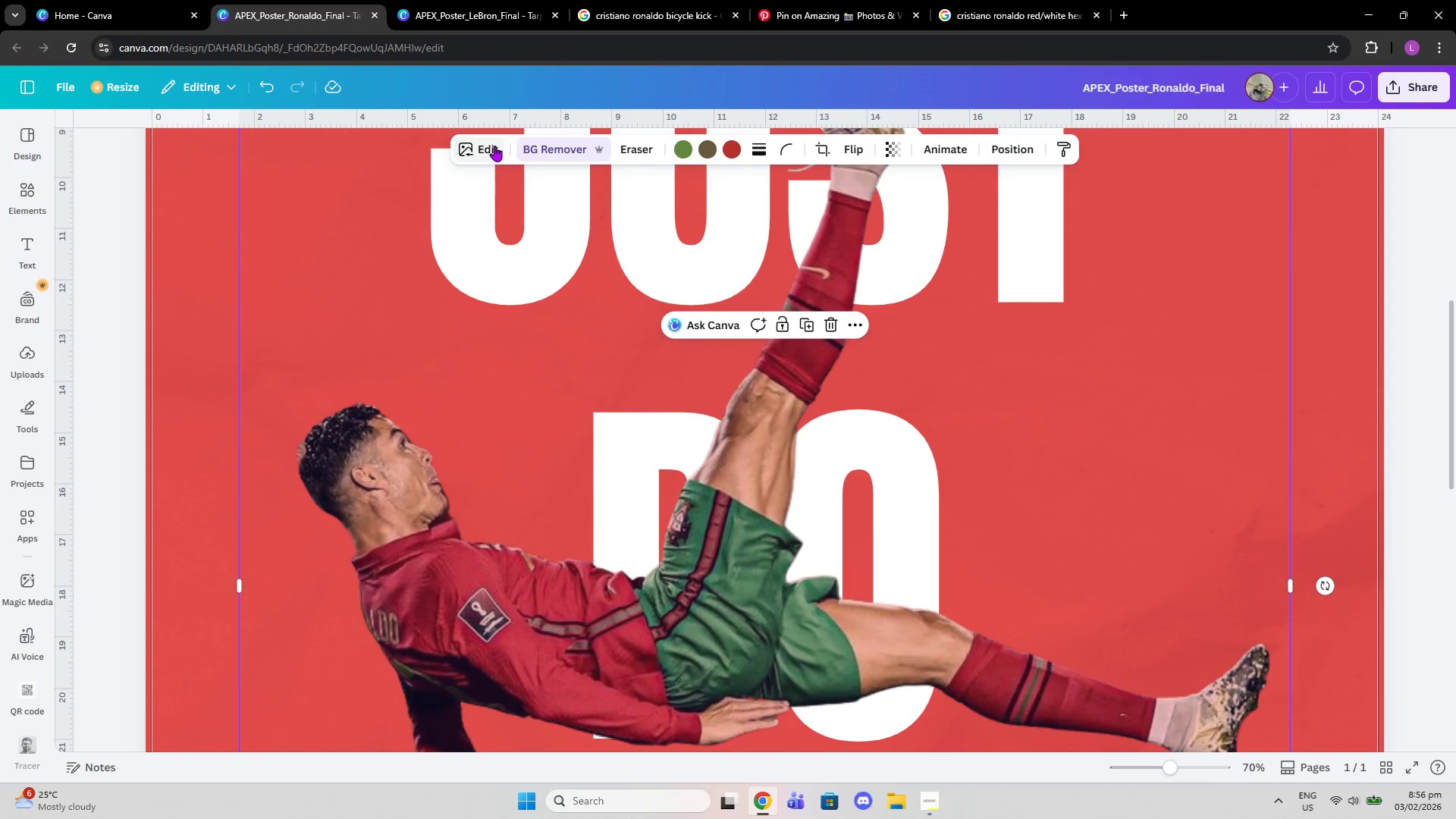 
left_click([644, 155])
 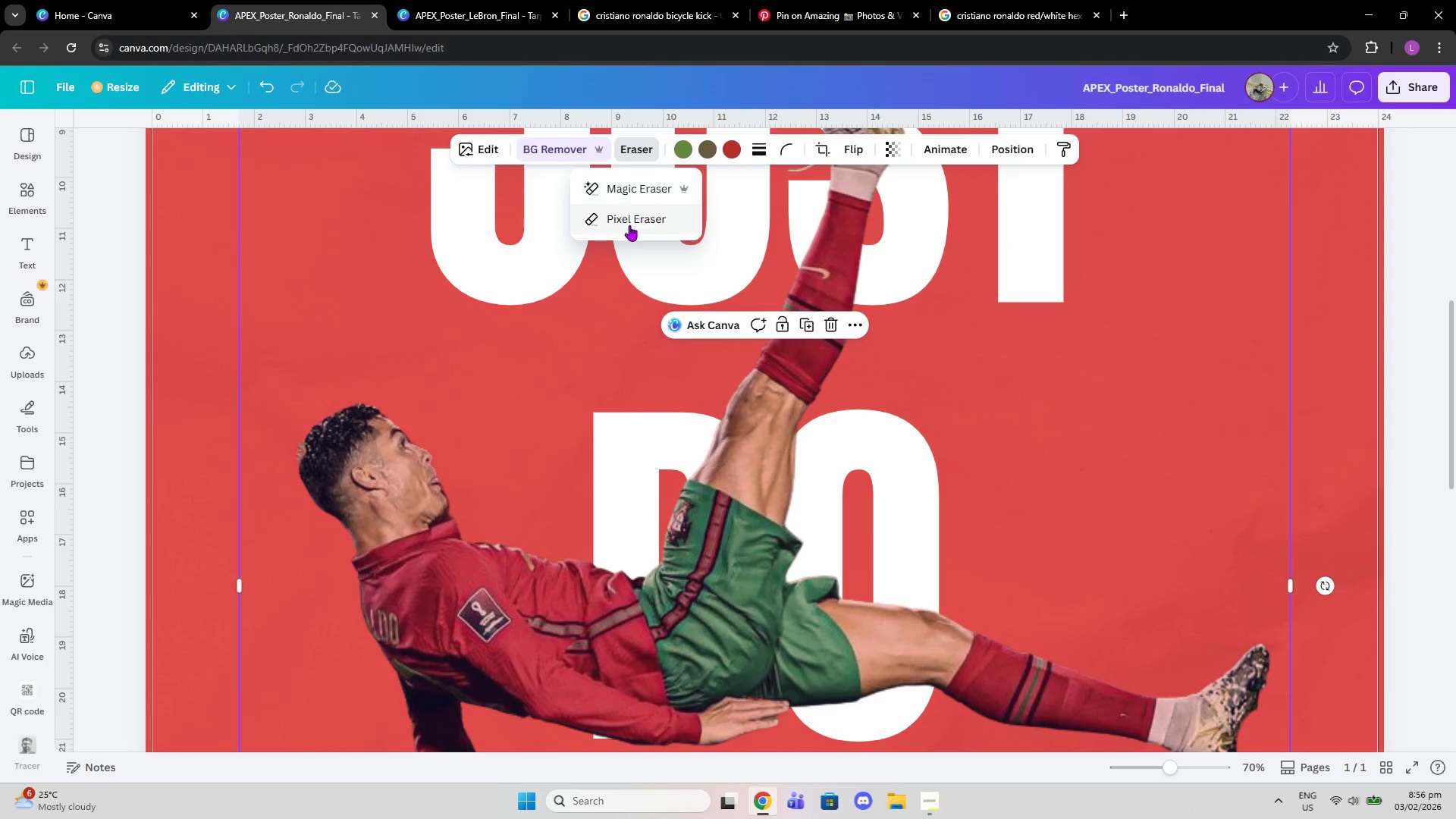 
left_click([629, 228])
 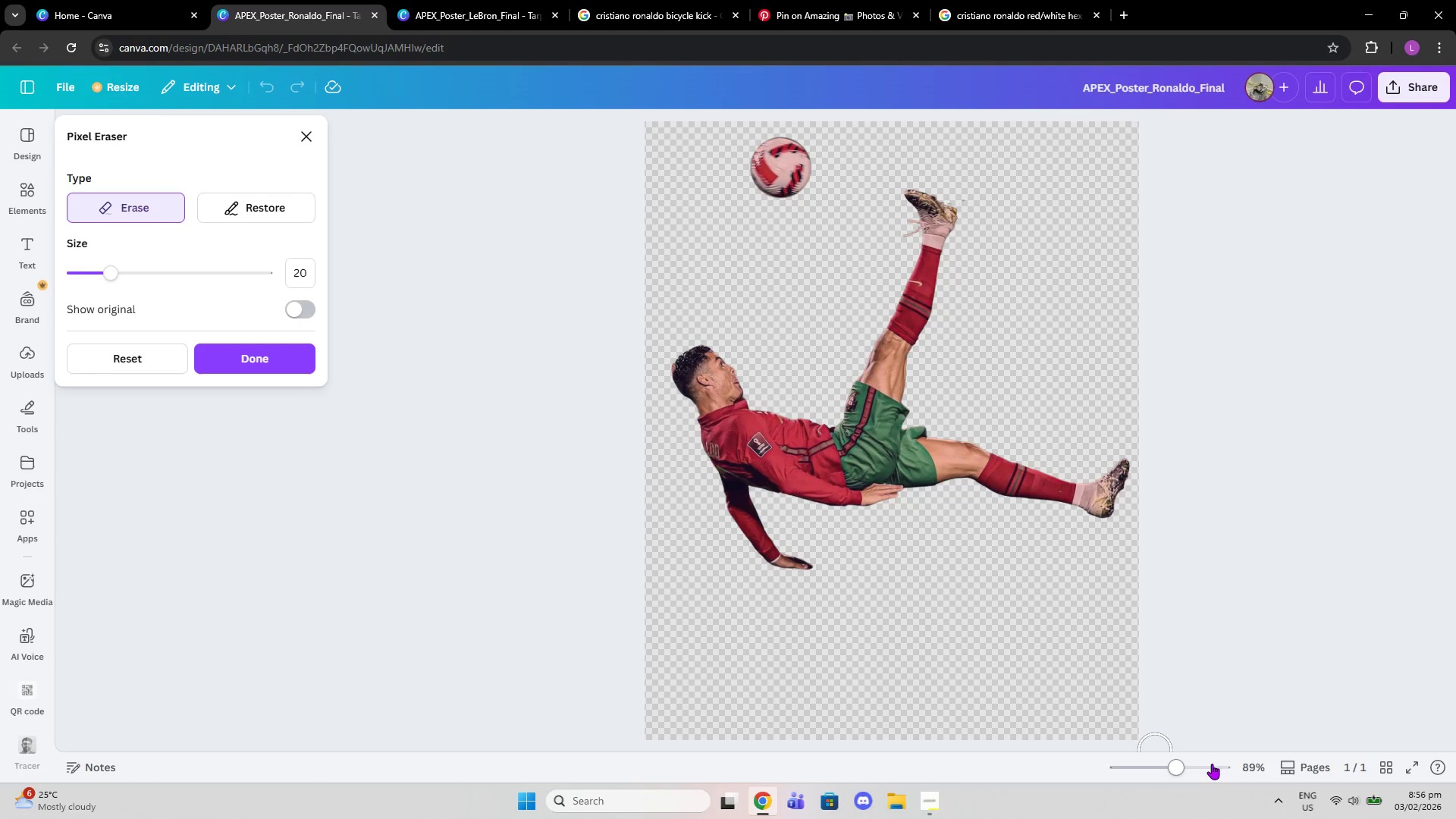 
left_click_drag(start_coordinate=[1182, 770], to_coordinate=[1250, 775])
 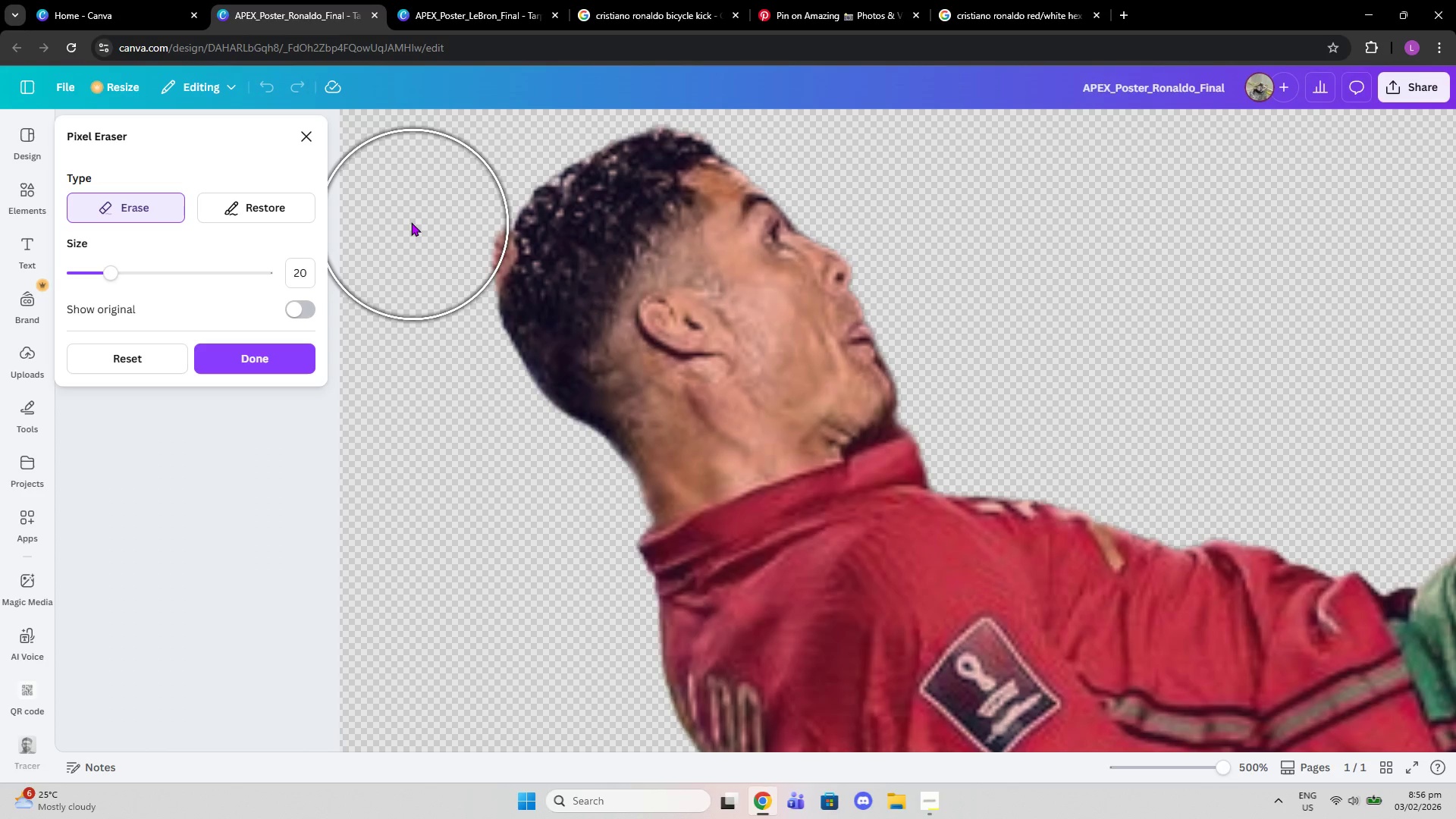 
left_click([414, 232])
 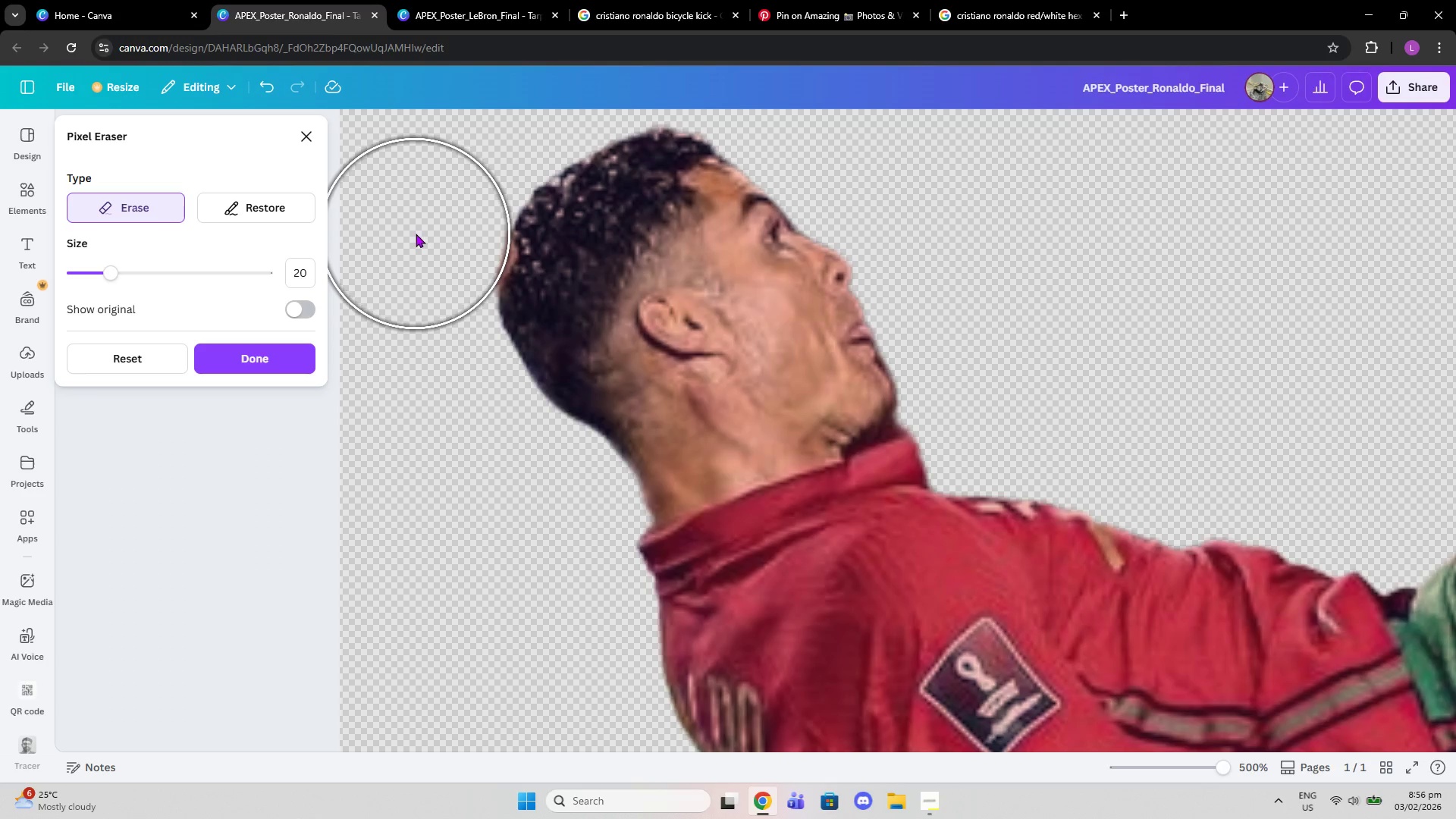 
left_click([416, 234])
 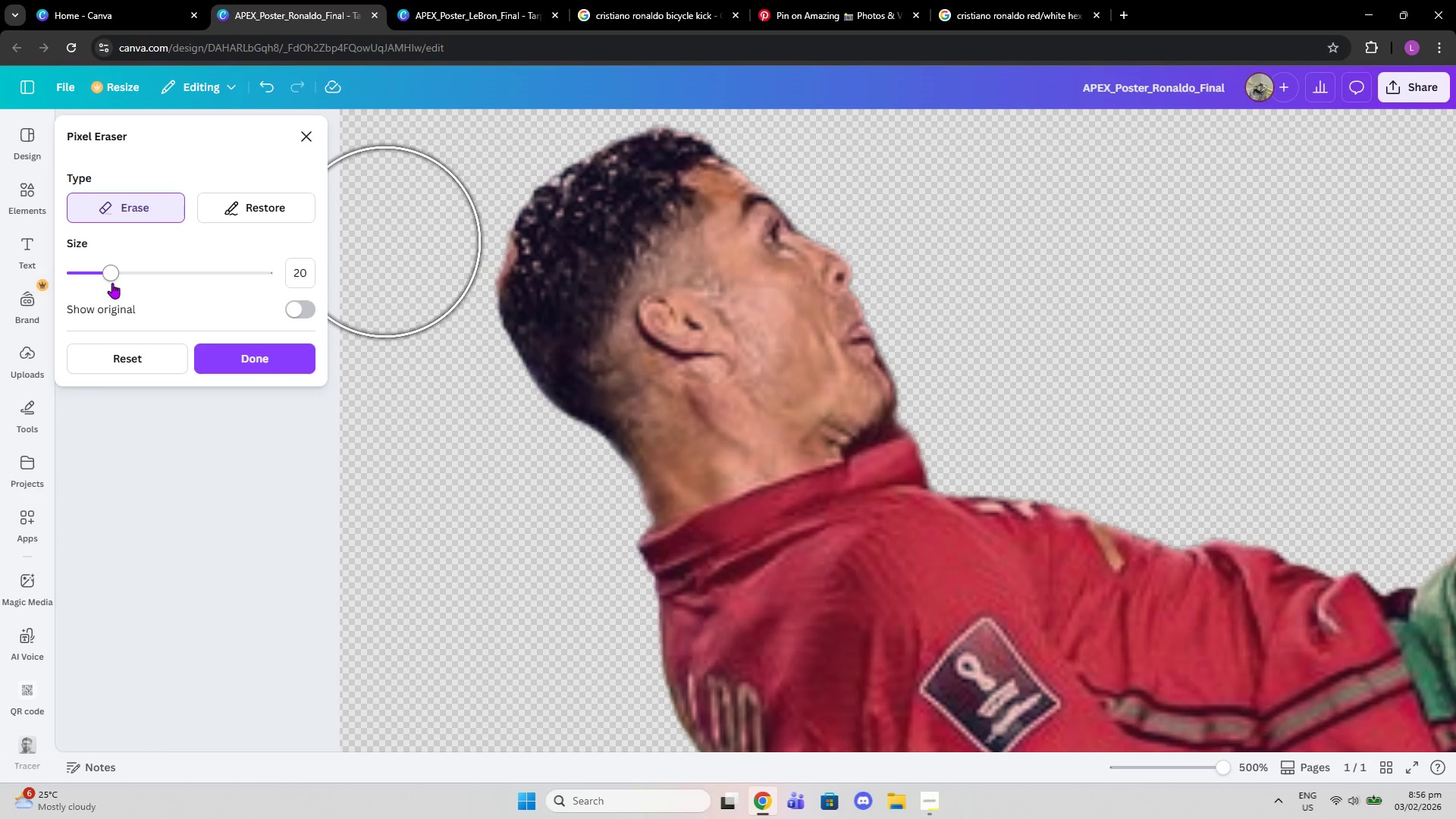 
left_click_drag(start_coordinate=[105, 280], to_coordinate=[79, 274])
 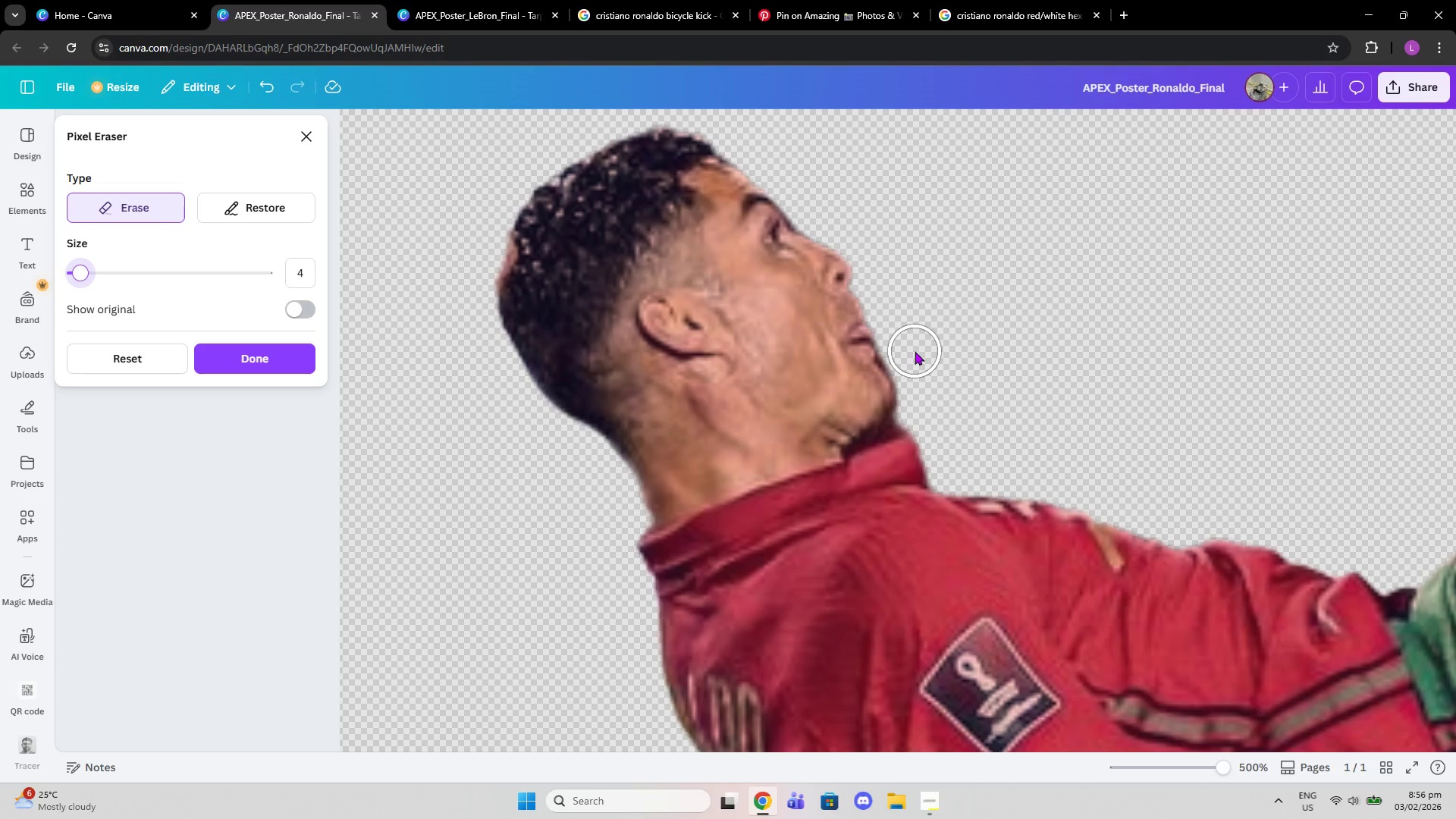 
left_click([906, 355])
 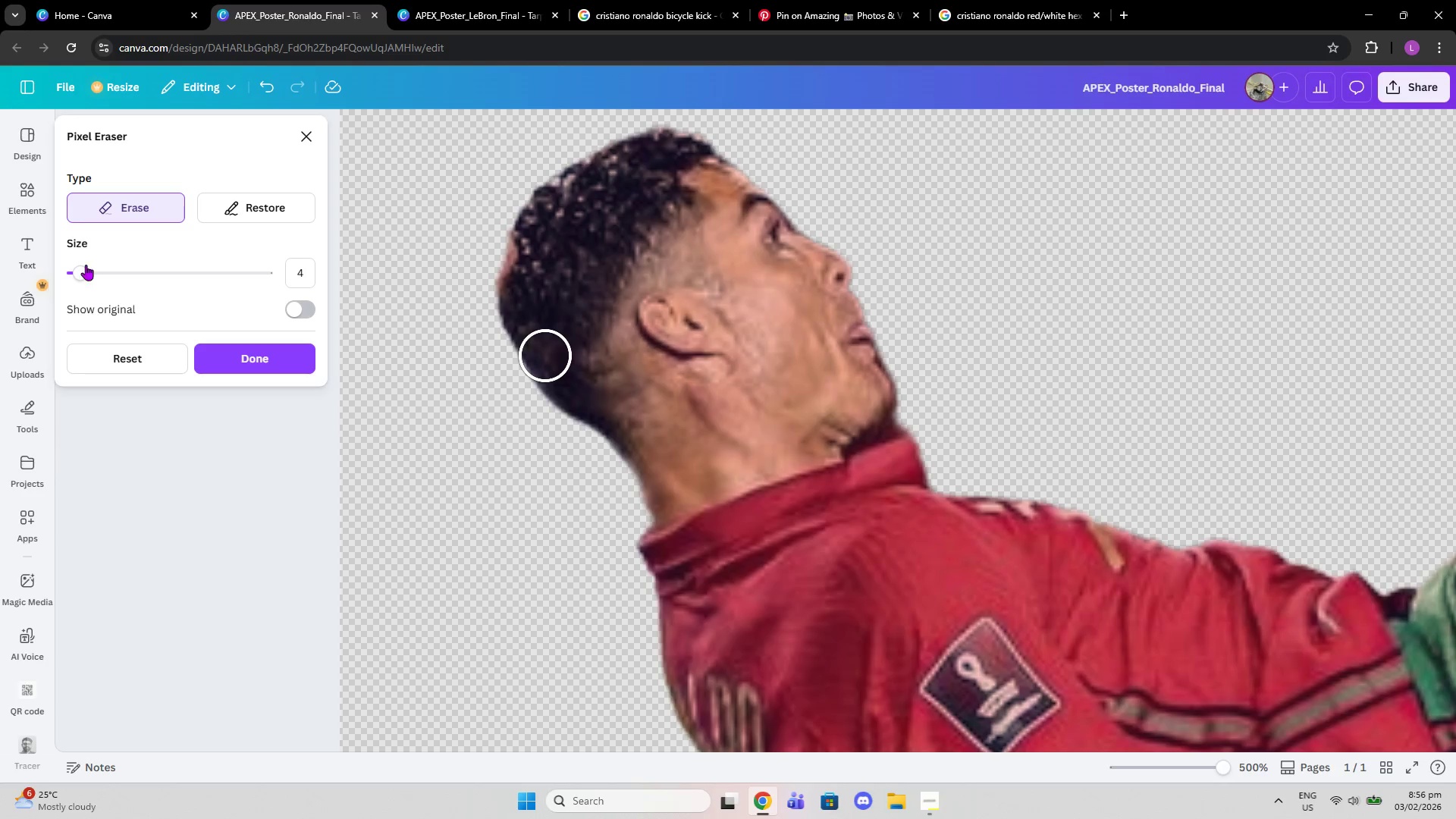 
left_click_drag(start_coordinate=[86, 265], to_coordinate=[59, 264])
 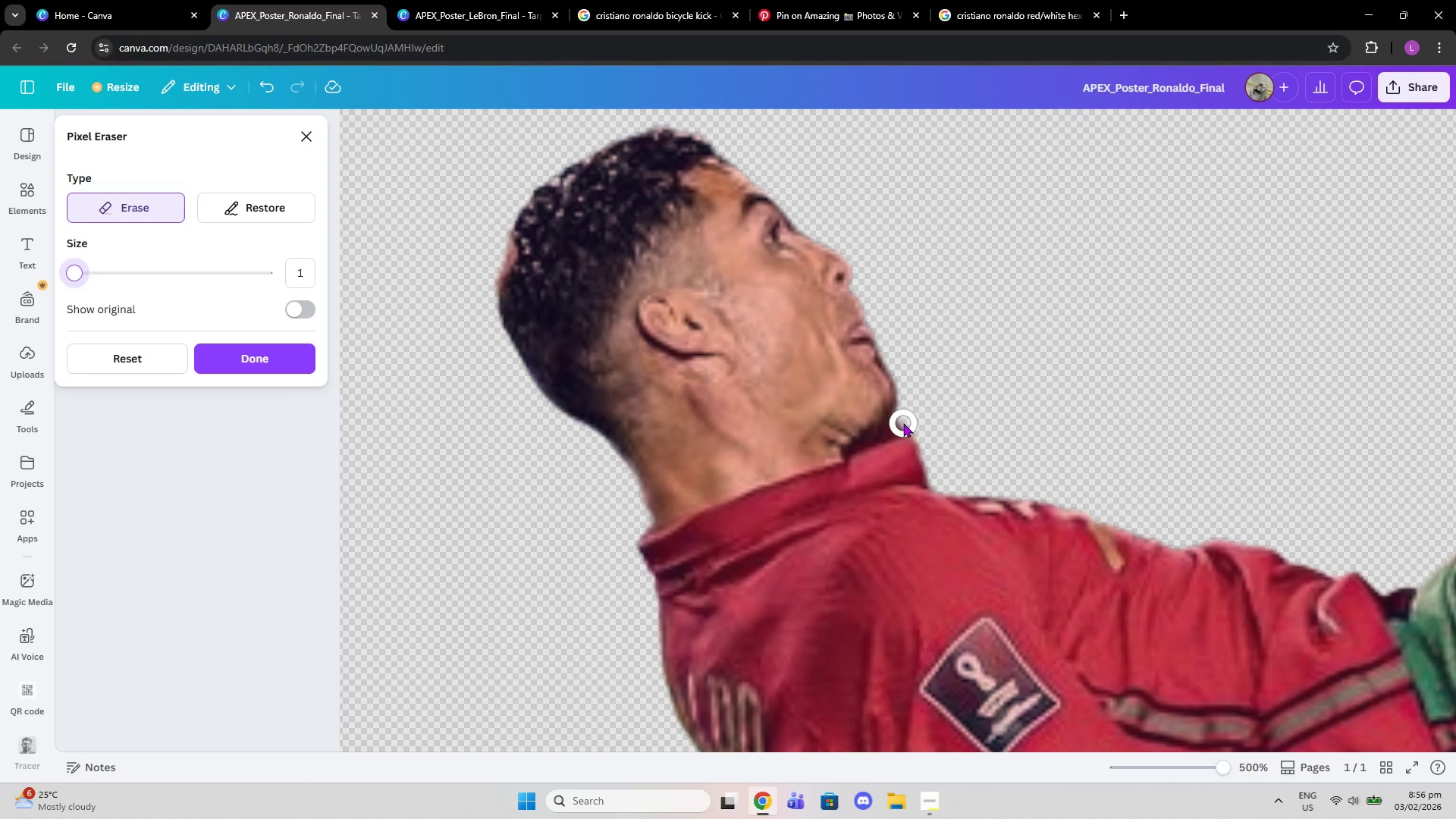 
left_click([897, 421])
 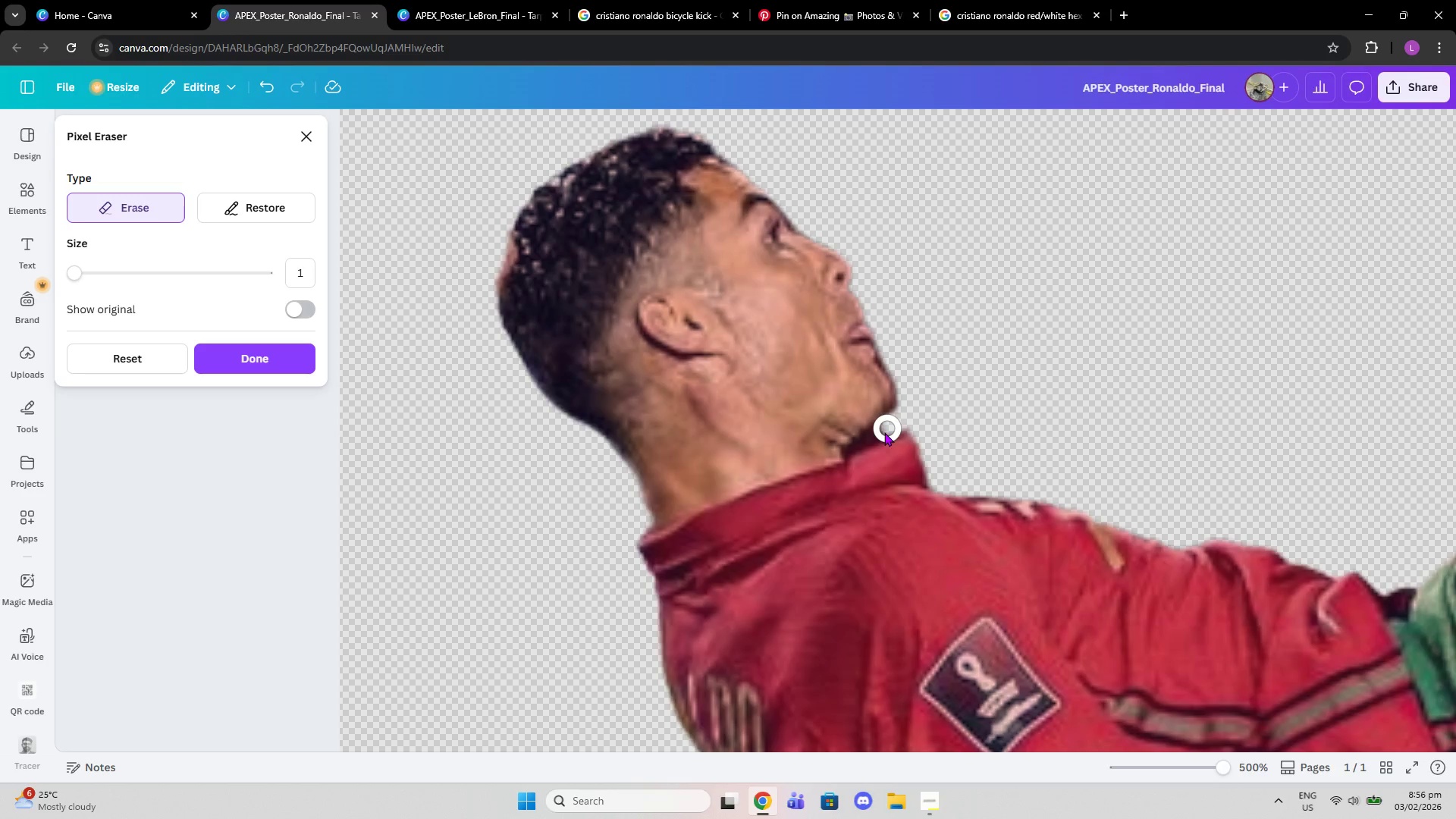 
left_click([883, 435])
 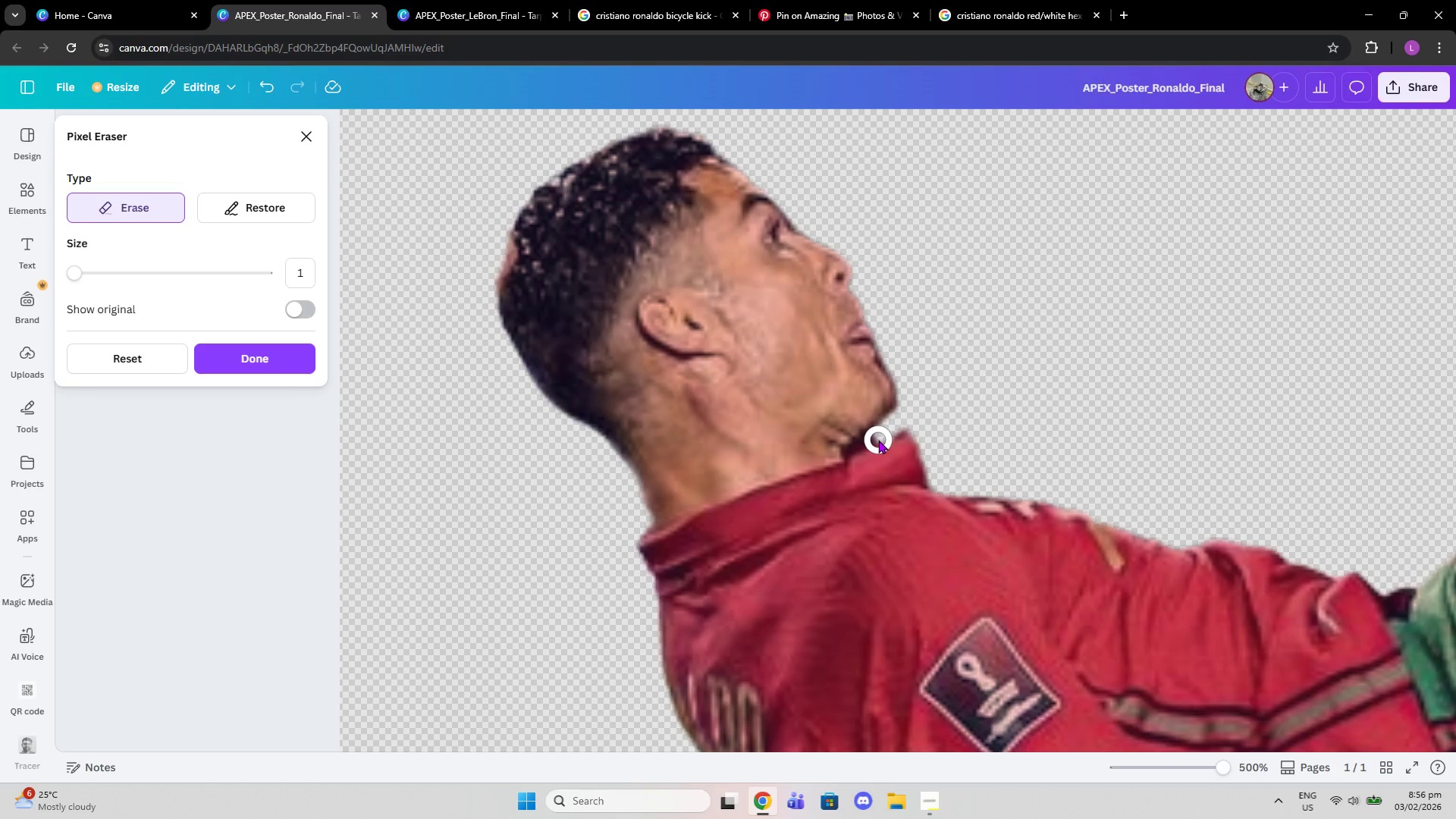 
left_click([878, 440])
 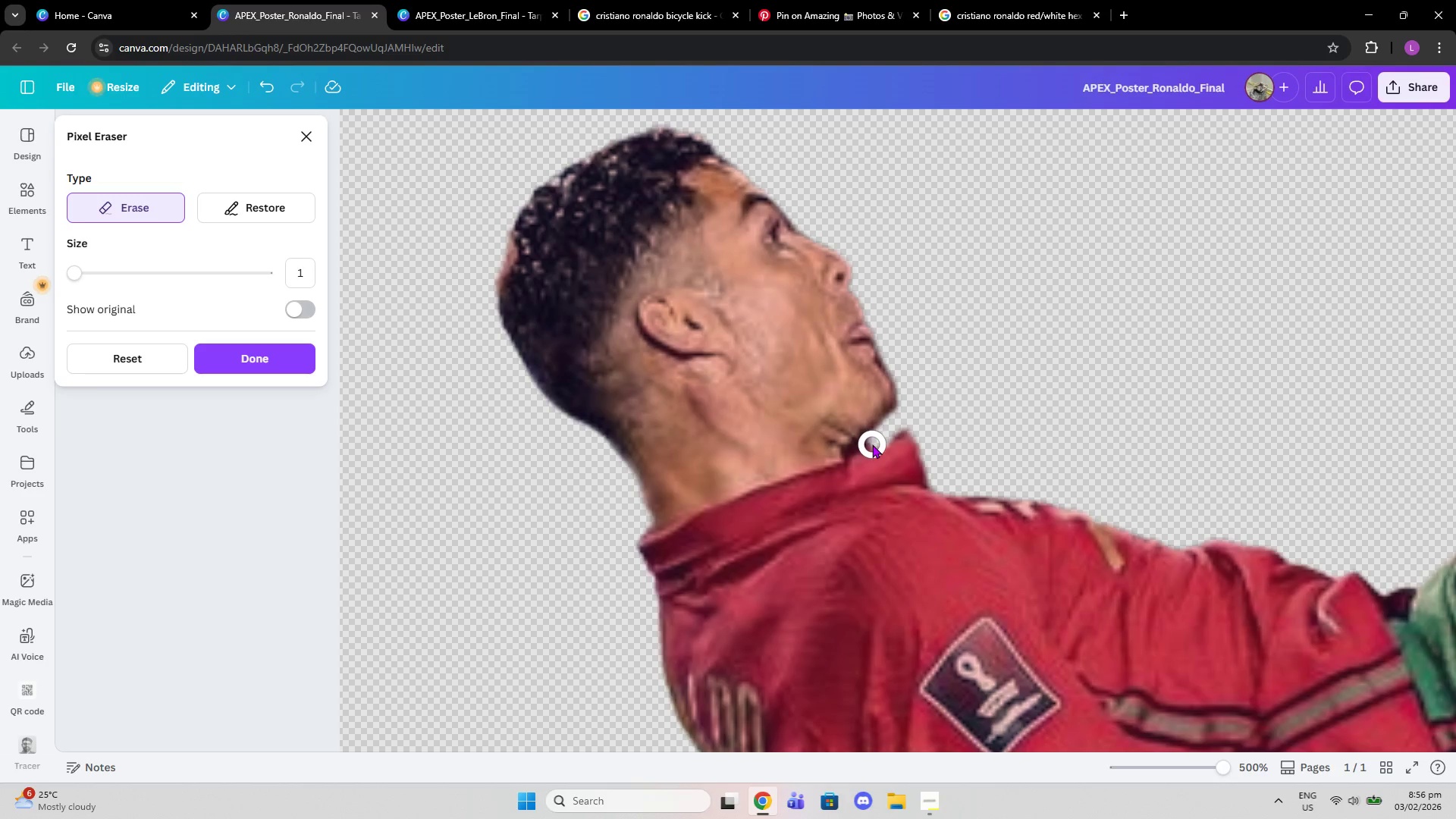 
left_click([872, 444])
 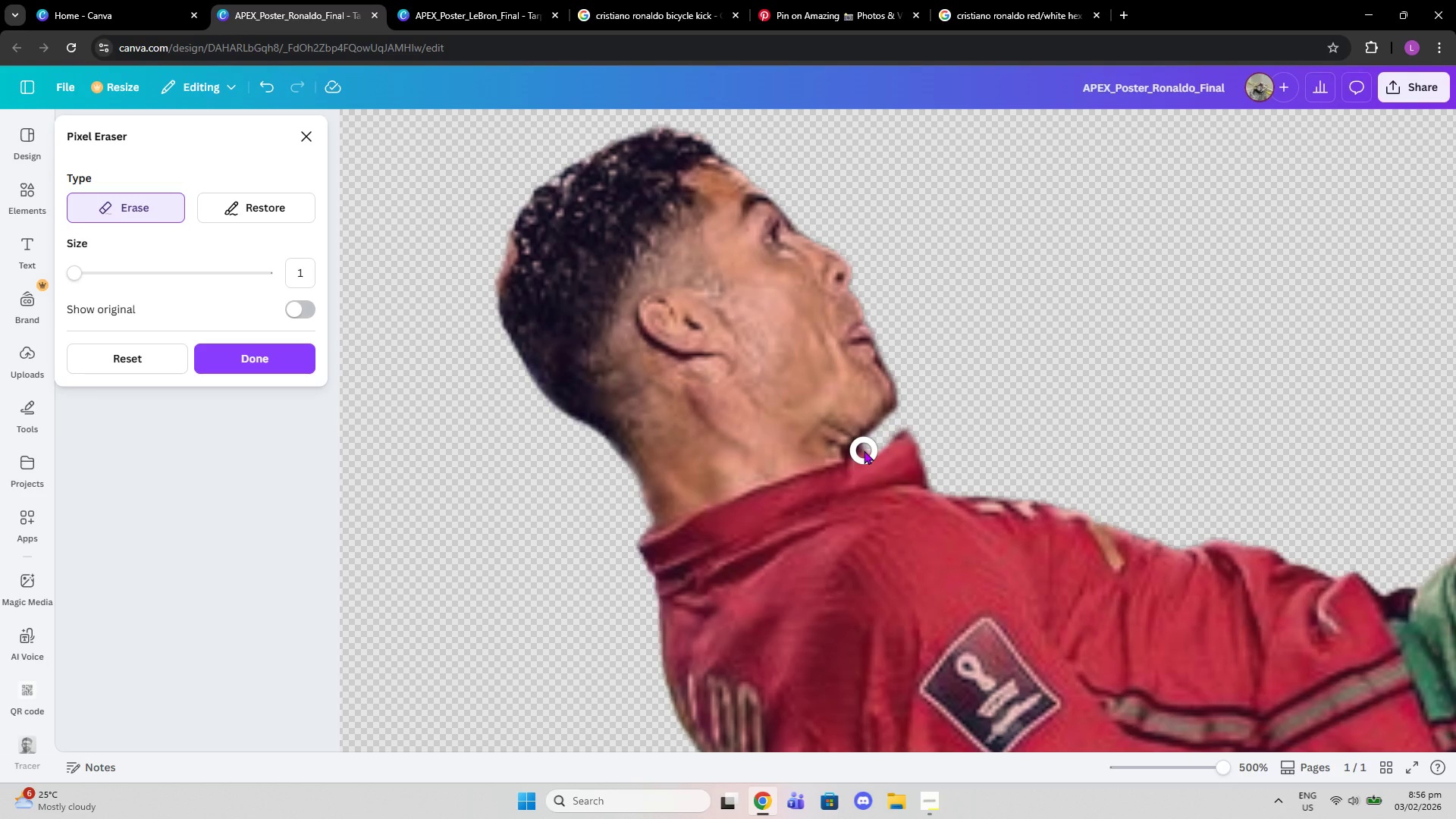 
left_click([864, 450])
 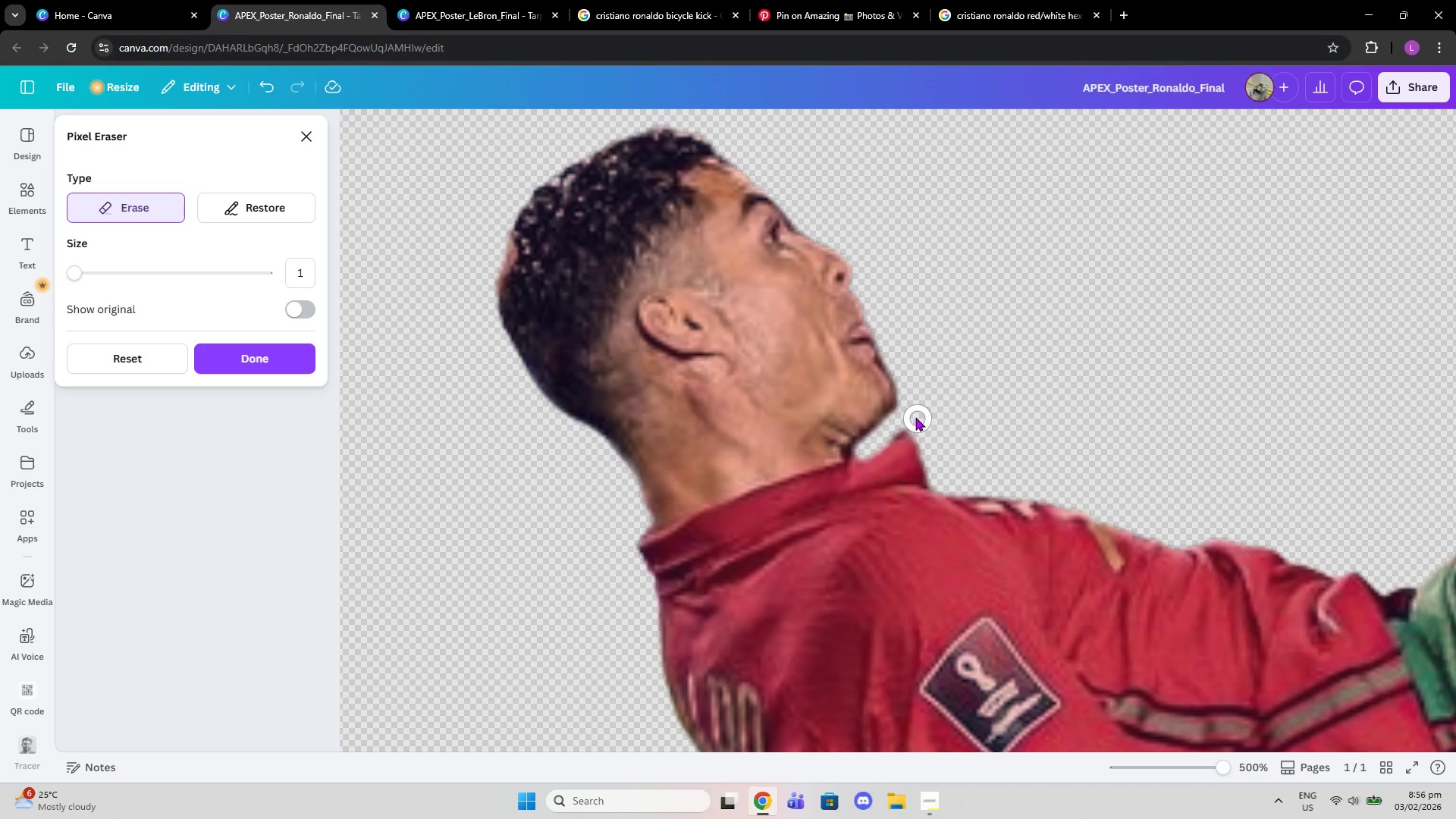 
left_click([905, 411])
 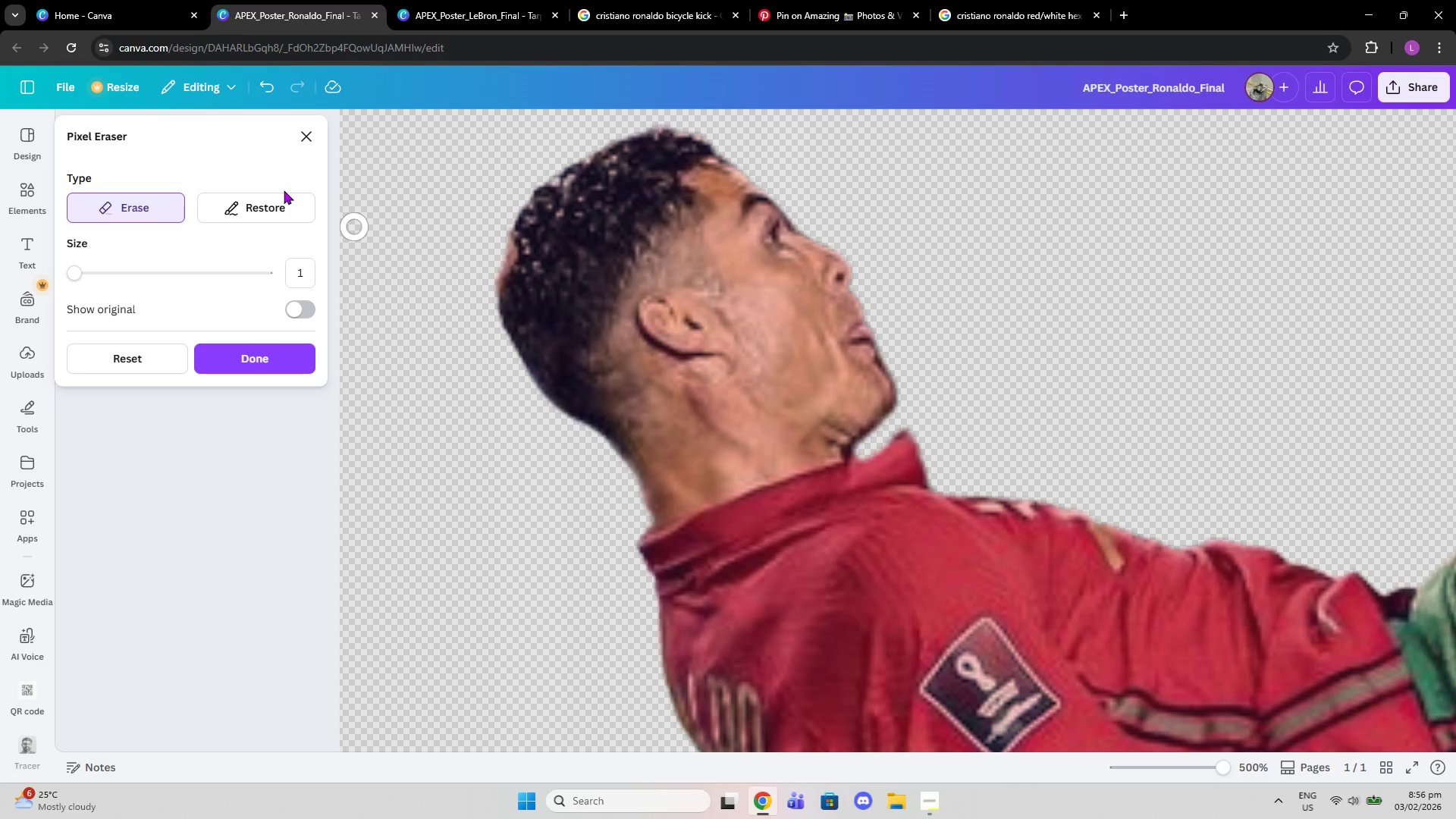 
left_click([281, 199])
 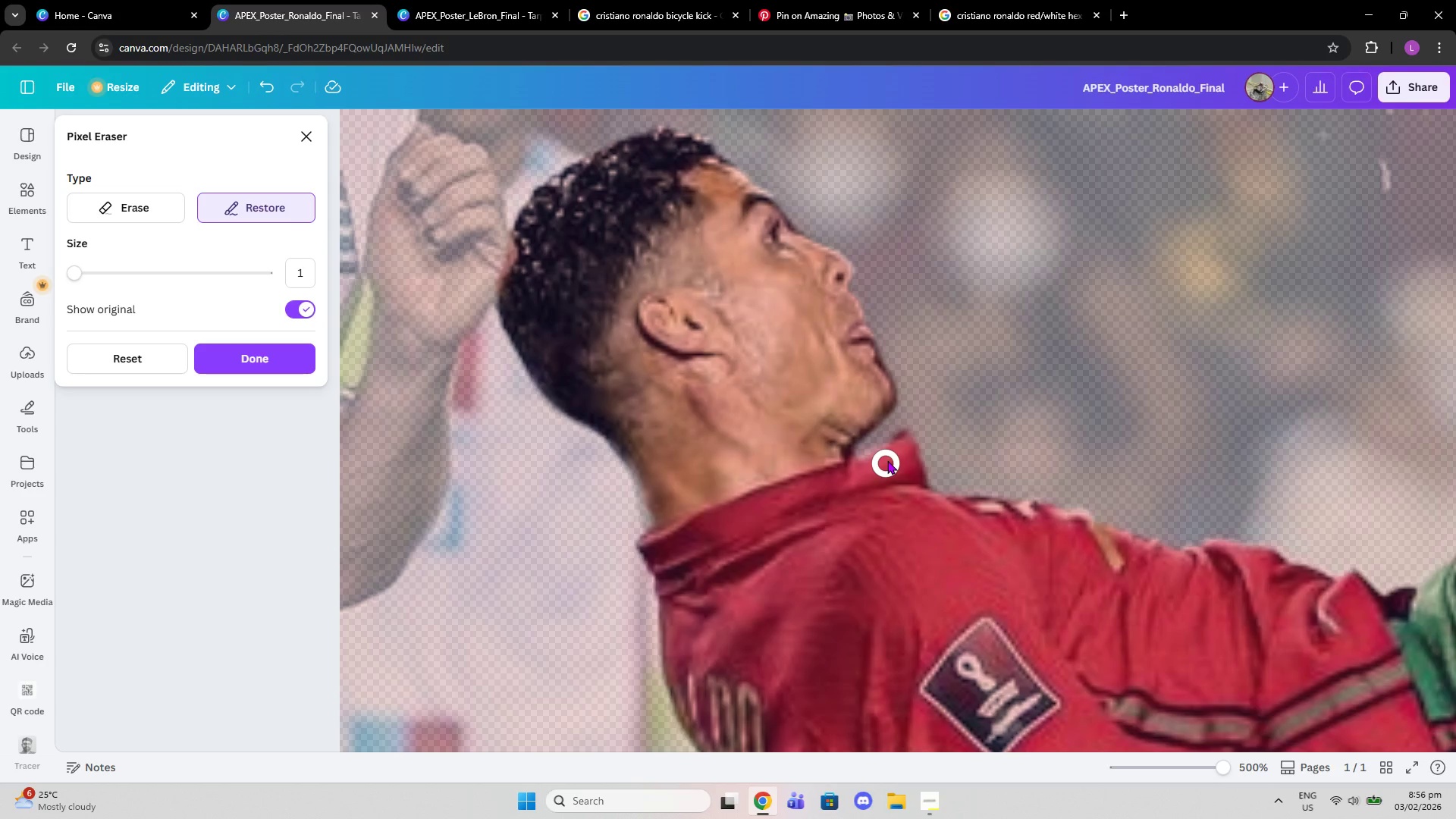 
left_click_drag(start_coordinate=[889, 458], to_coordinate=[842, 474])
 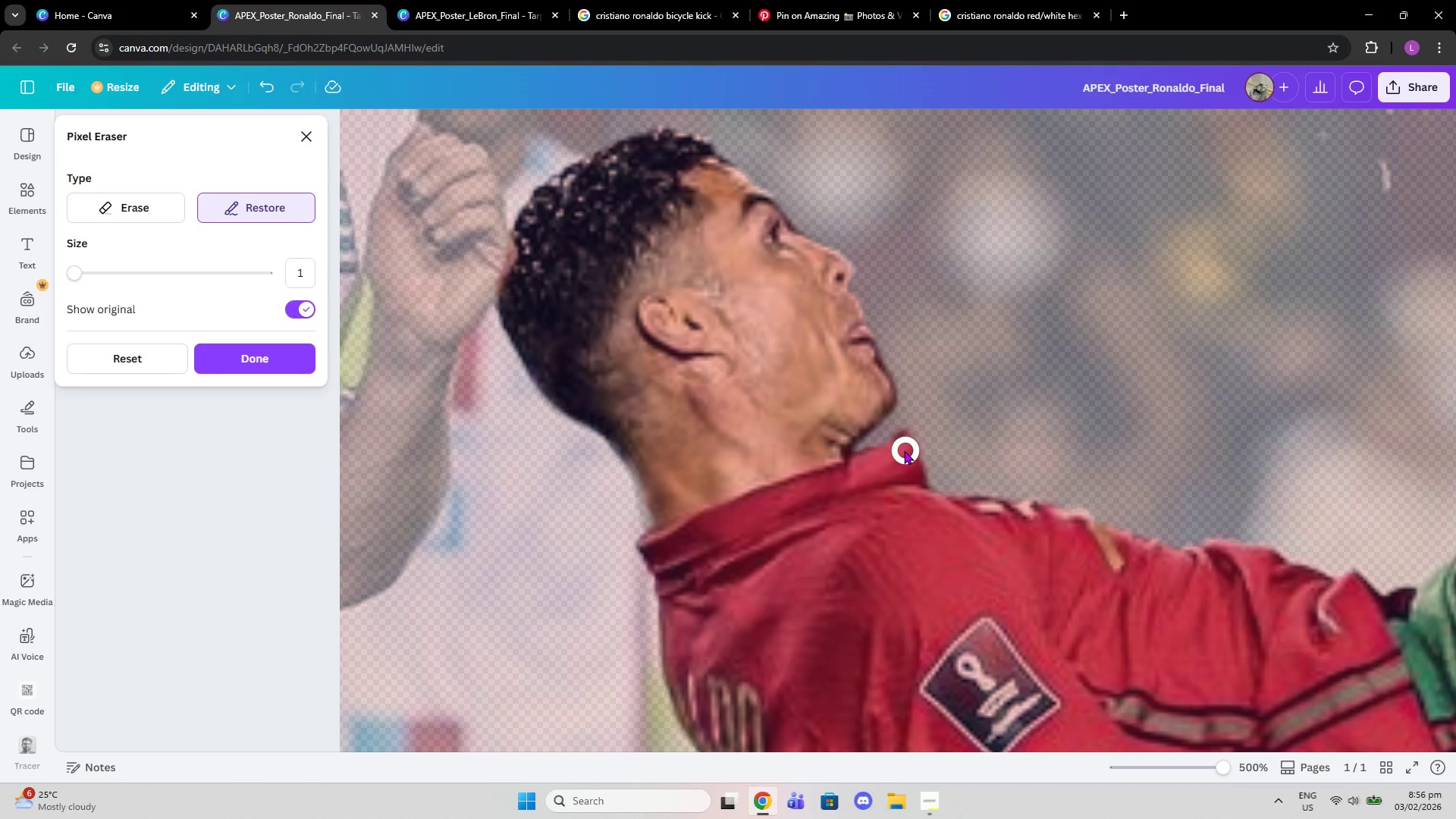 
left_click_drag(start_coordinate=[902, 450], to_coordinate=[881, 457])
 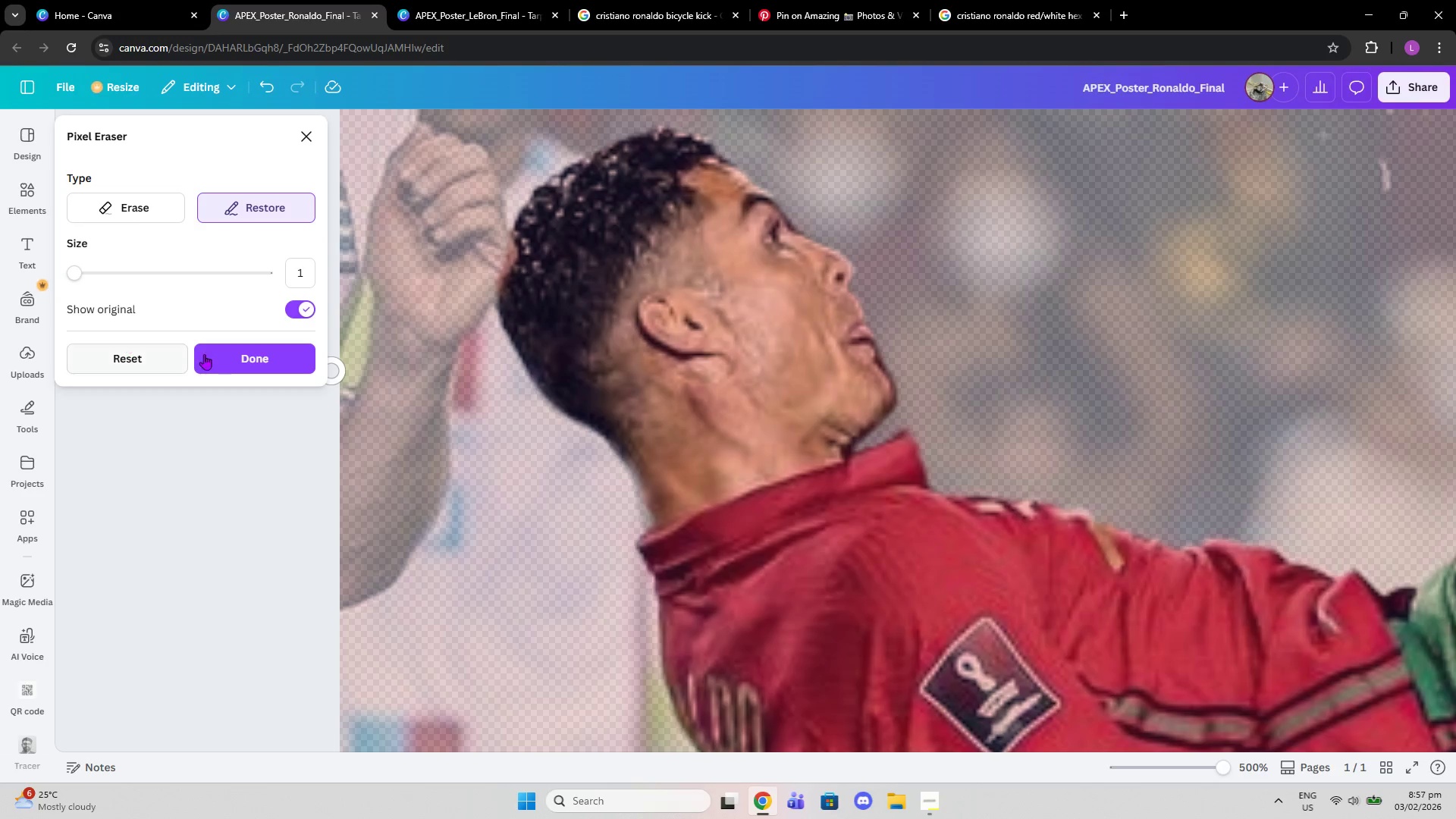 
left_click([231, 354])
 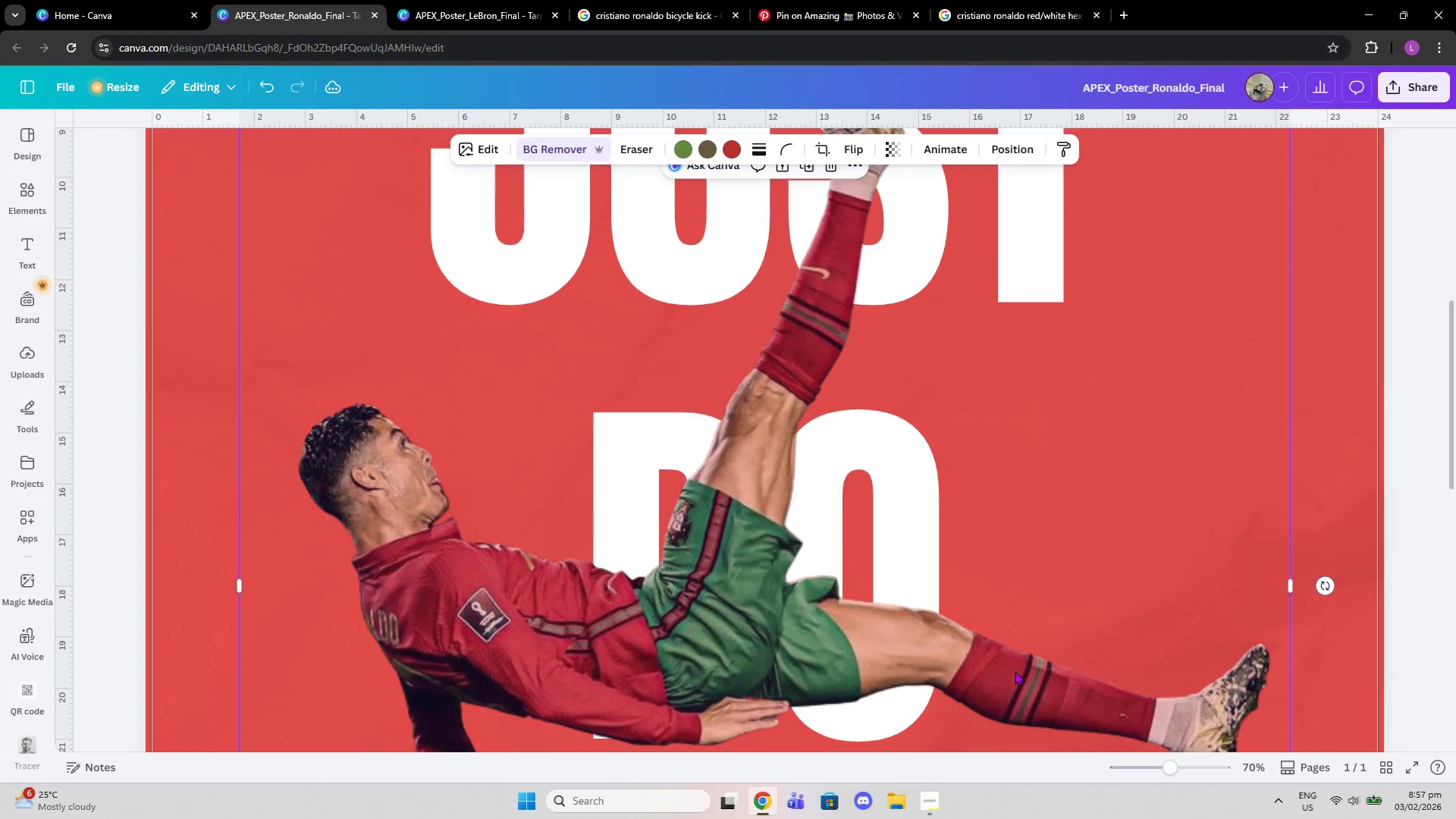 
left_click_drag(start_coordinate=[1164, 767], to_coordinate=[1141, 767])
 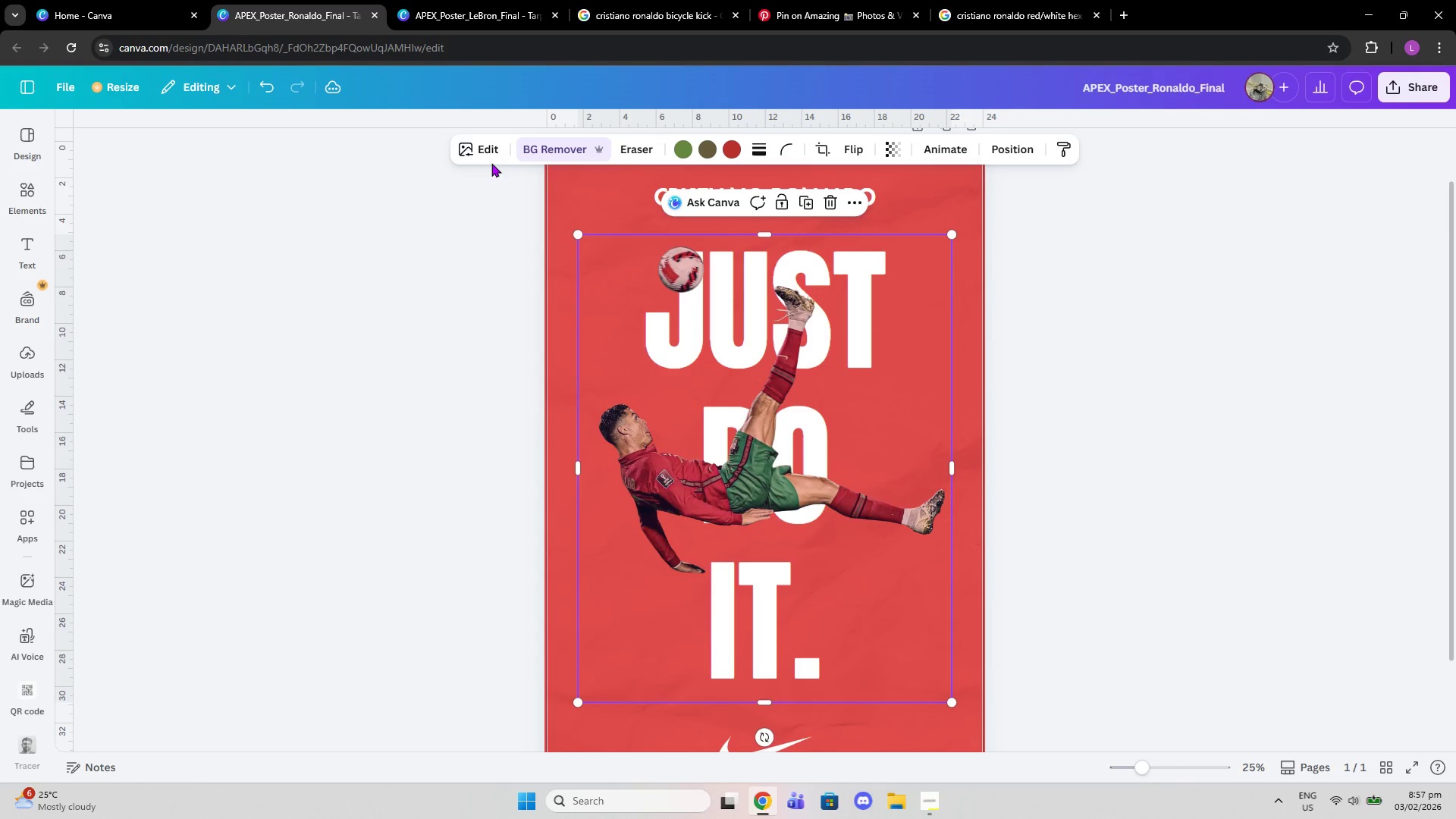 
left_click([488, 160])
 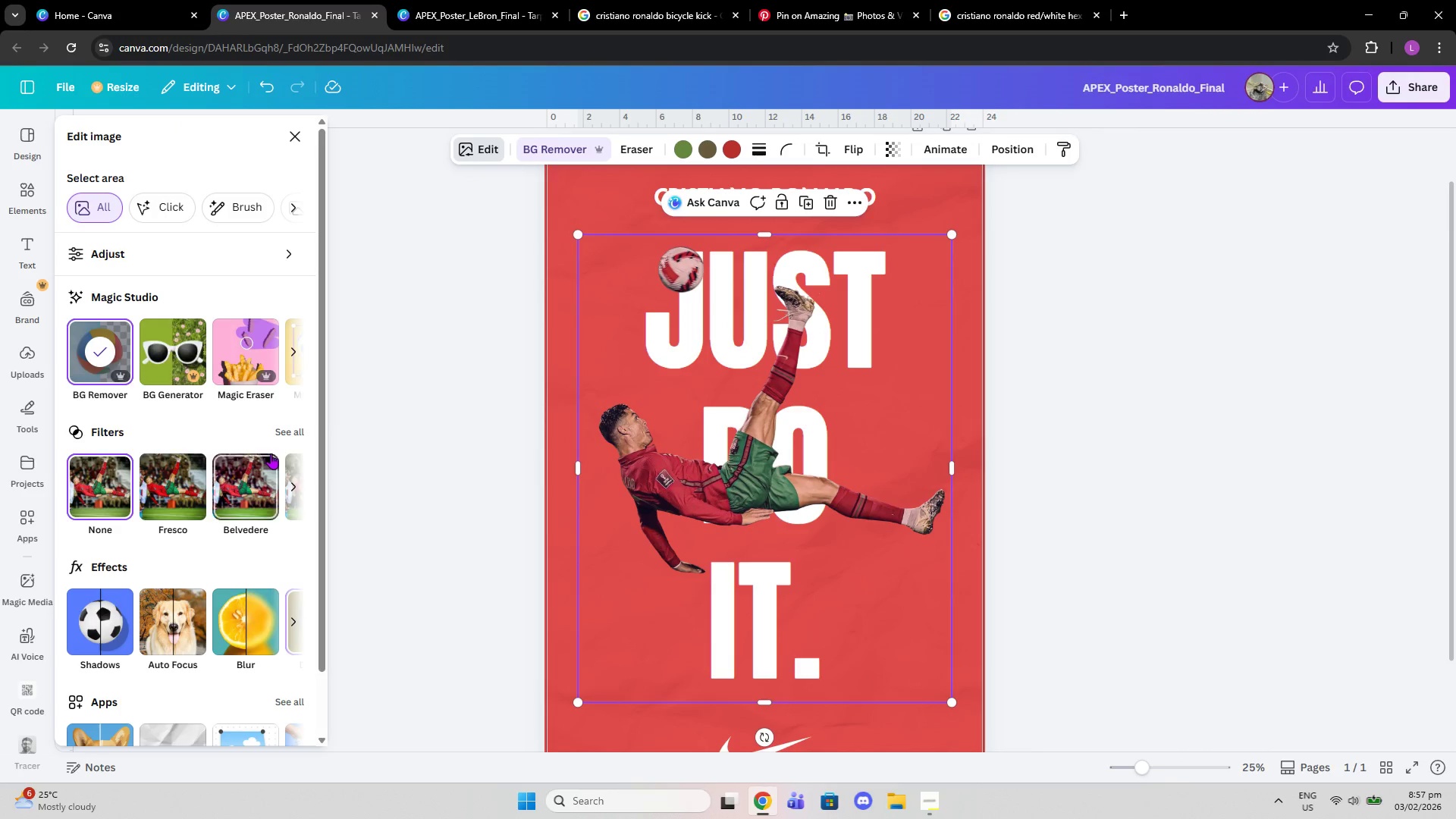 
left_click([299, 479])
 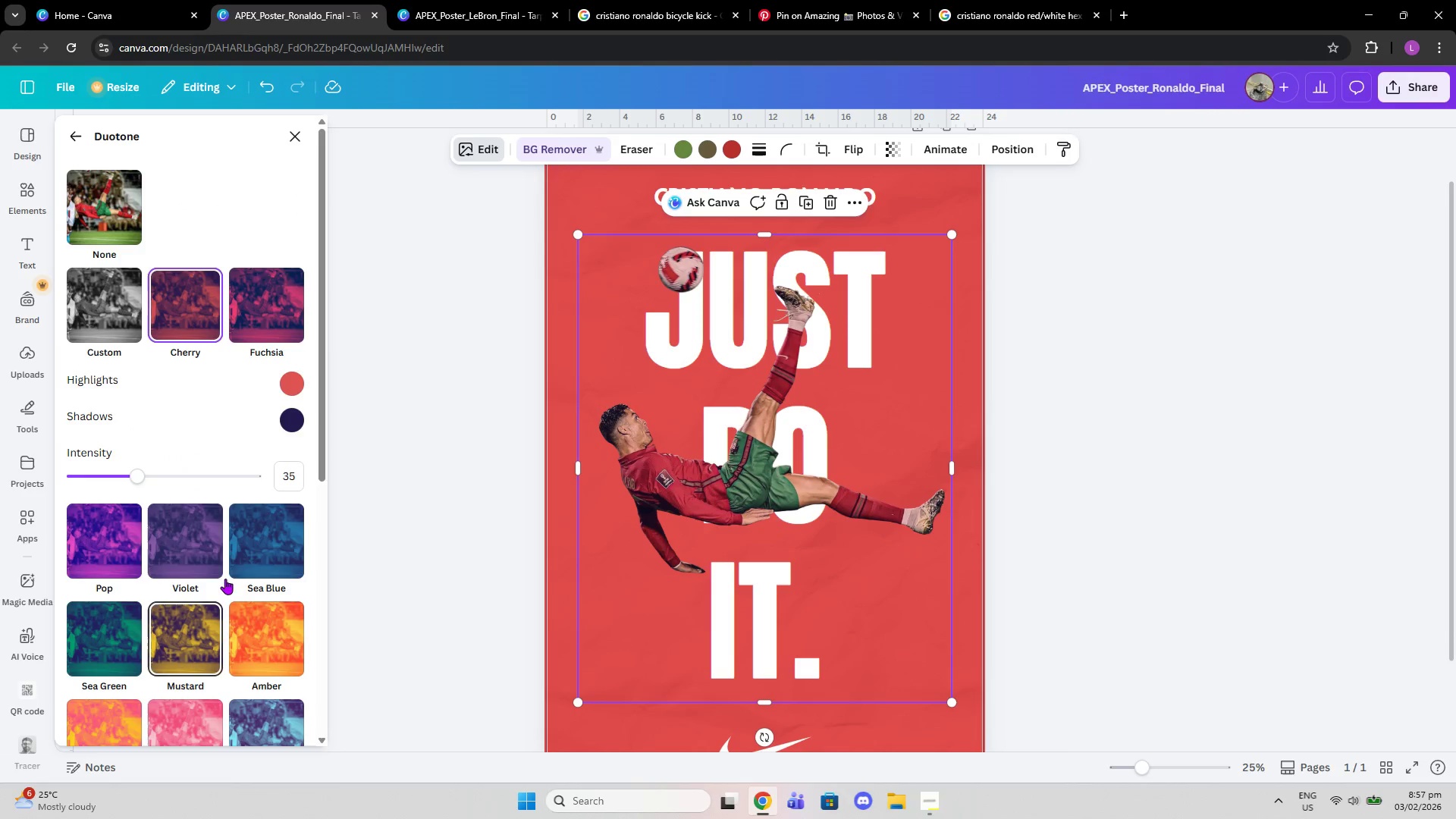 
left_click_drag(start_coordinate=[137, 469], to_coordinate=[182, 471])
 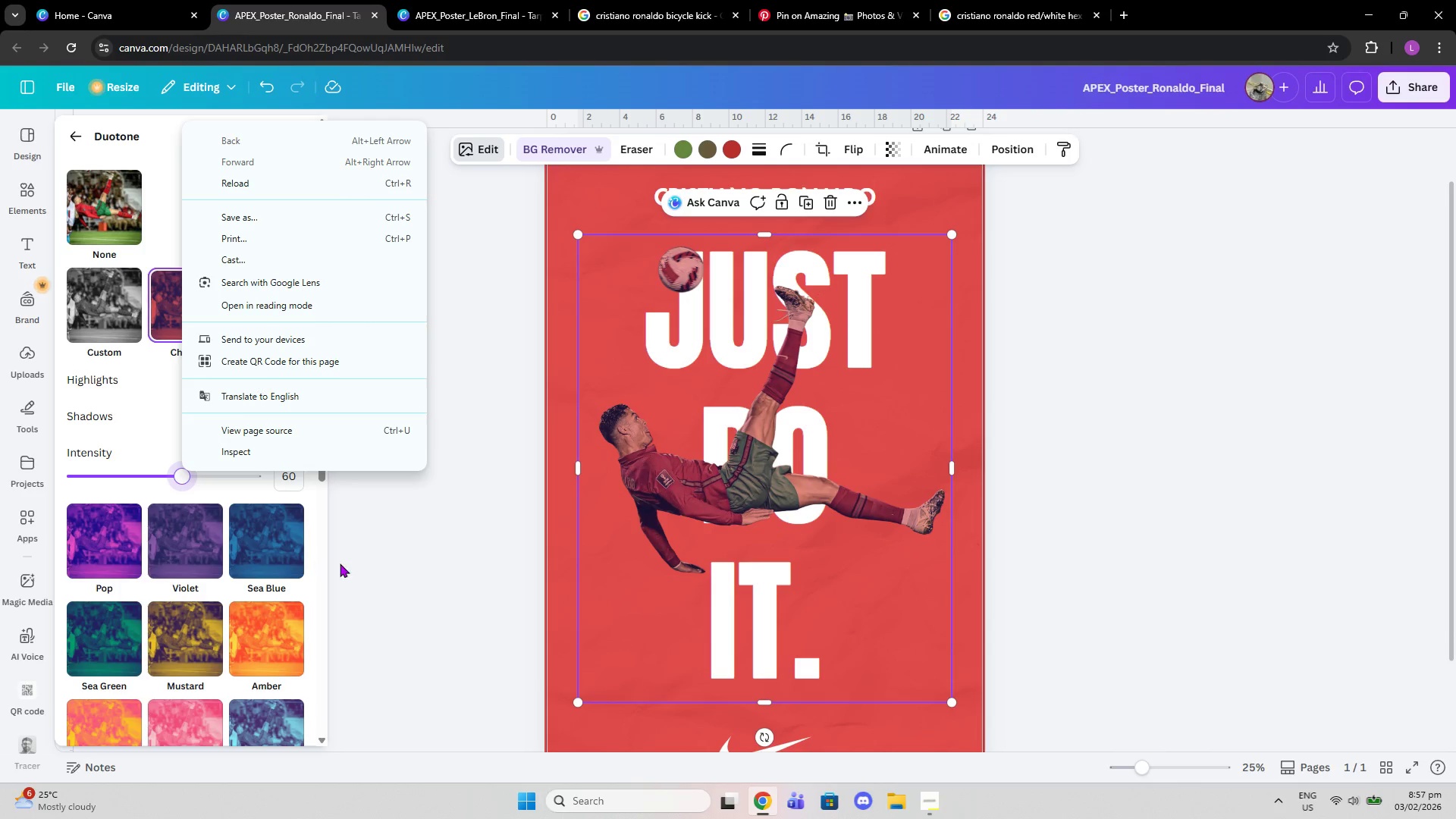 
right_click([182, 471])
 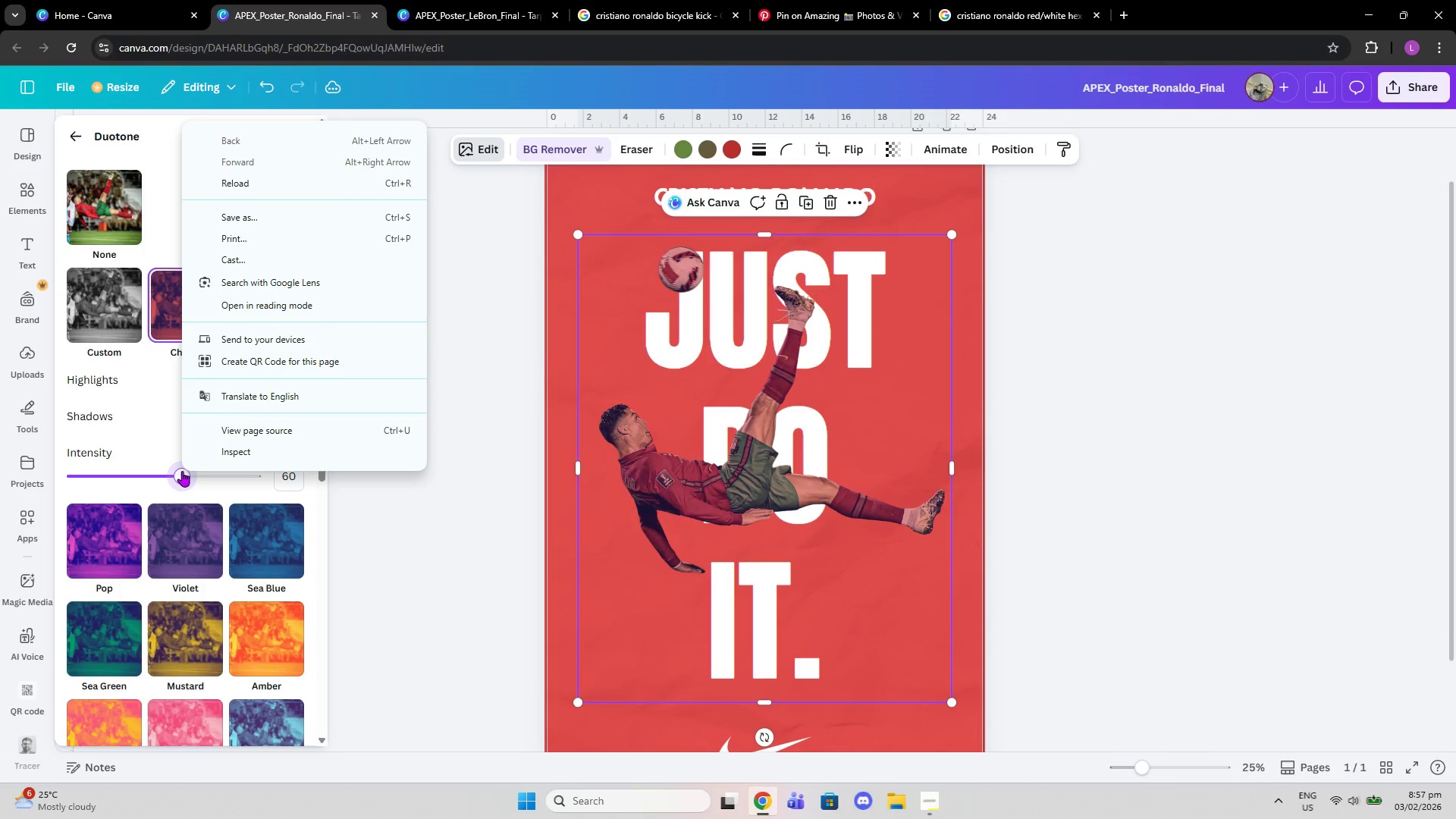 
left_click([182, 471])
 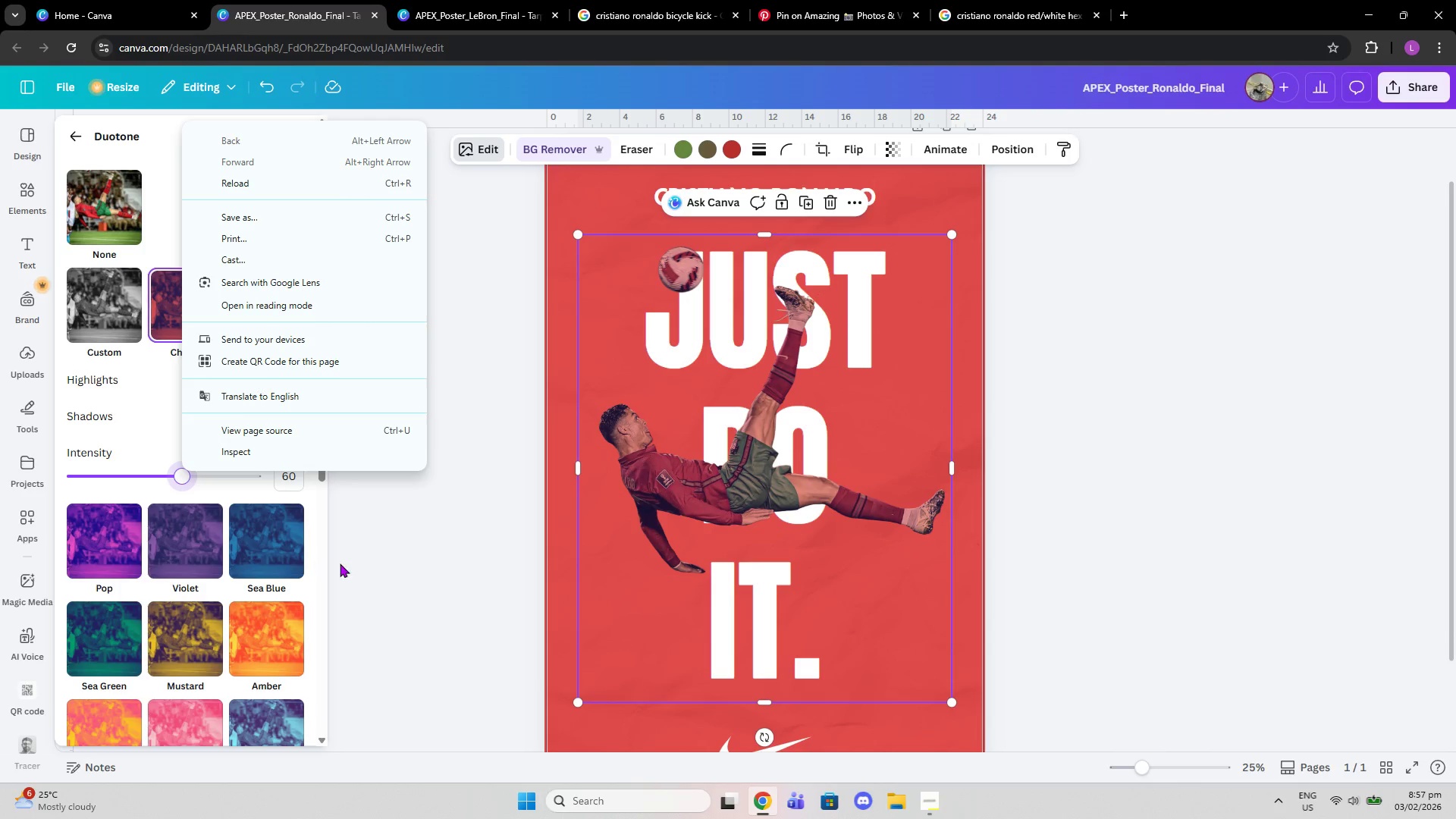 
left_click([355, 563])
 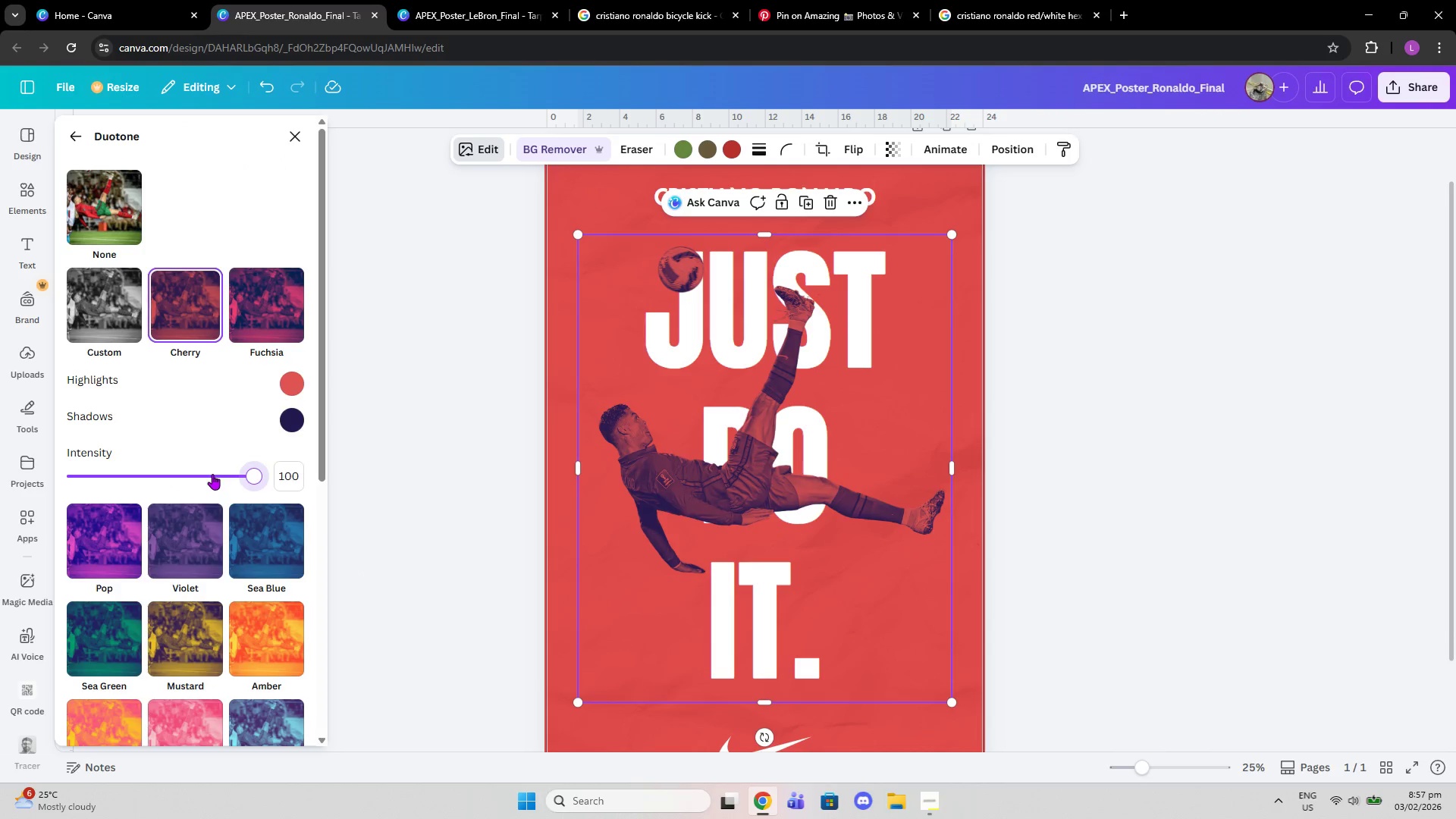 
left_click_drag(start_coordinate=[212, 474], to_coordinate=[155, 471])
 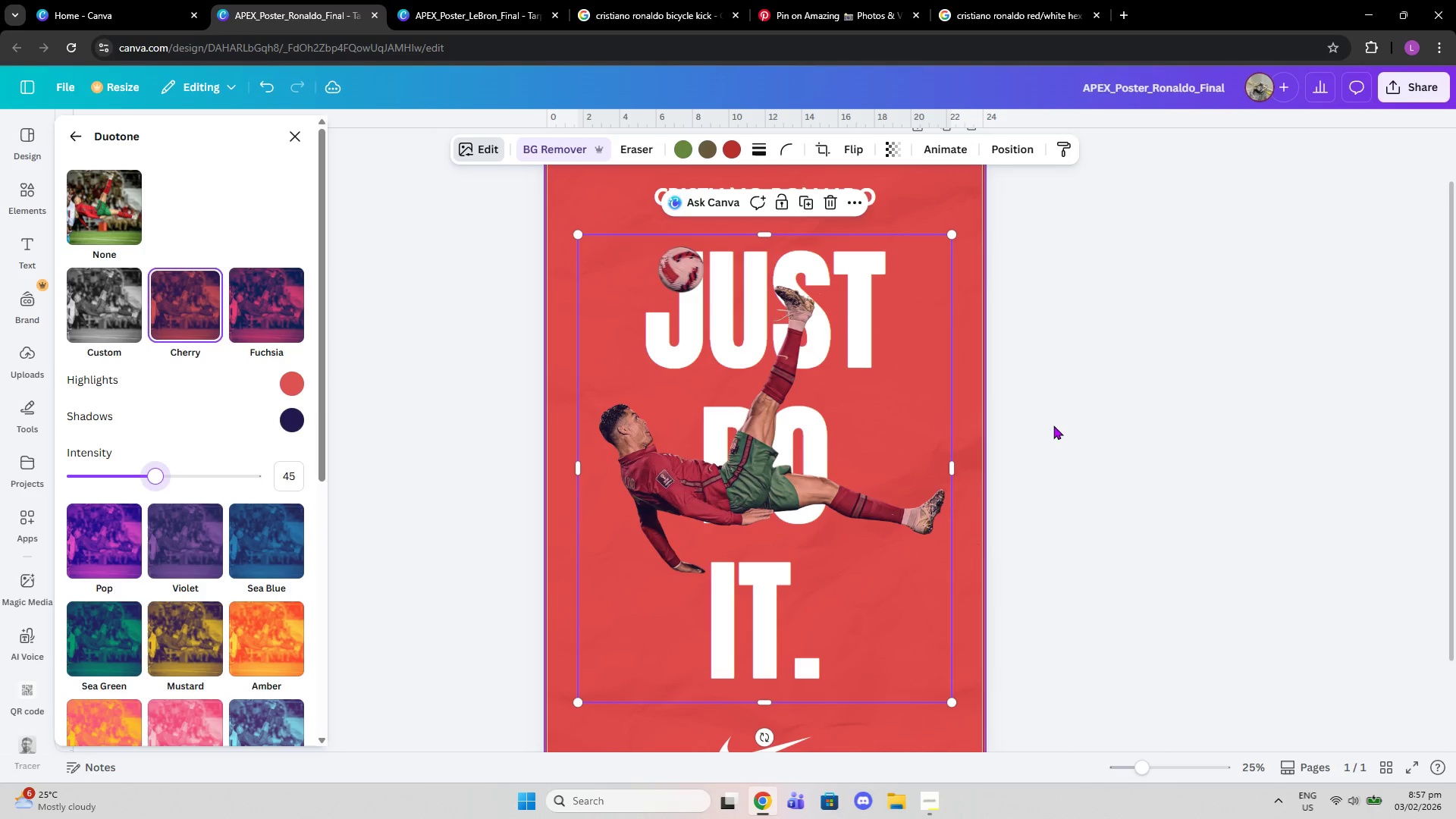 
left_click([1053, 425])
 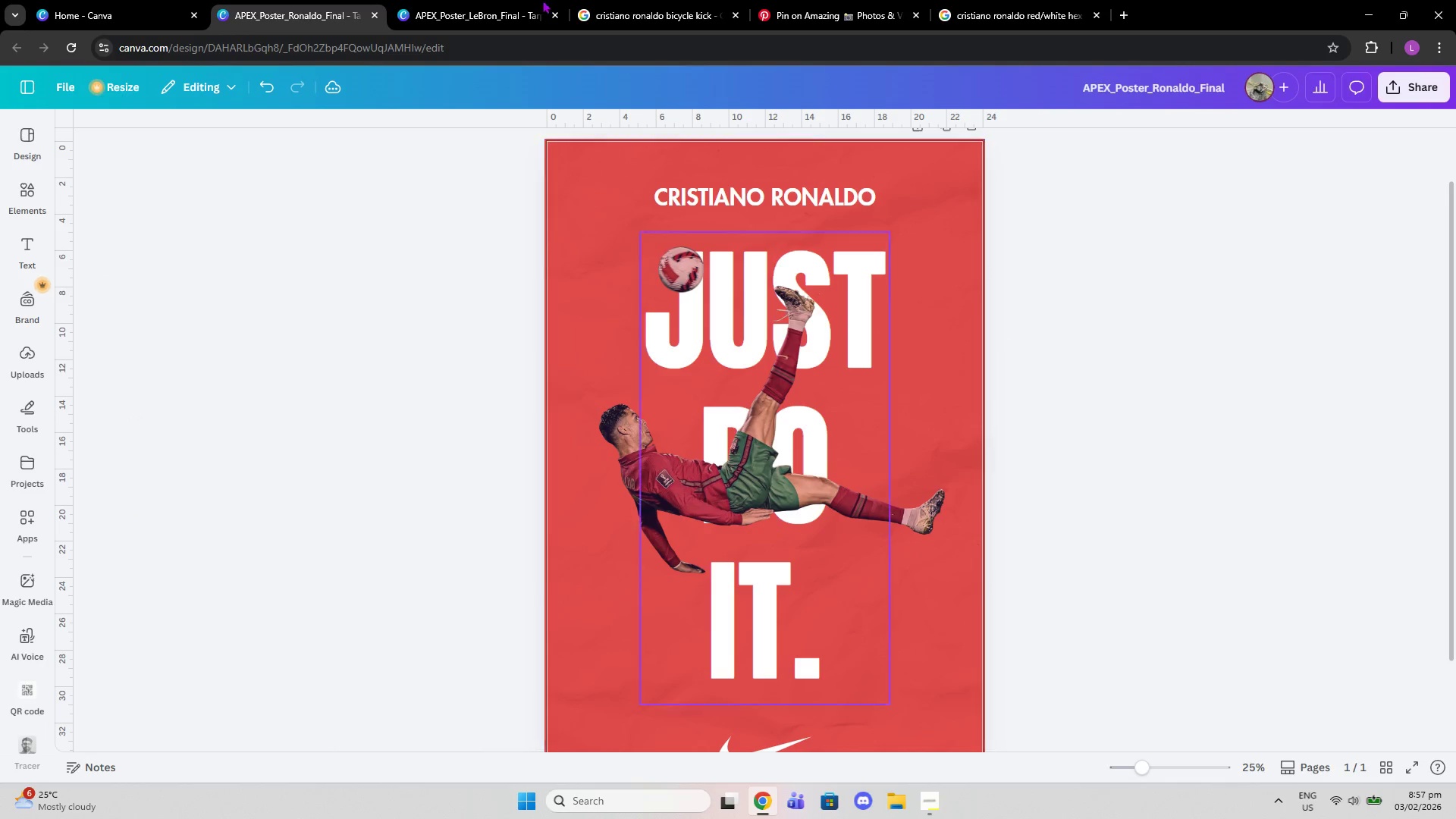 
left_click([455, 0])
 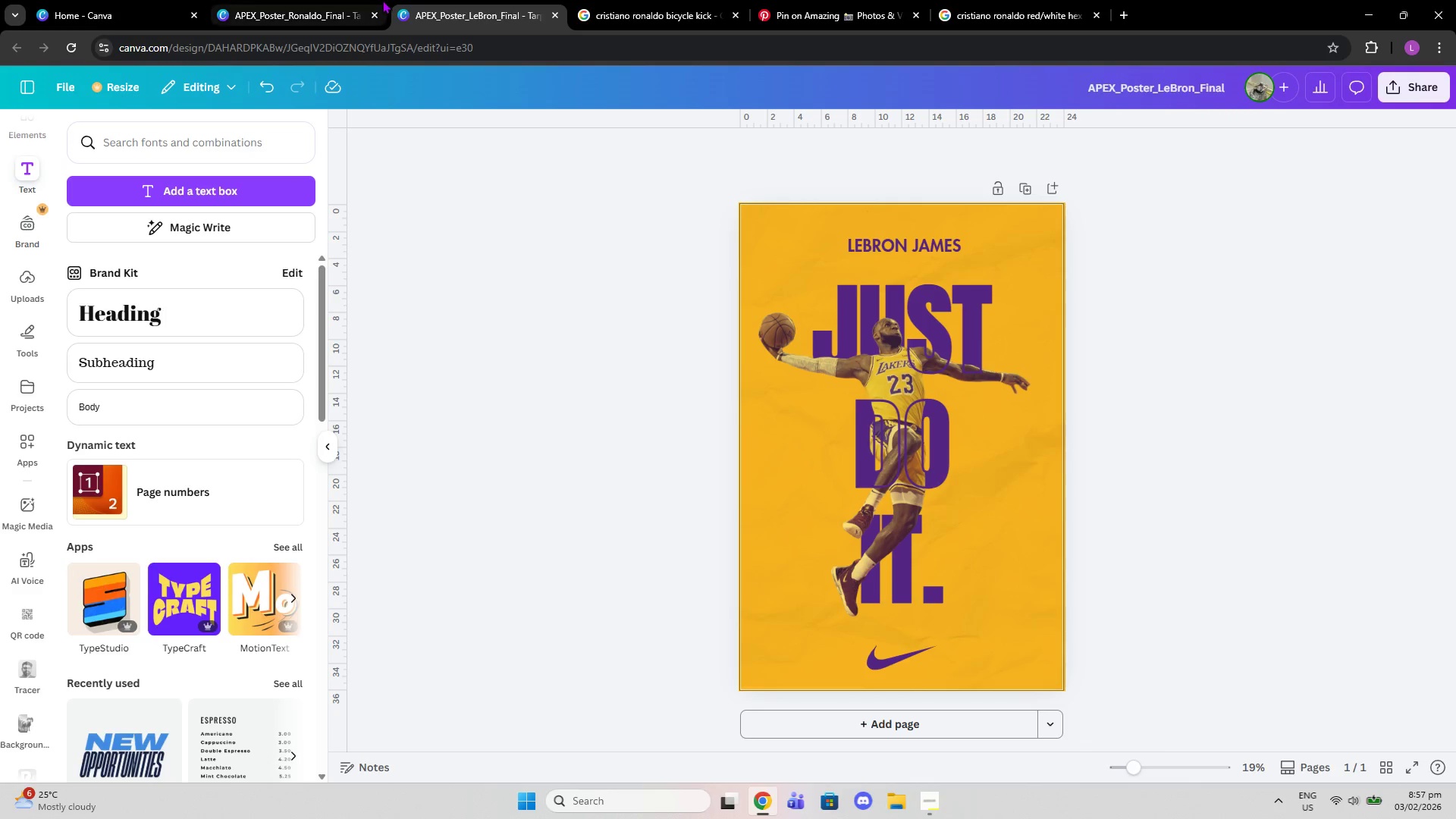 
left_click([382, 0])
 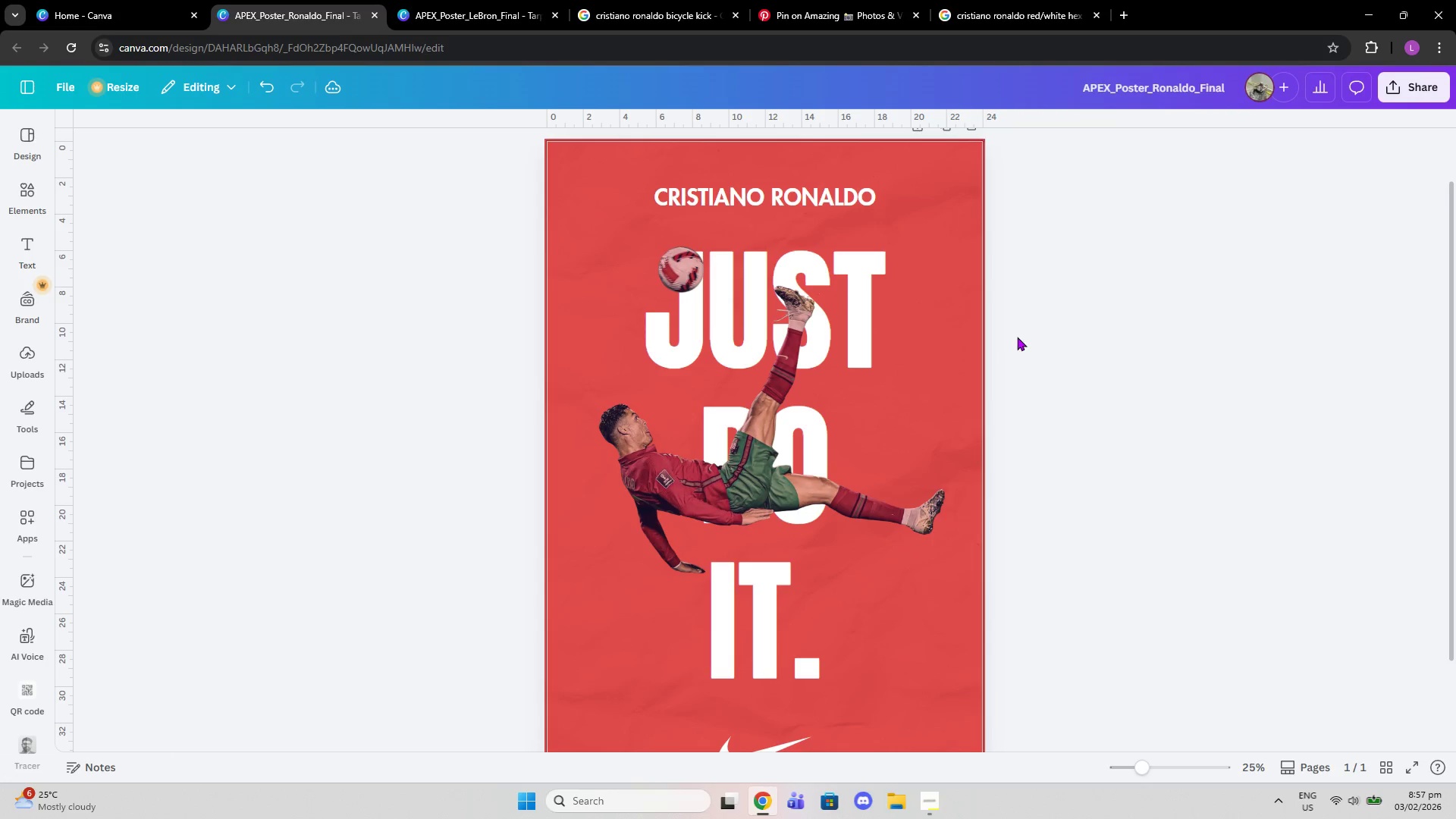 
scroll: coordinate [1025, 337], scroll_direction: down, amount: 1.0
 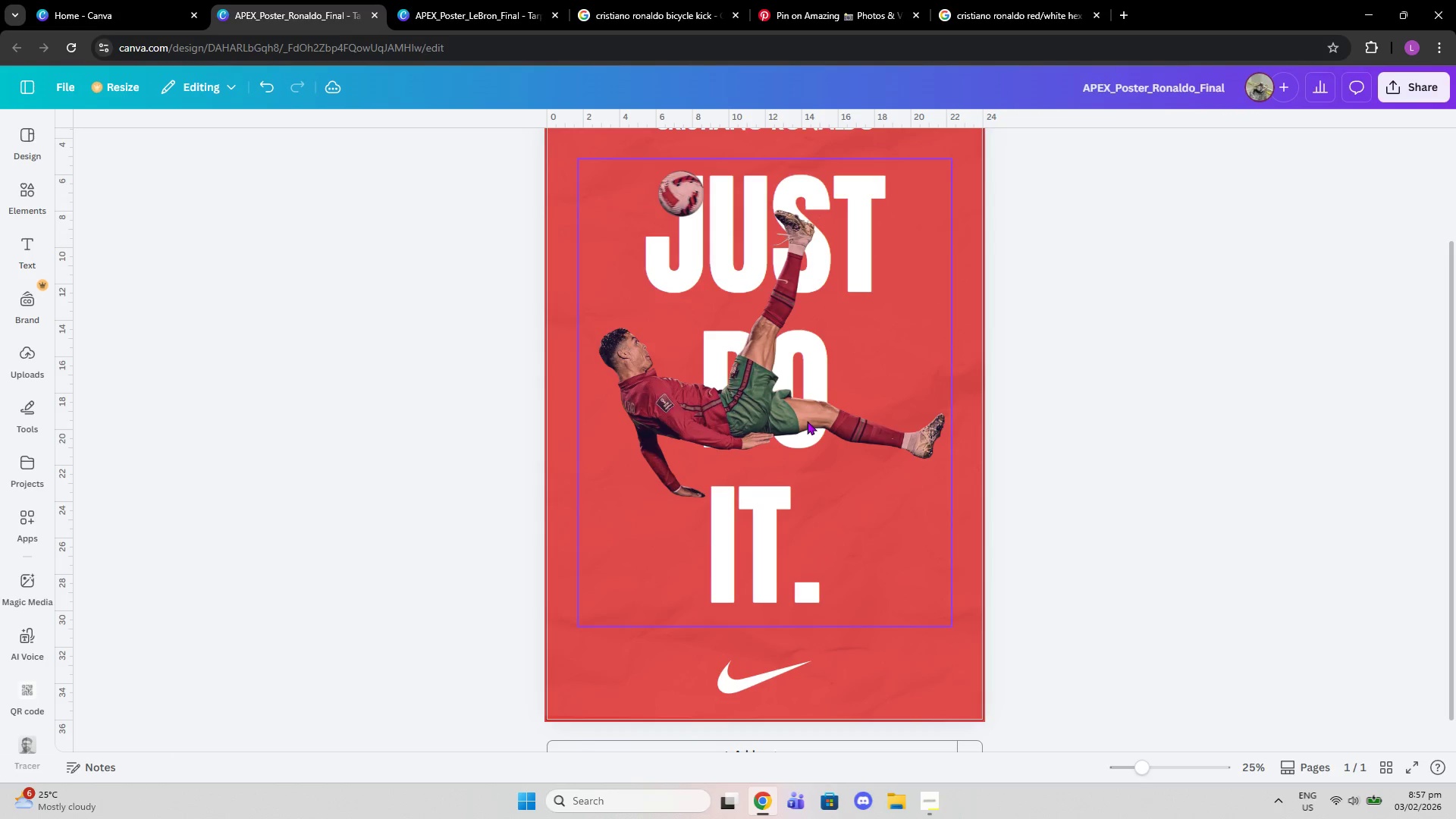 
scroll: coordinate [874, 455], scroll_direction: up, amount: 1.0
 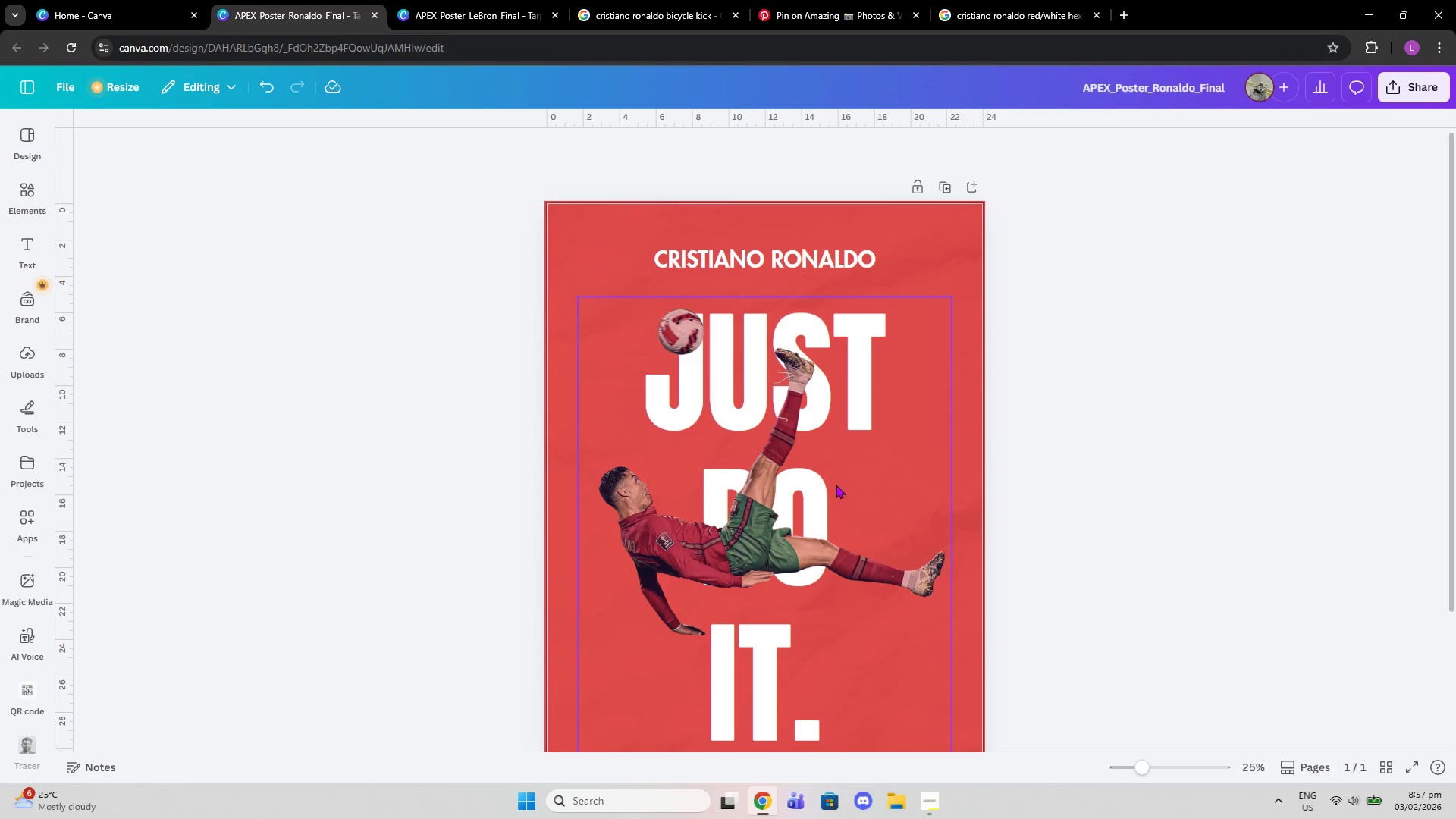 
left_click([834, 486])
 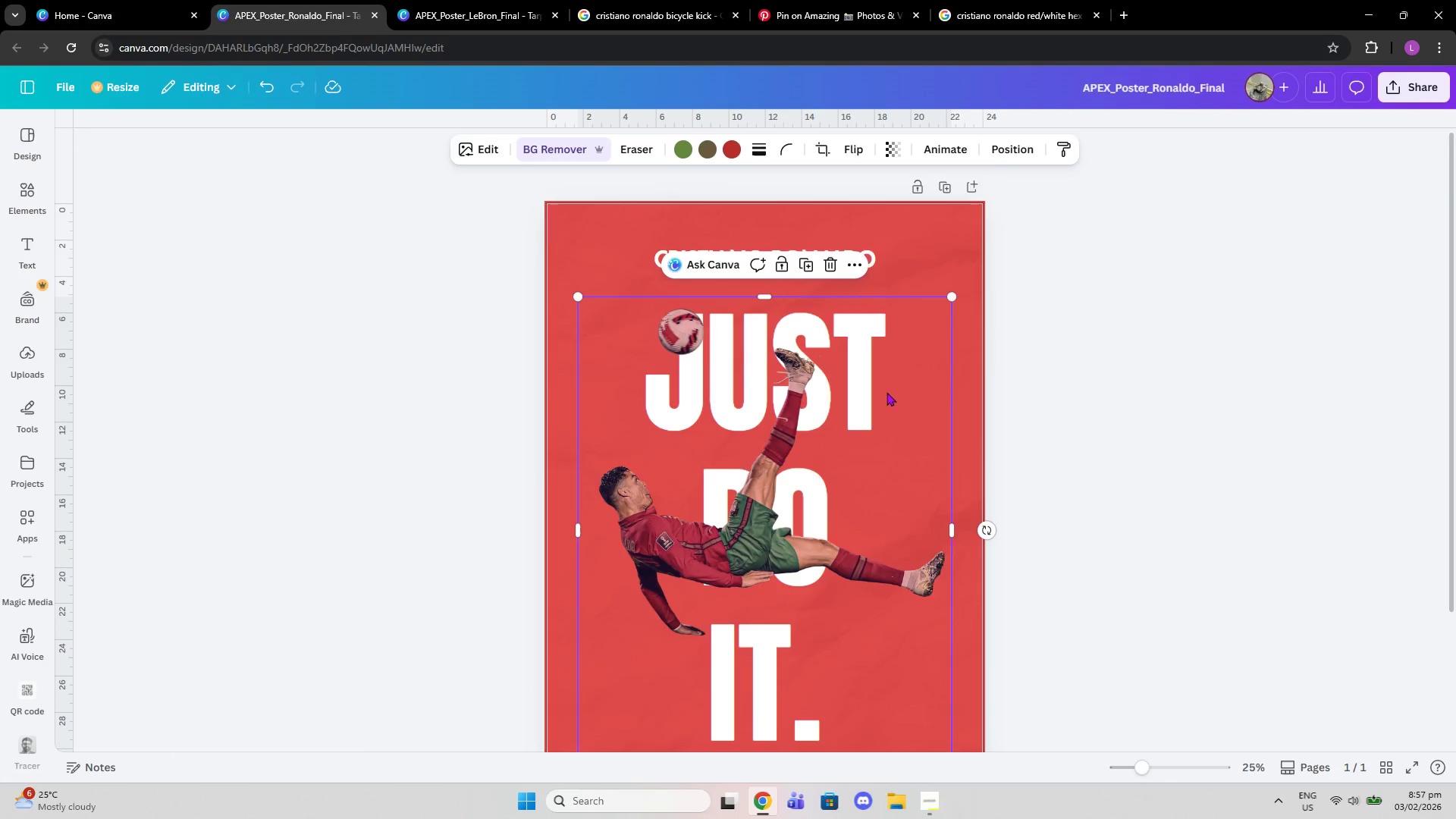 
scroll: coordinate [886, 391], scroll_direction: down, amount: 2.0
 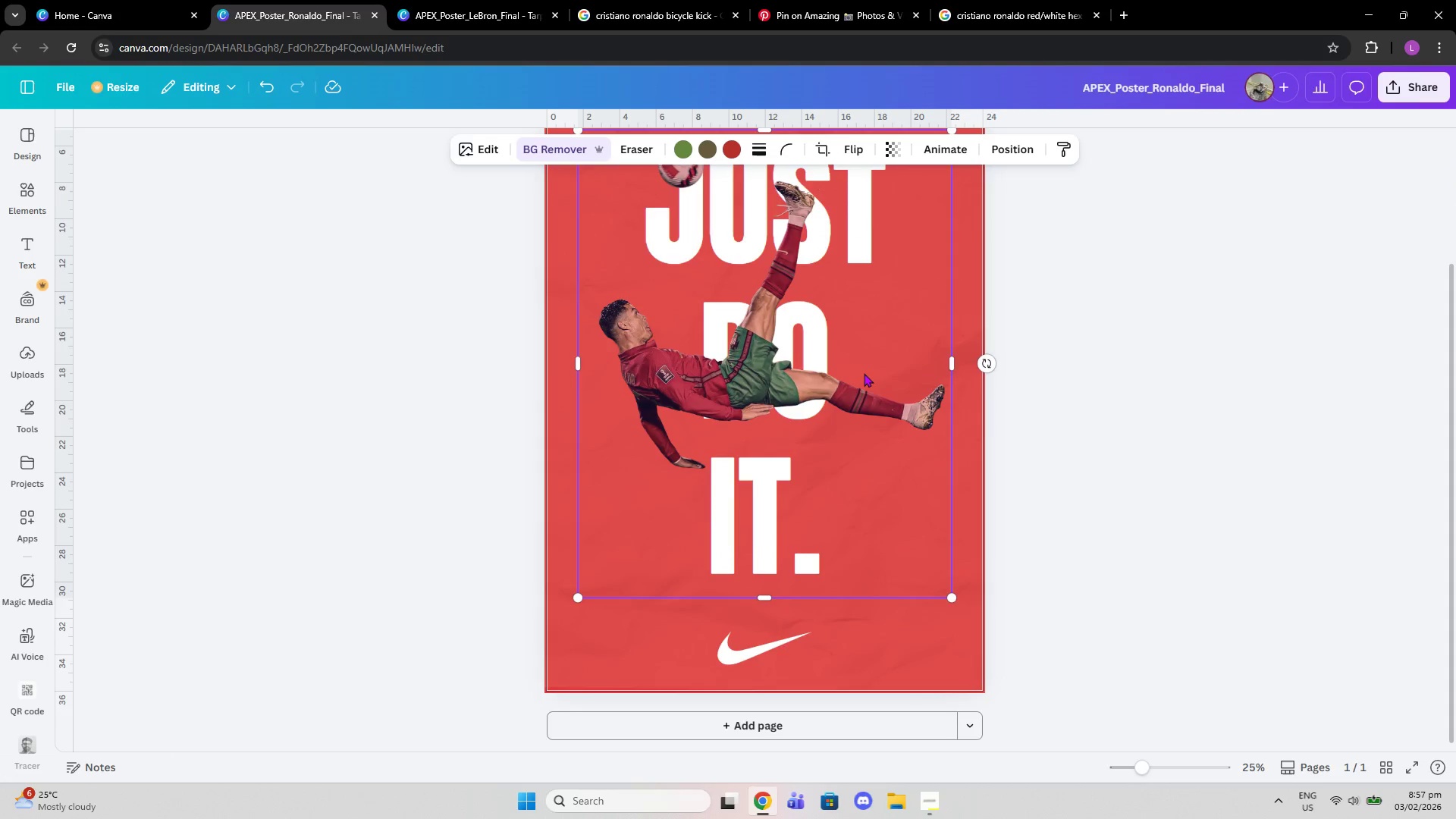 
scroll: coordinate [864, 373], scroll_direction: up, amount: 1.0
 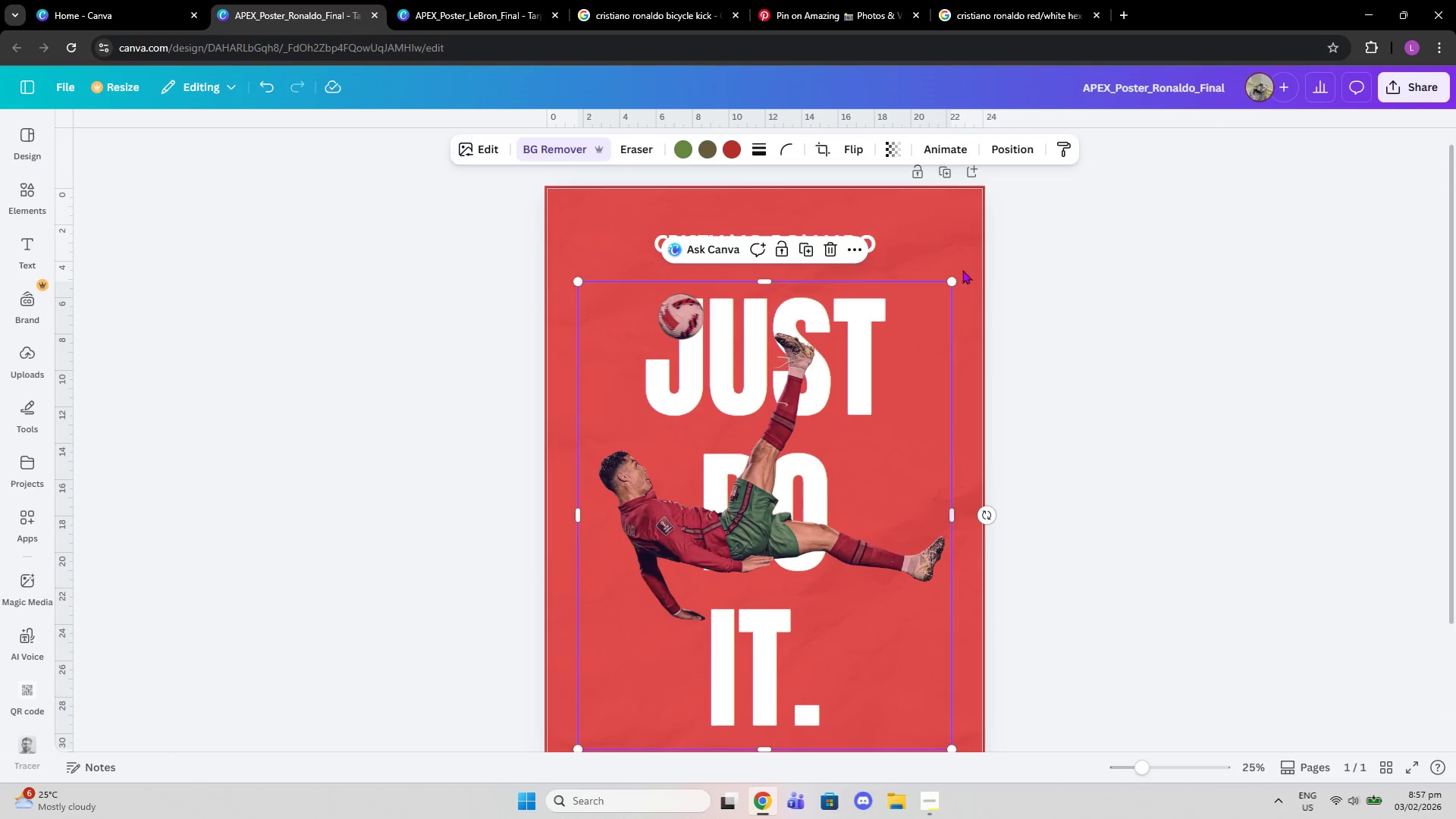 
left_click([1005, 142])
 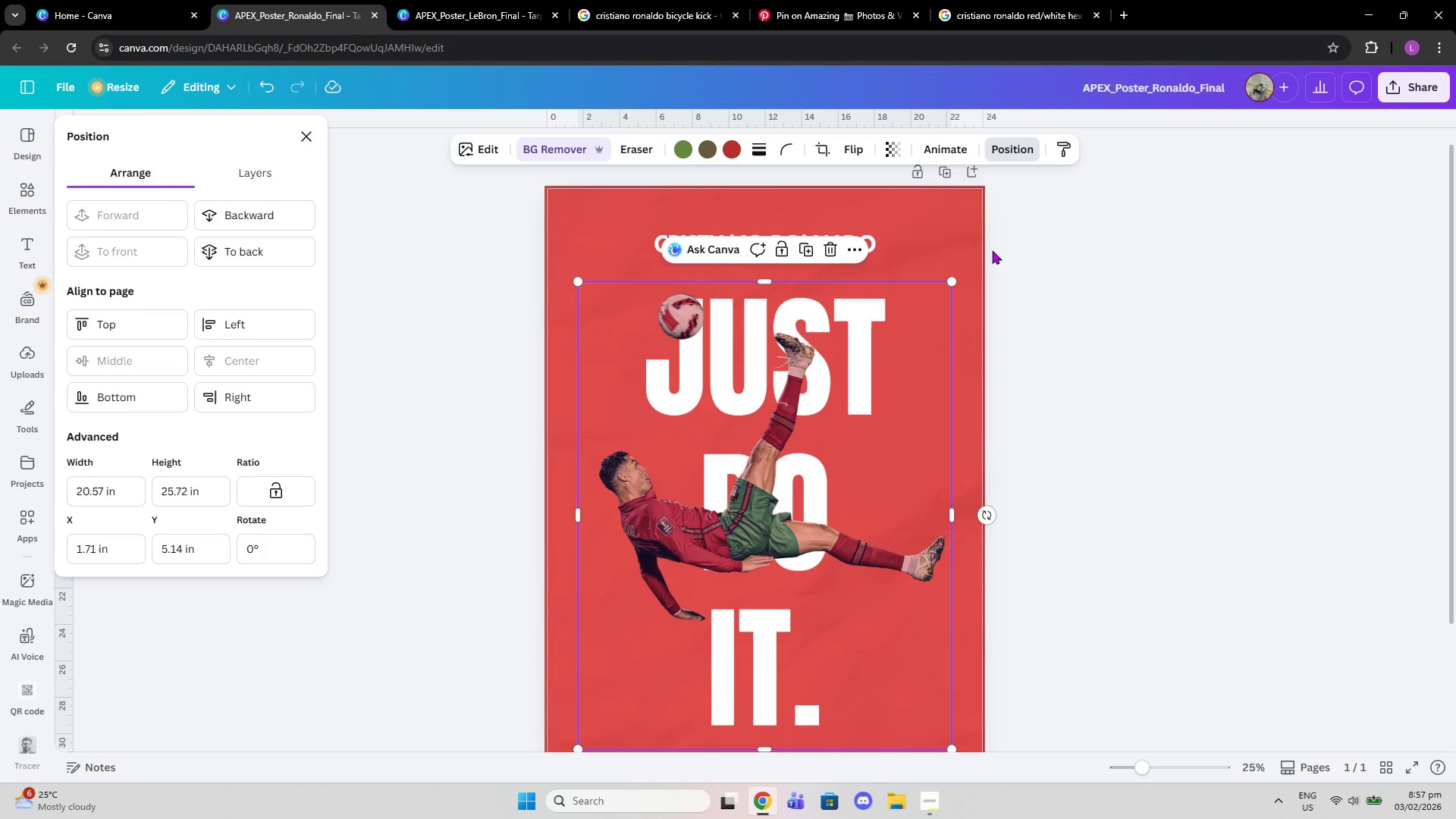 
left_click([1057, 276])
 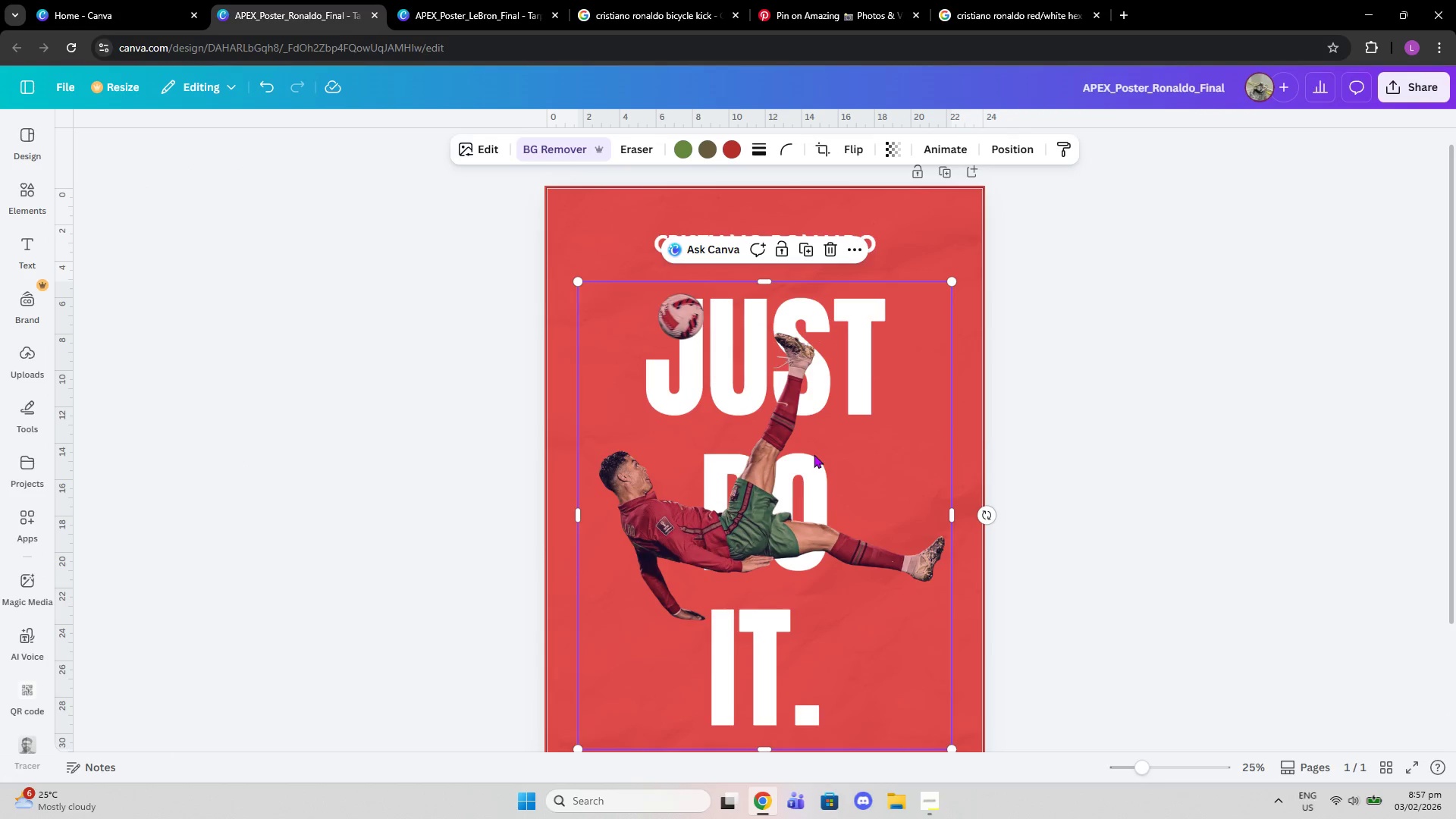 
left_click([814, 454])
 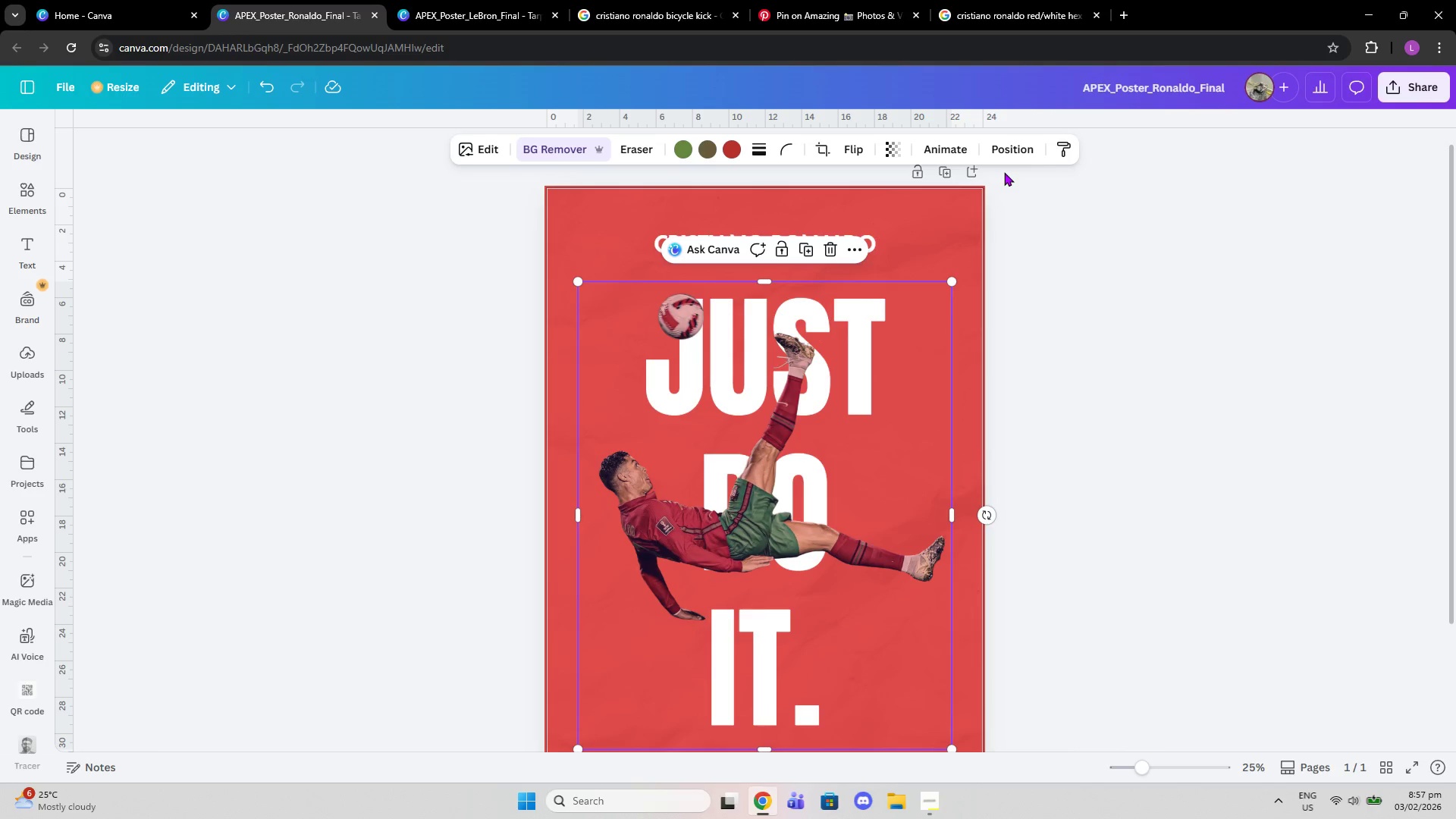 
left_click([1023, 141])
 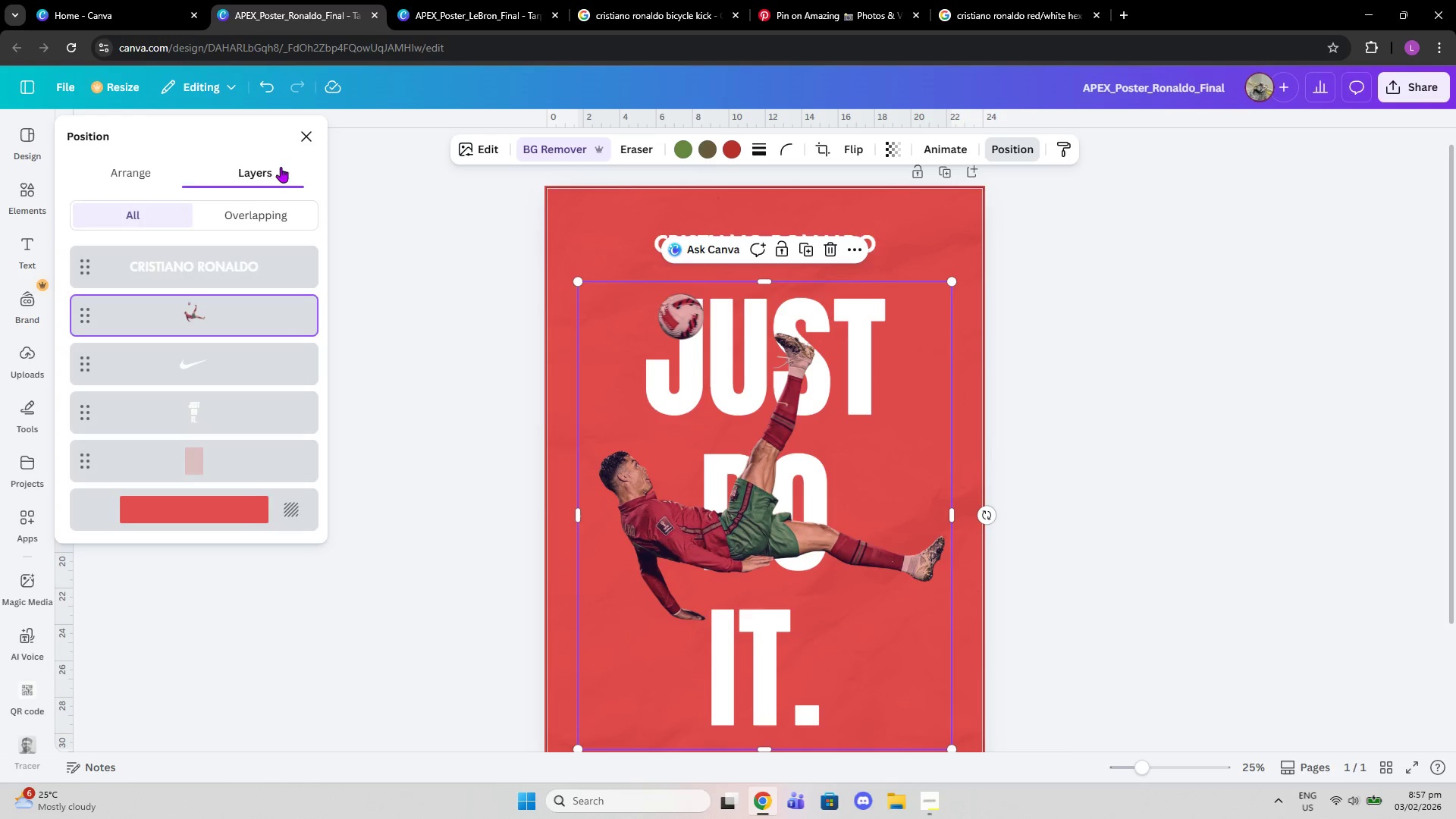 
left_click([217, 416])
 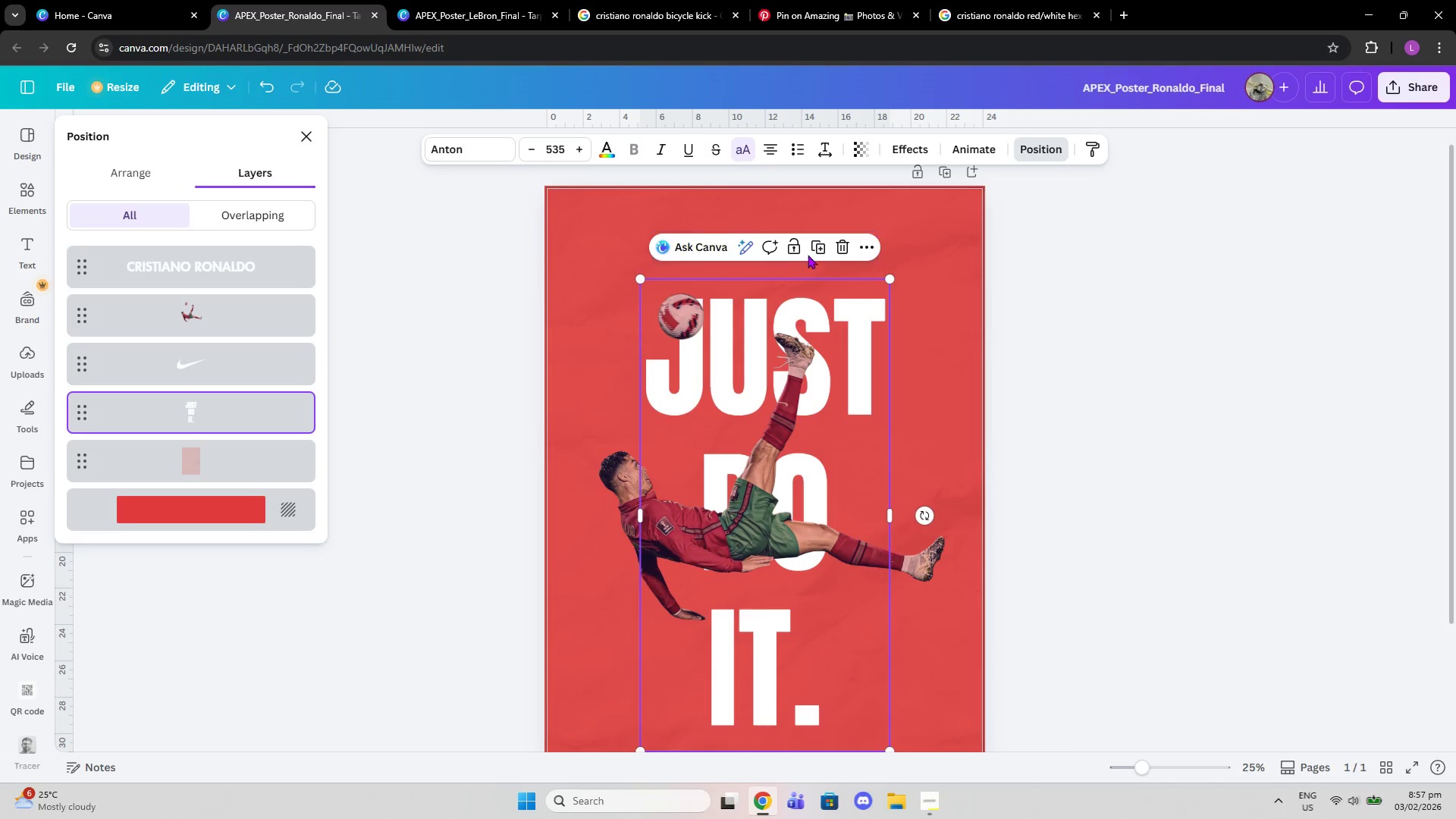 
left_click([814, 249])
 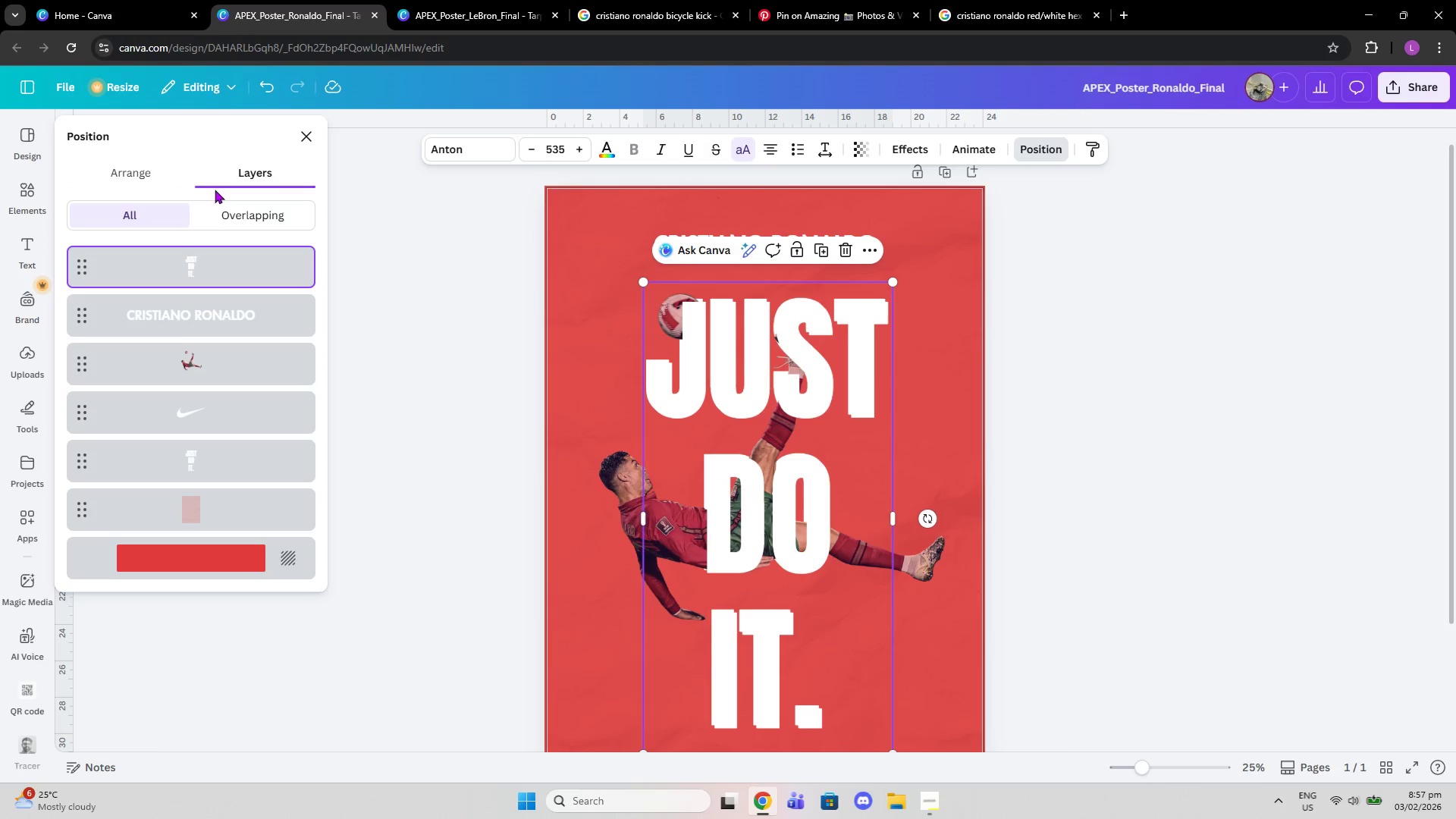 
left_click([168, 171])
 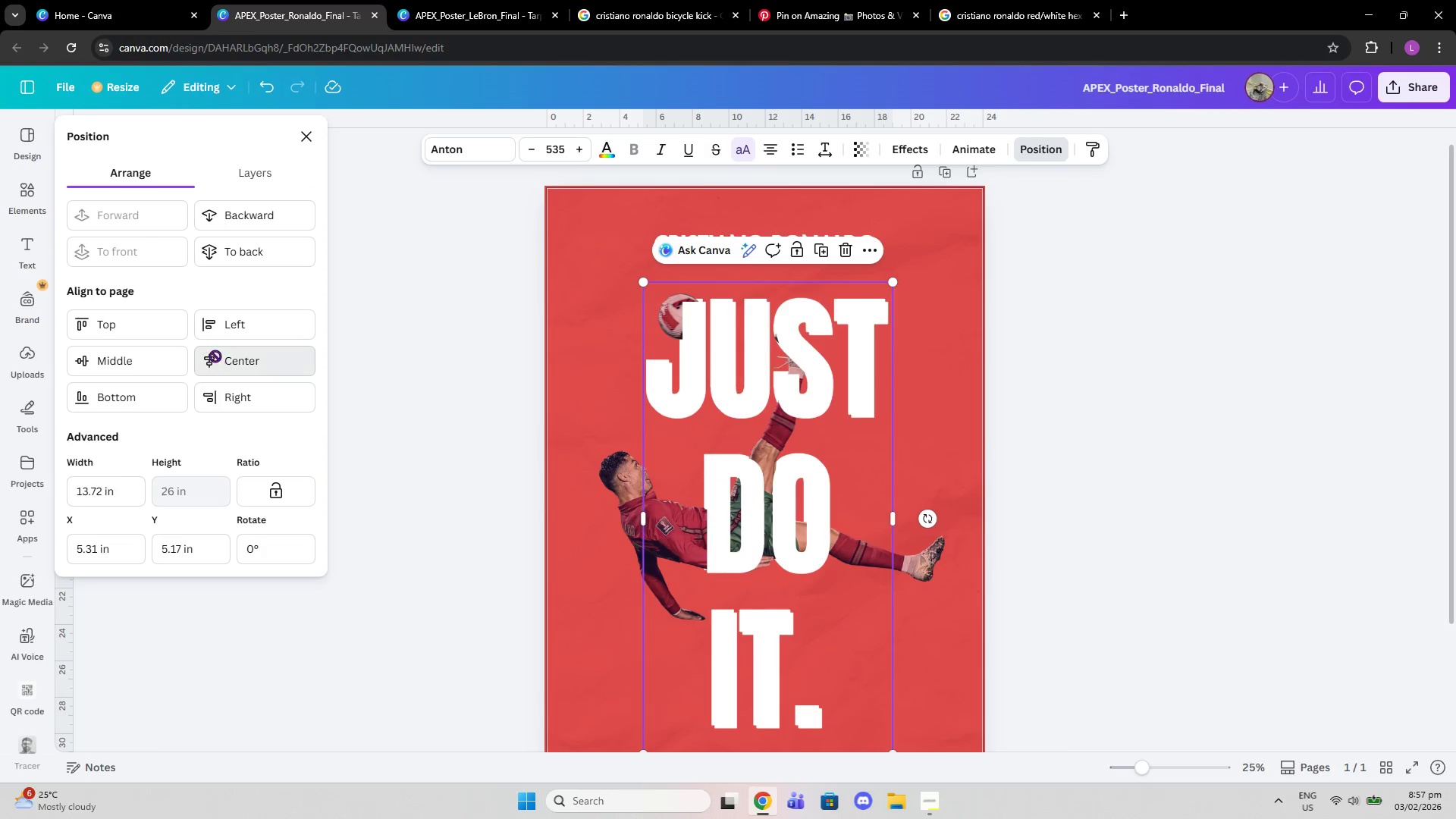 
double_click([146, 345])
 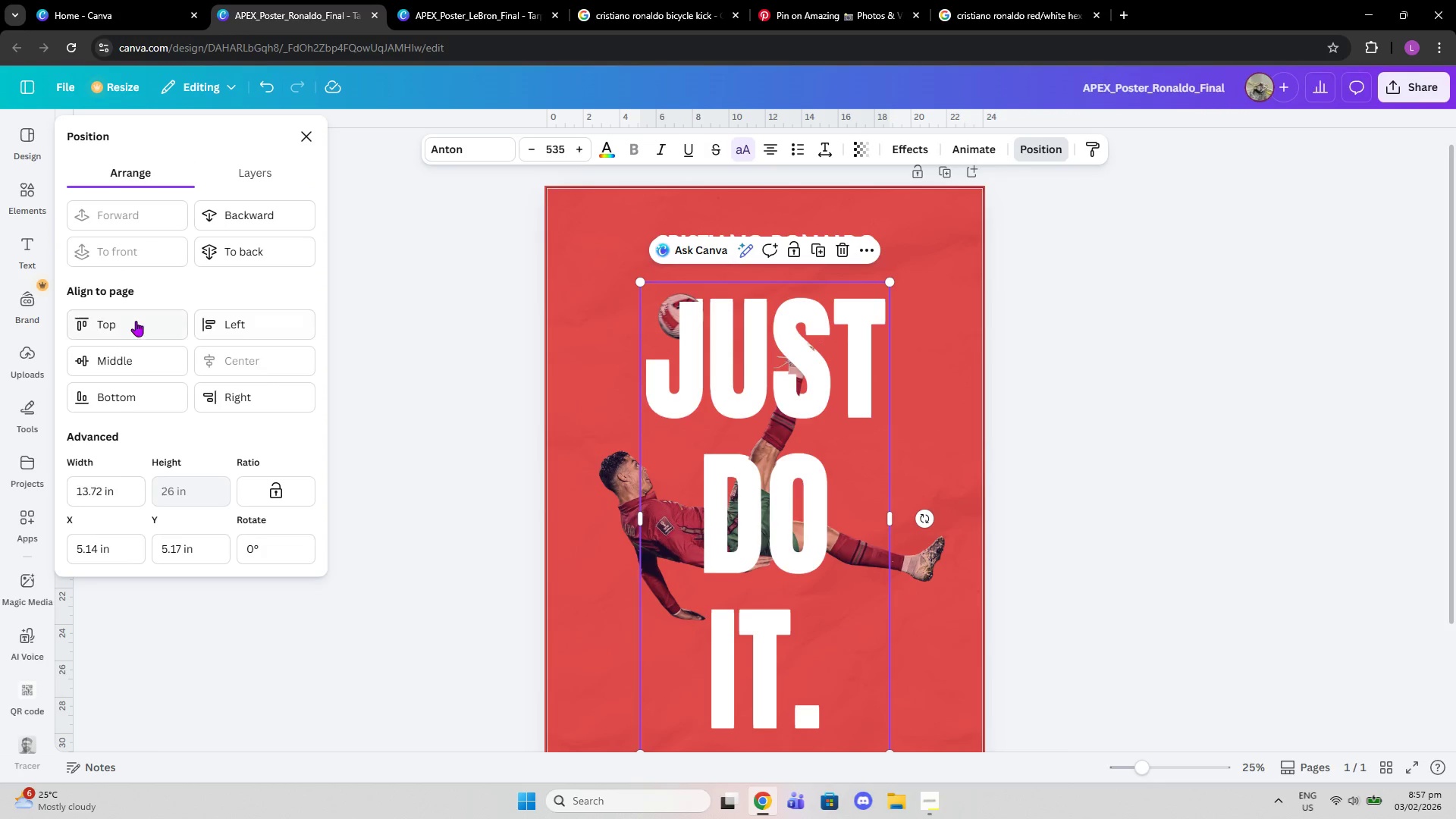 
left_click([129, 356])
 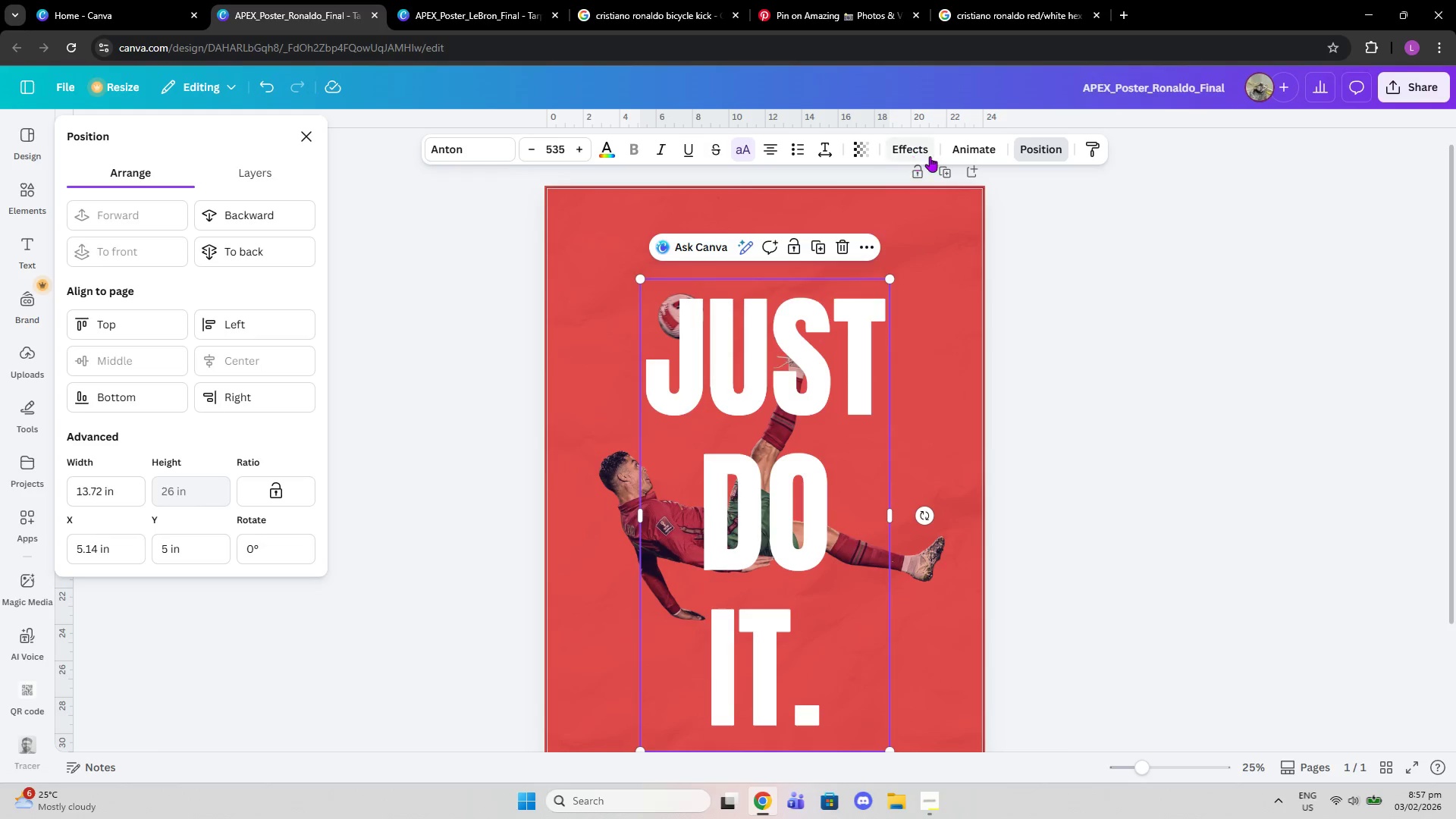 
left_click([924, 153])
 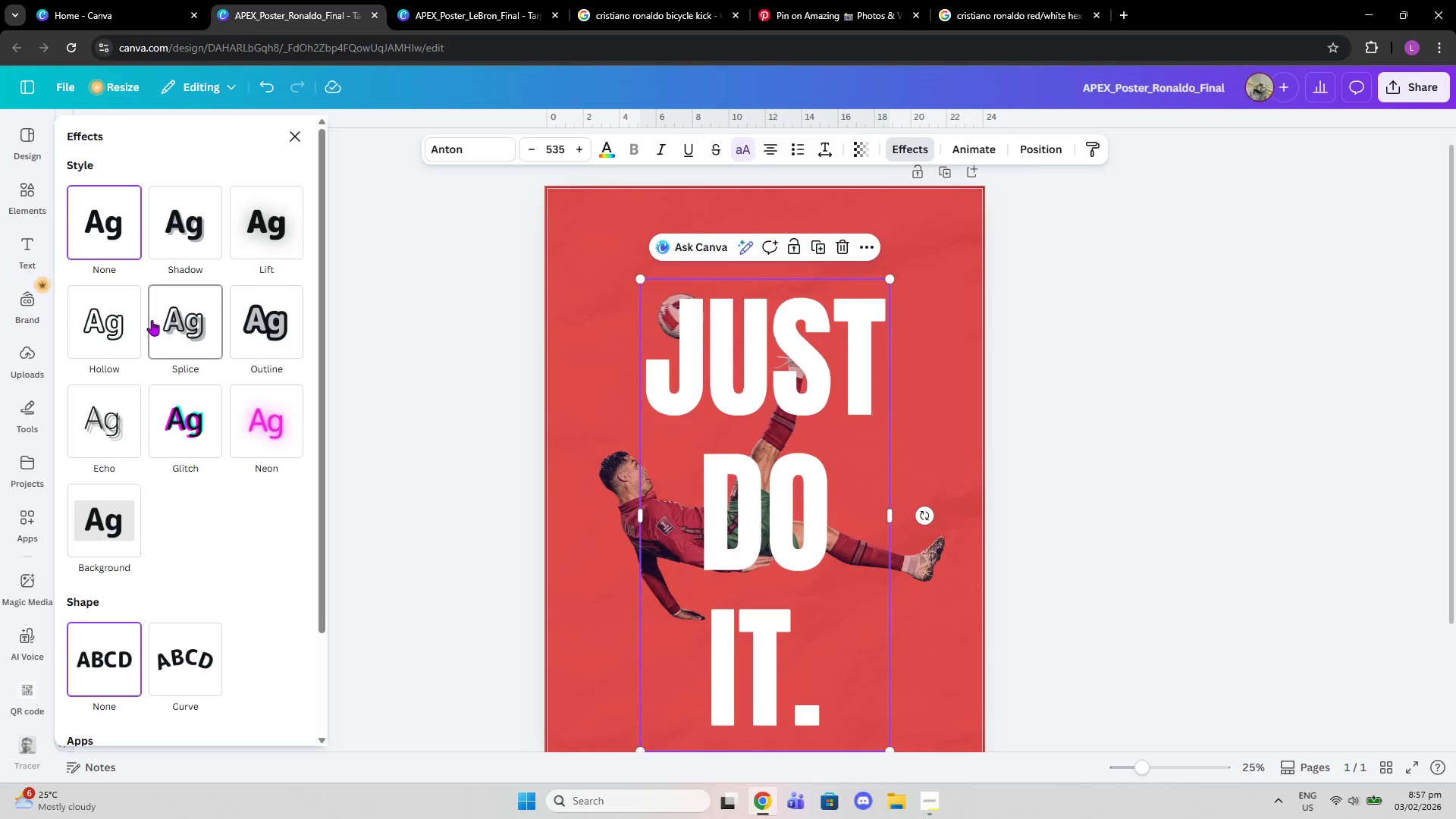 
left_click([124, 318])
 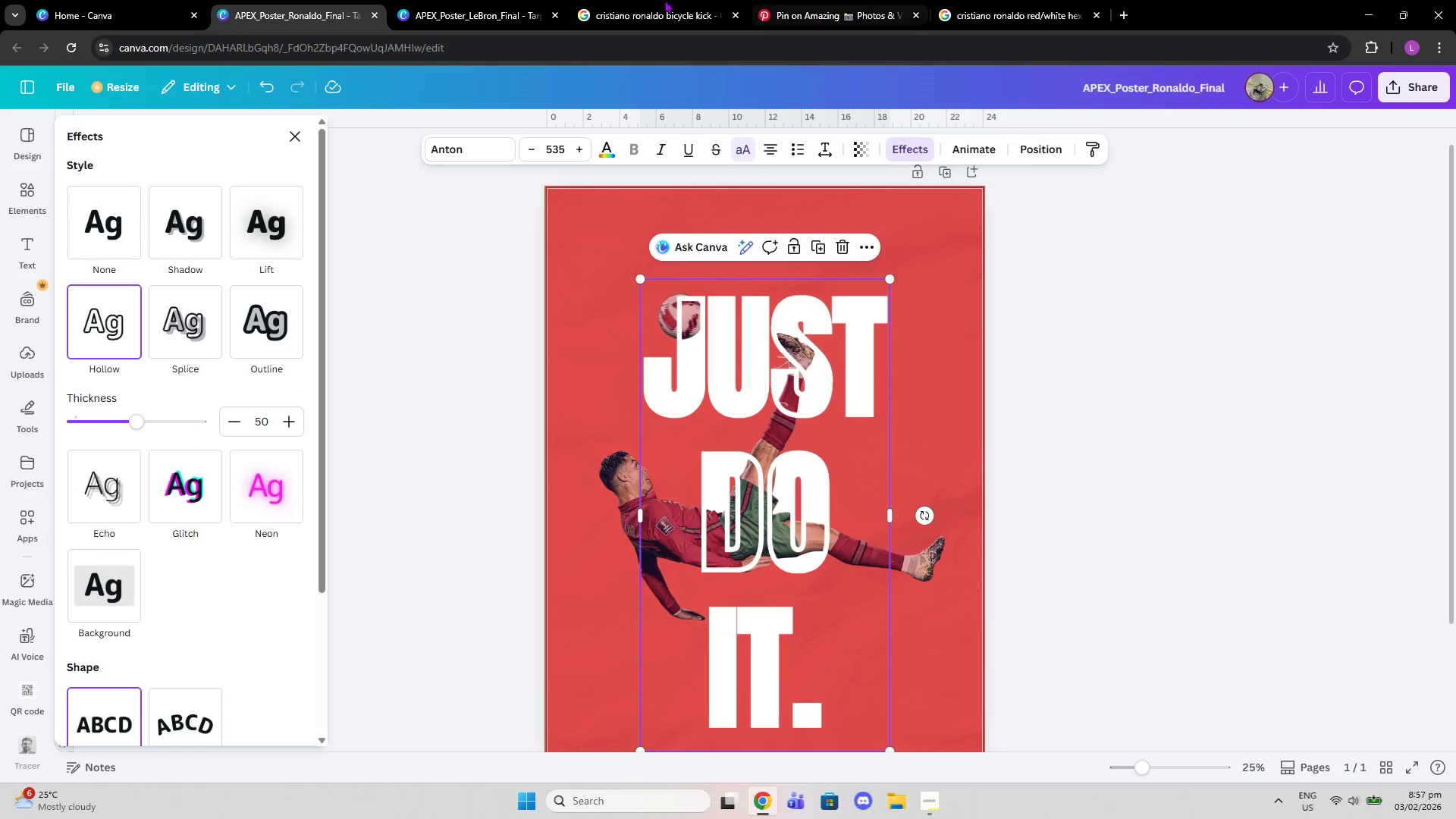 
left_click([485, 0])
 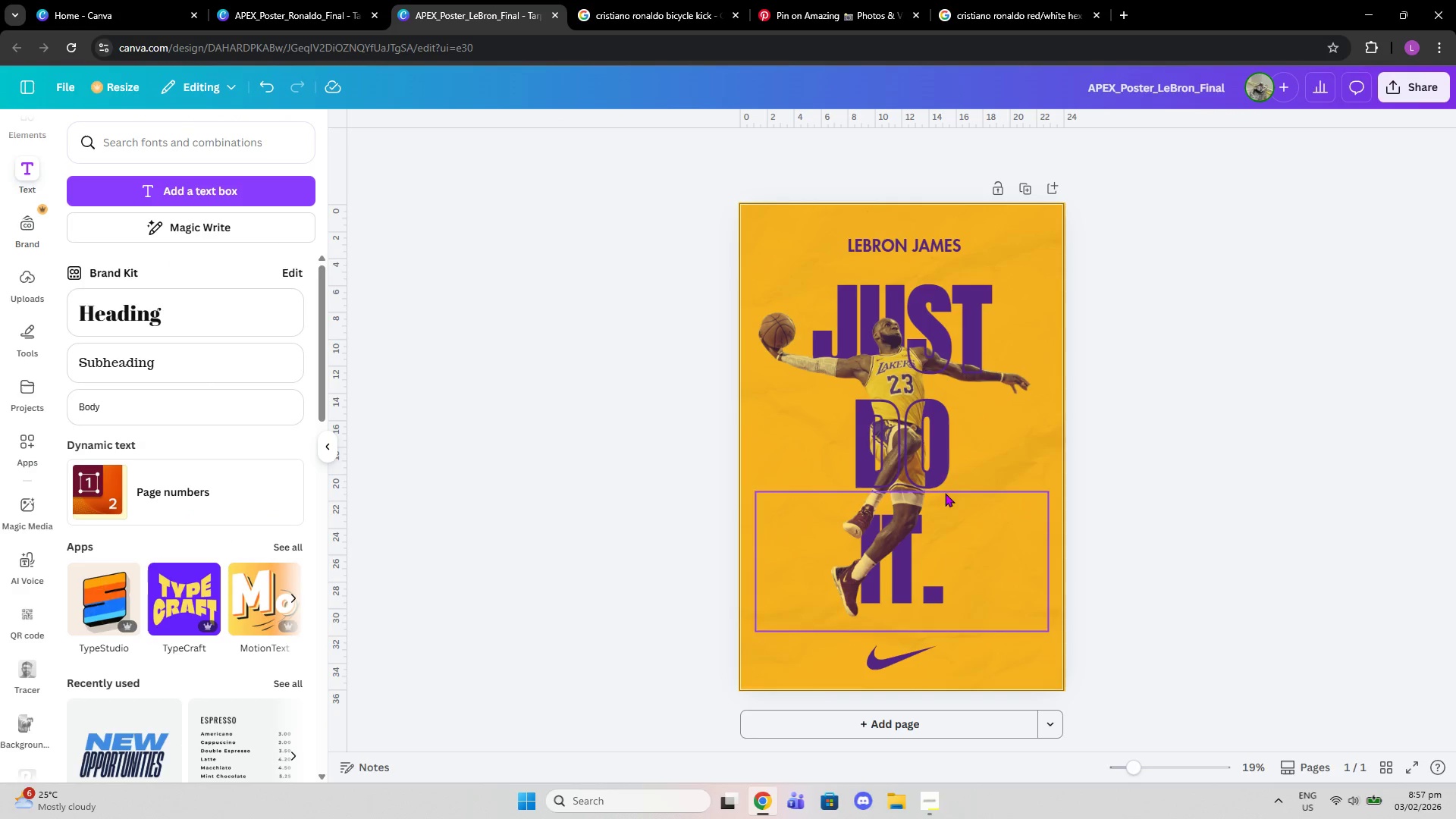 
left_click([948, 449])
 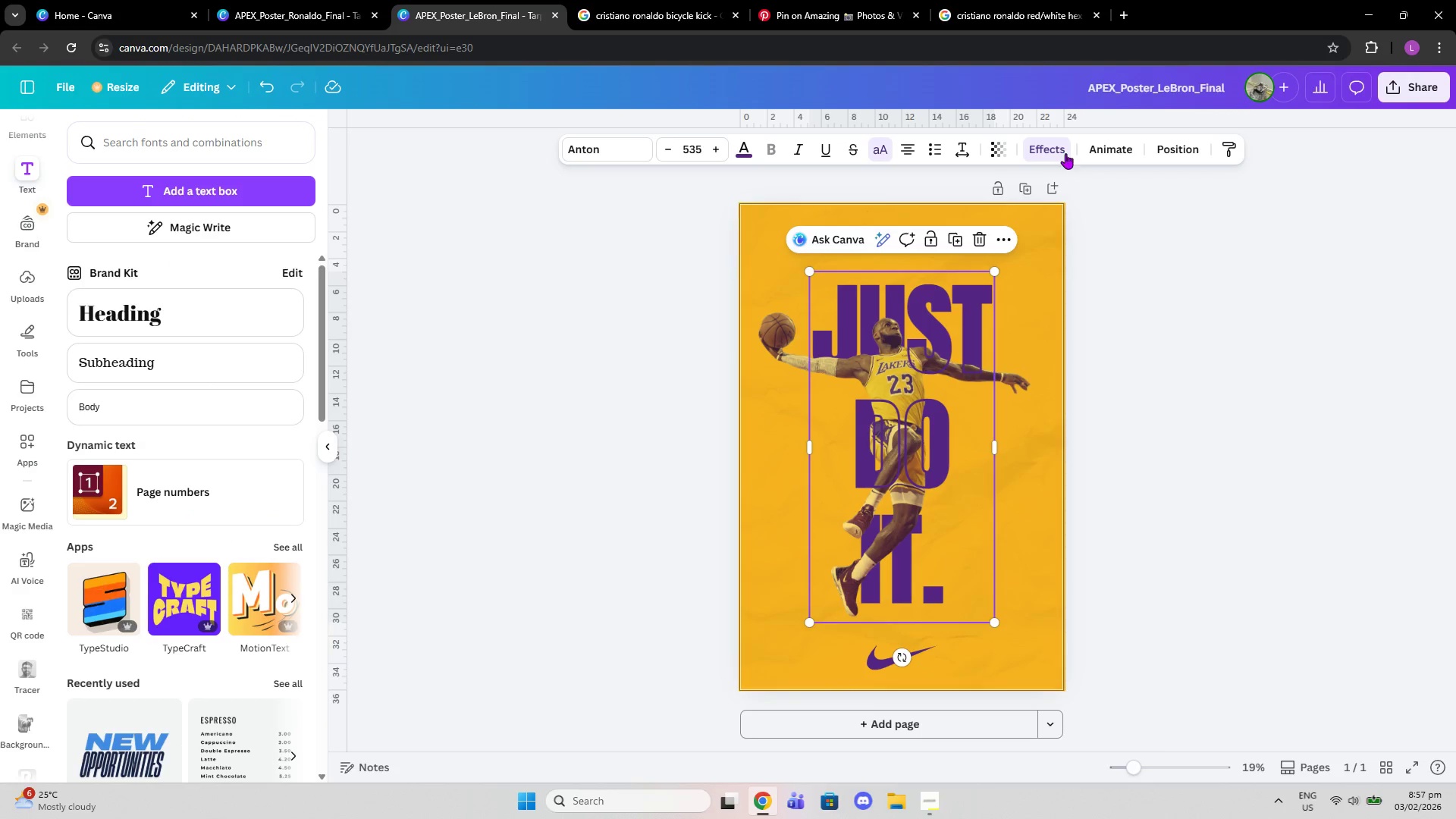 
left_click([1051, 149])
 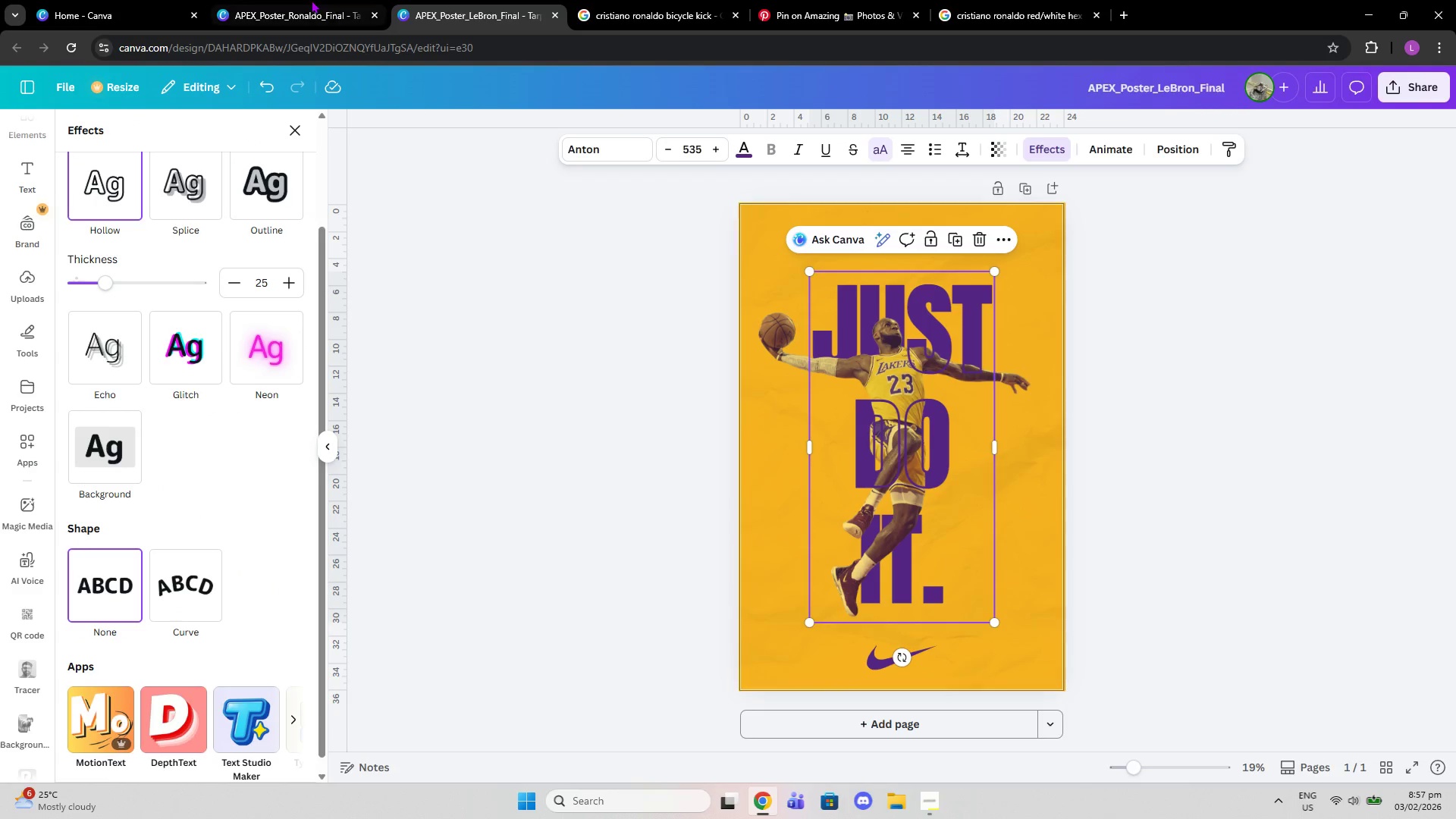 
left_click([320, 0])
 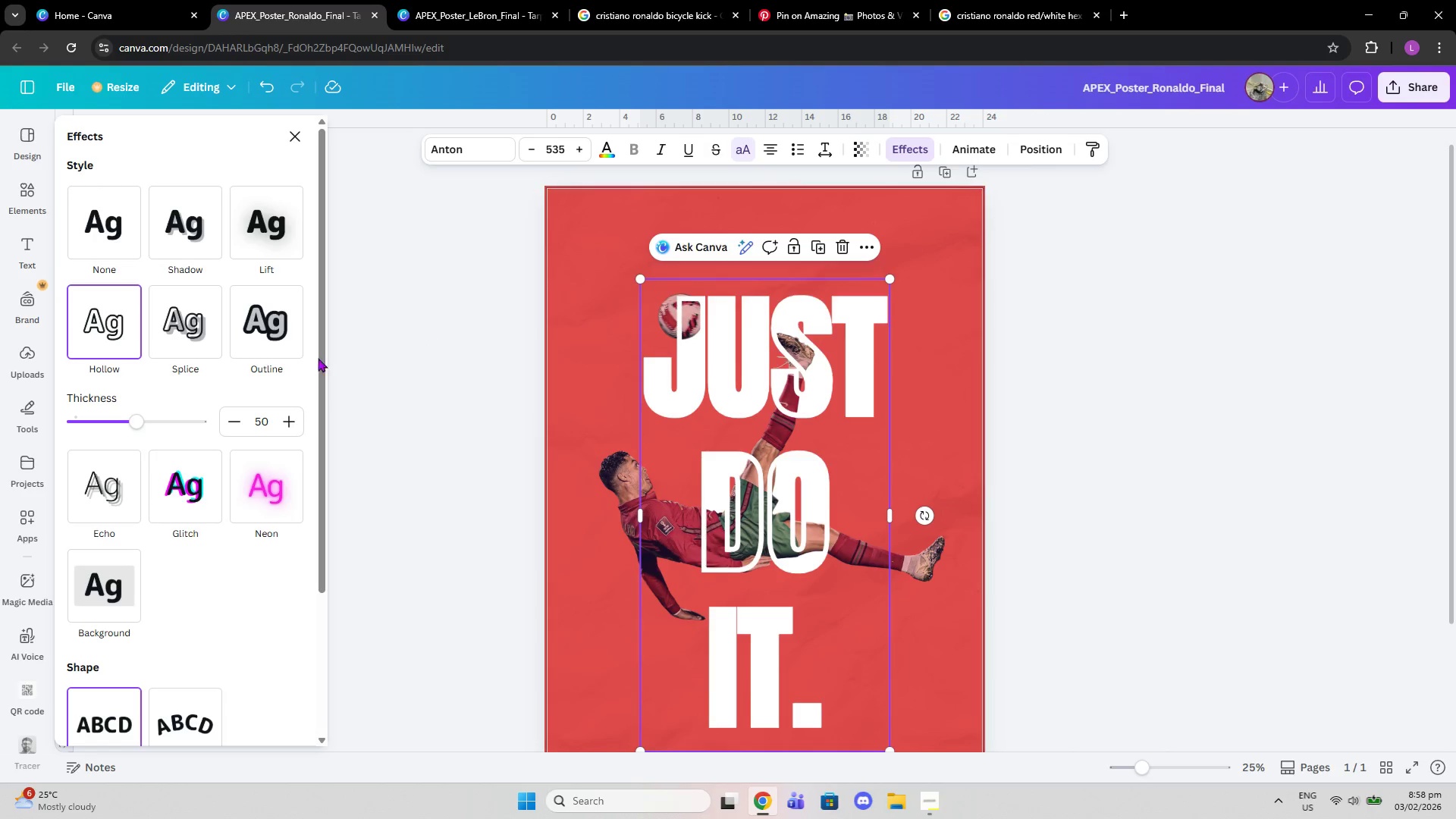 
double_click([227, 423])
 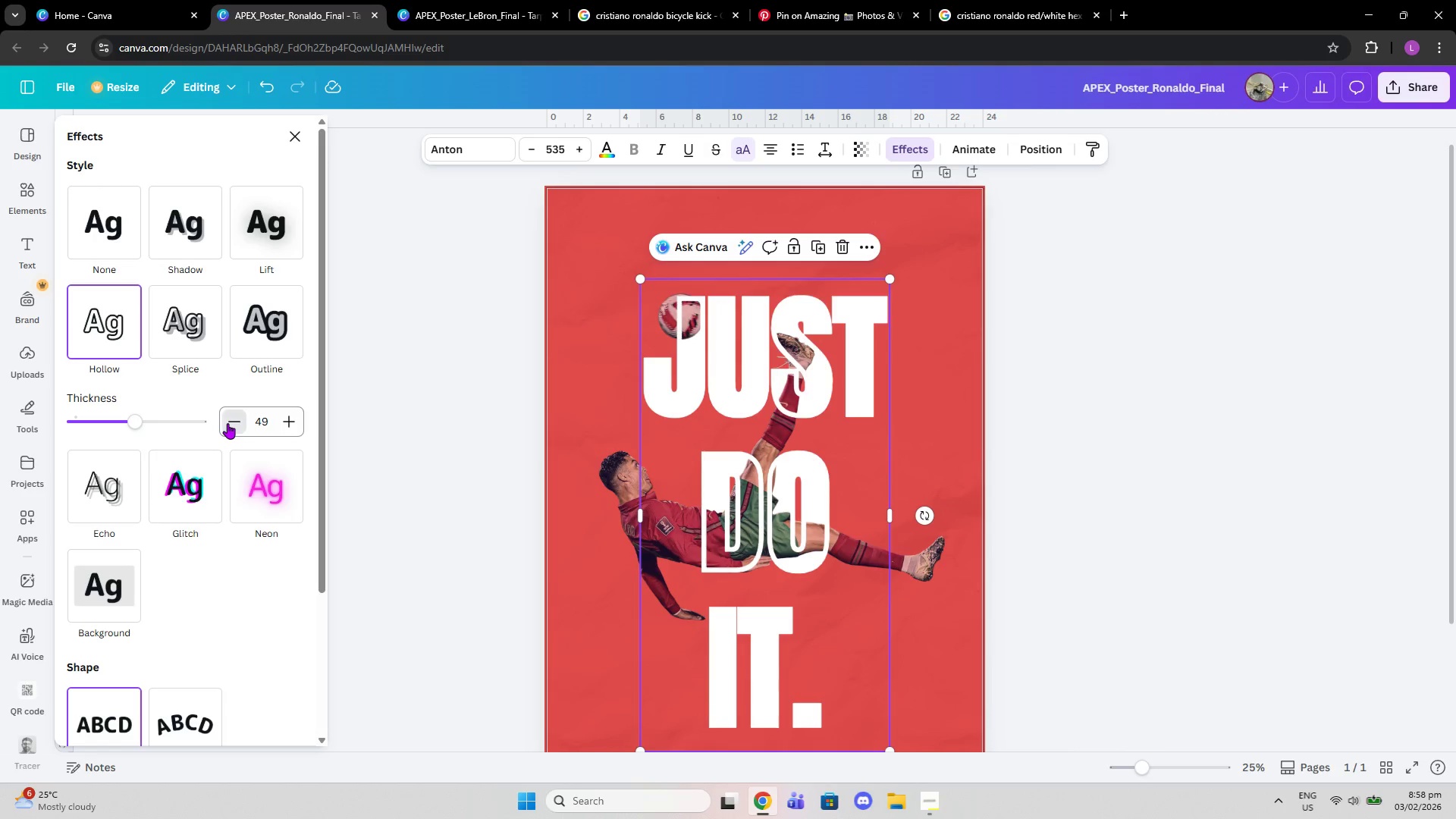 
triple_click([228, 423])
 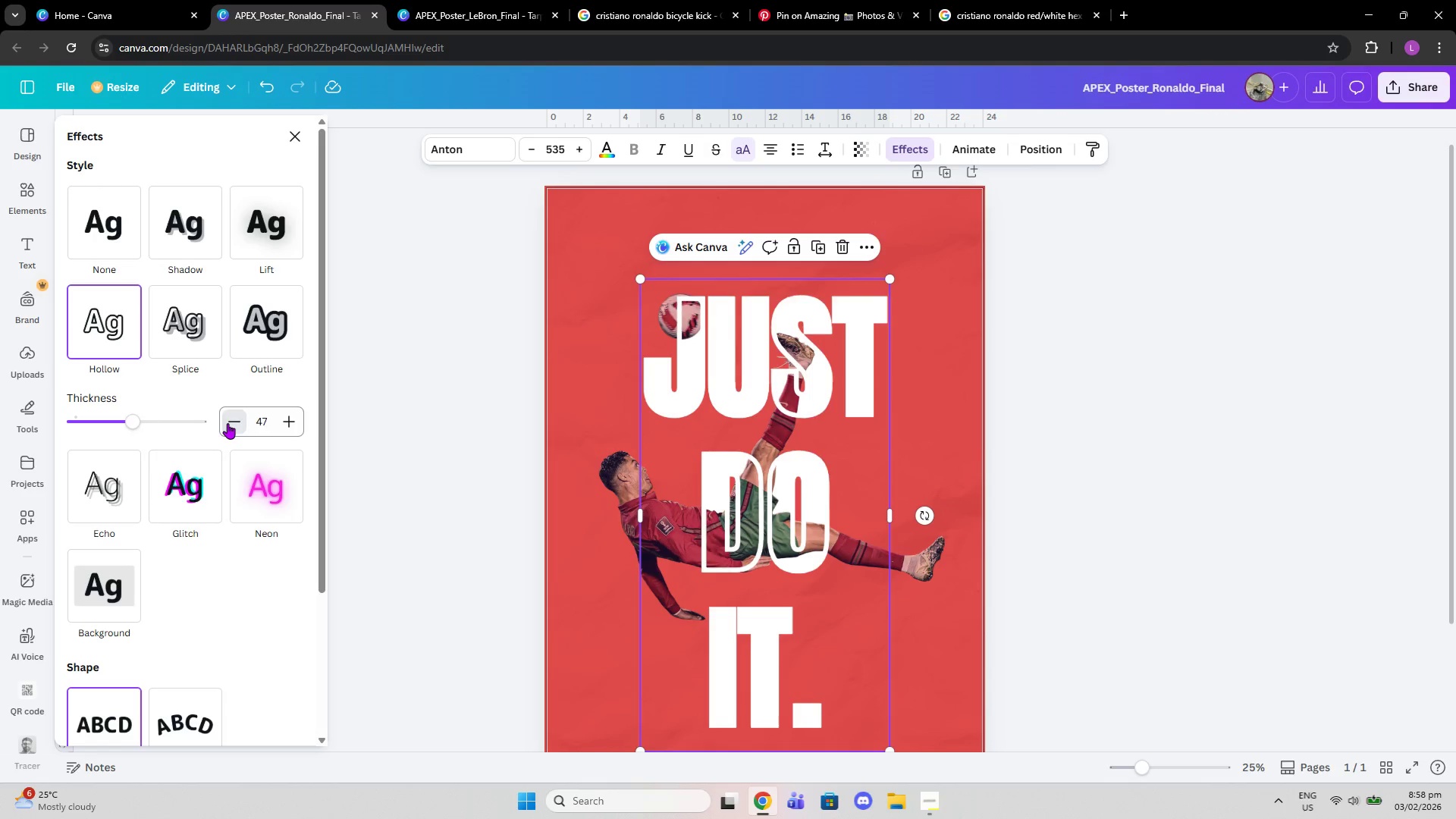 
triple_click([228, 423])
 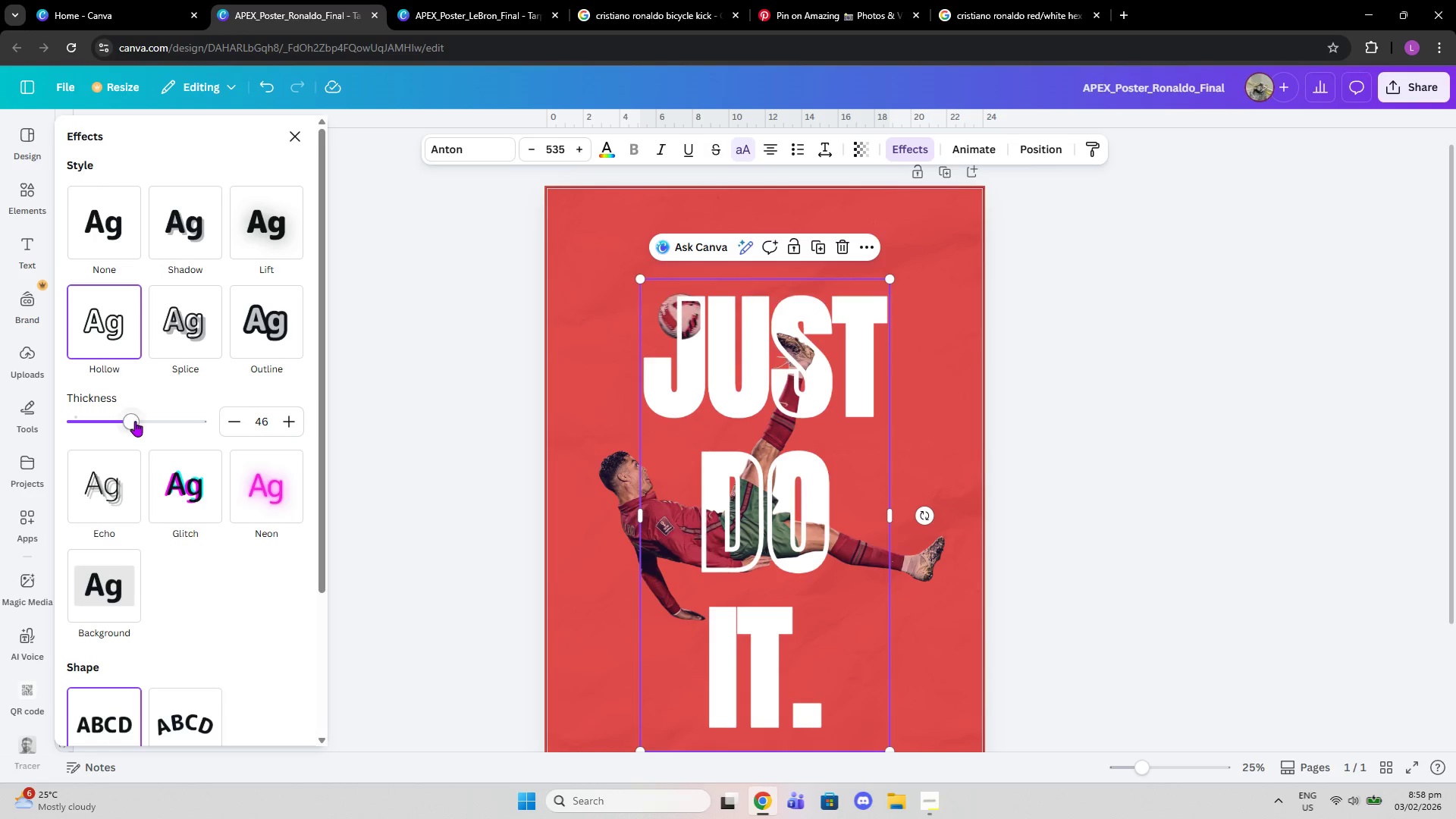 
left_click_drag(start_coordinate=[131, 421], to_coordinate=[104, 418])
 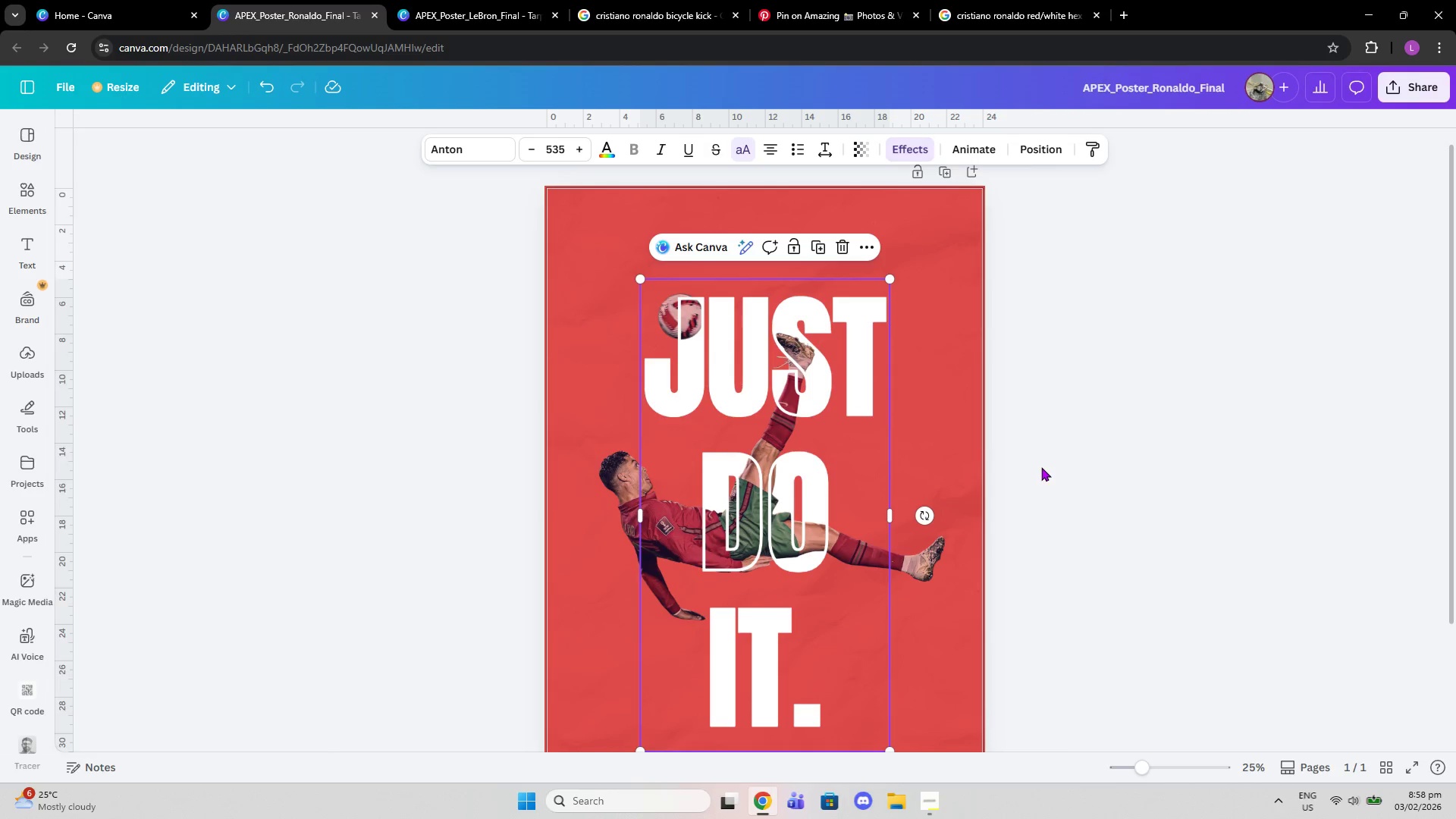 
double_click([1041, 467])
 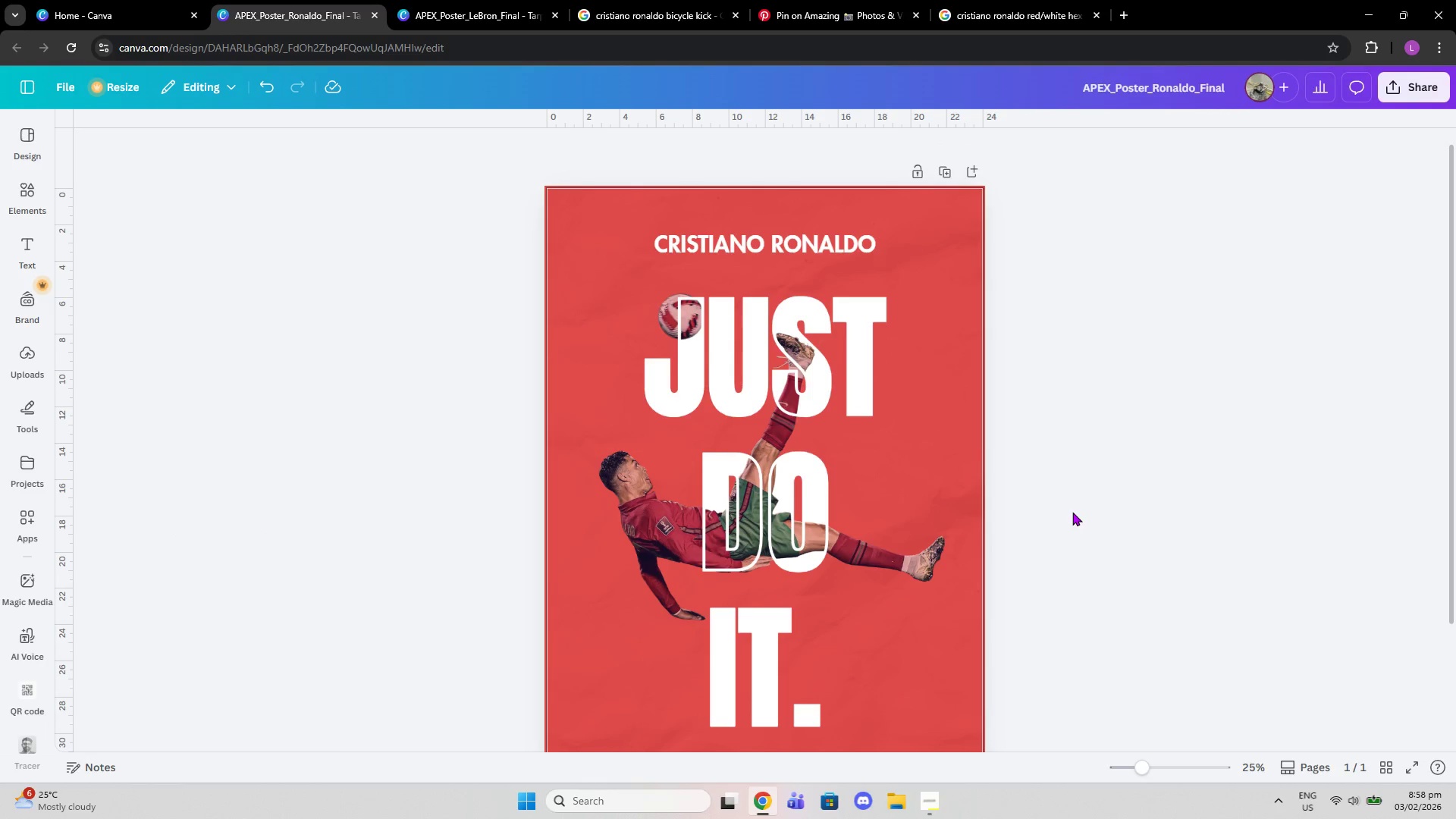 
scroll: coordinate [1072, 512], scroll_direction: down, amount: 1.0
 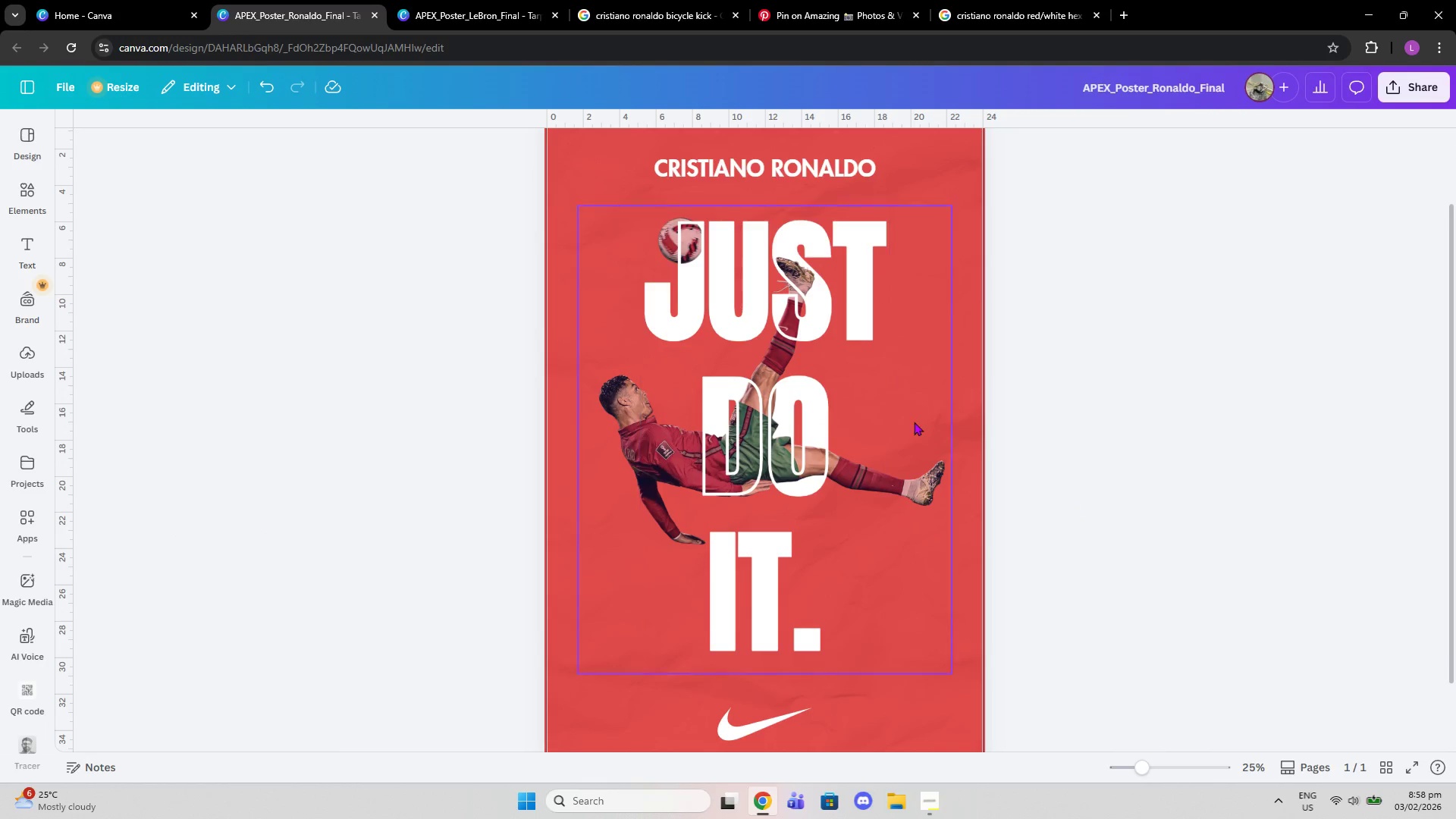 
left_click_drag(start_coordinate=[925, 425], to_coordinate=[938, 425])
 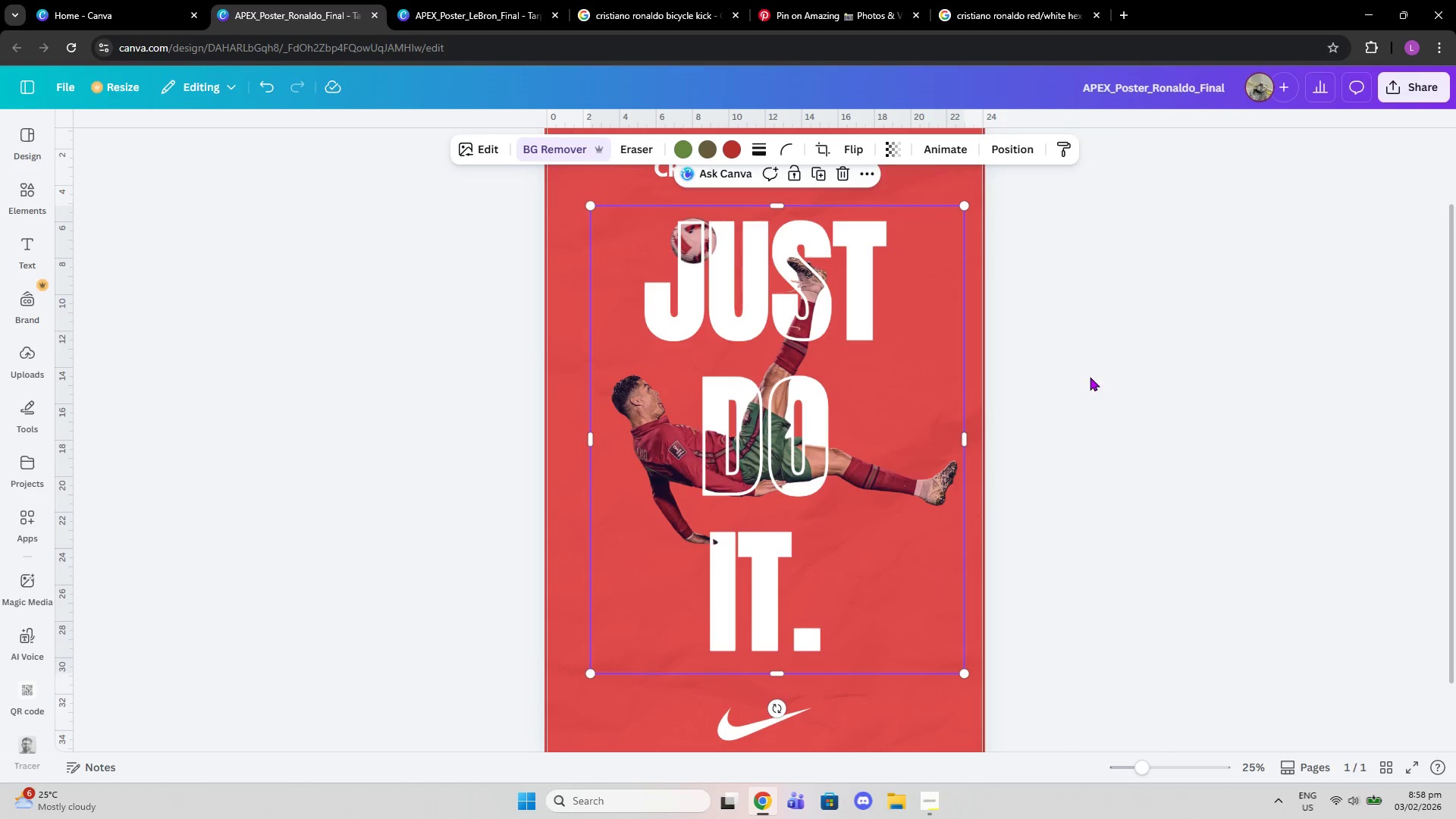 
left_click([1099, 369])
 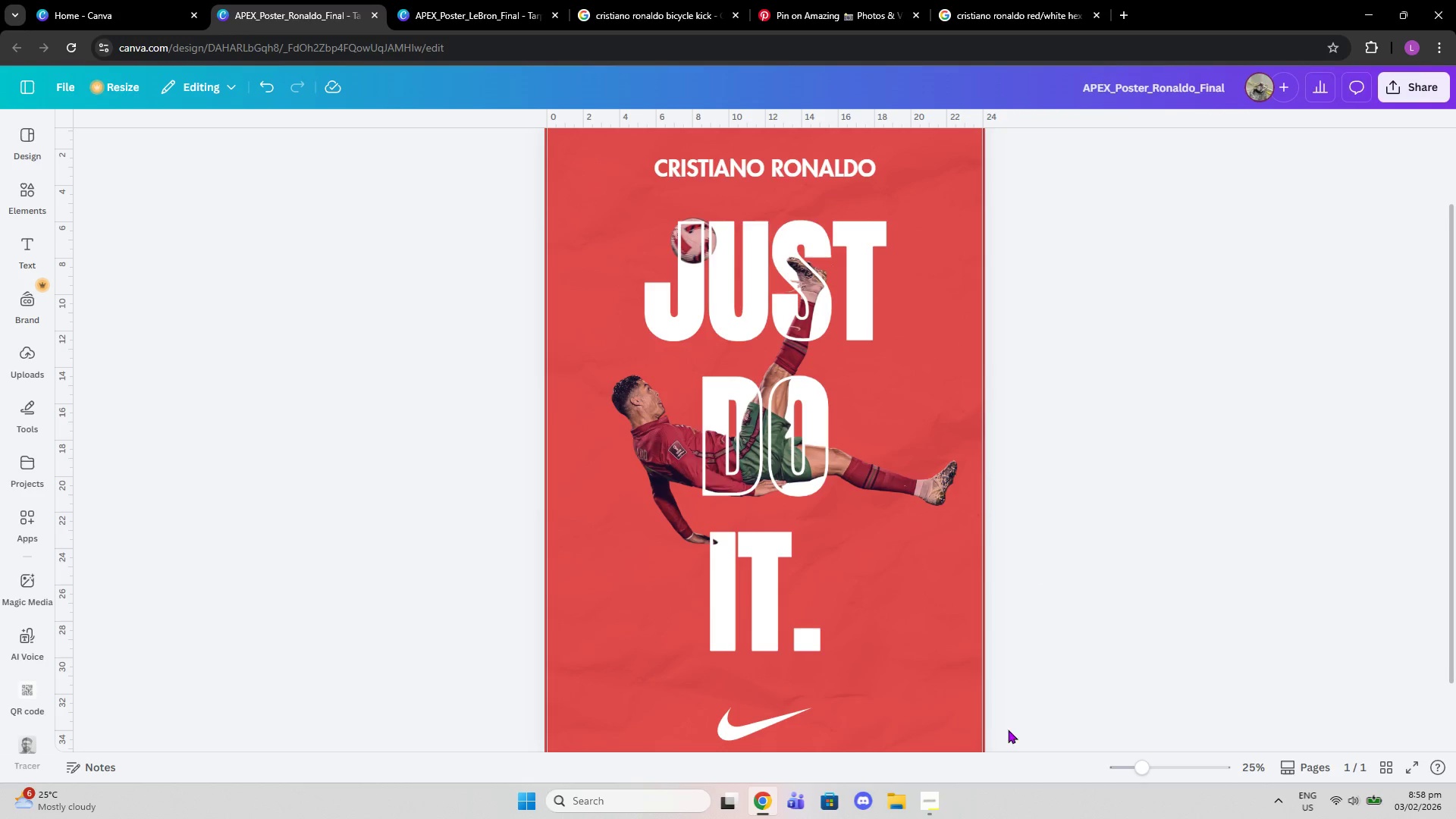 
left_click_drag(start_coordinate=[1147, 772], to_coordinate=[1151, 774])
 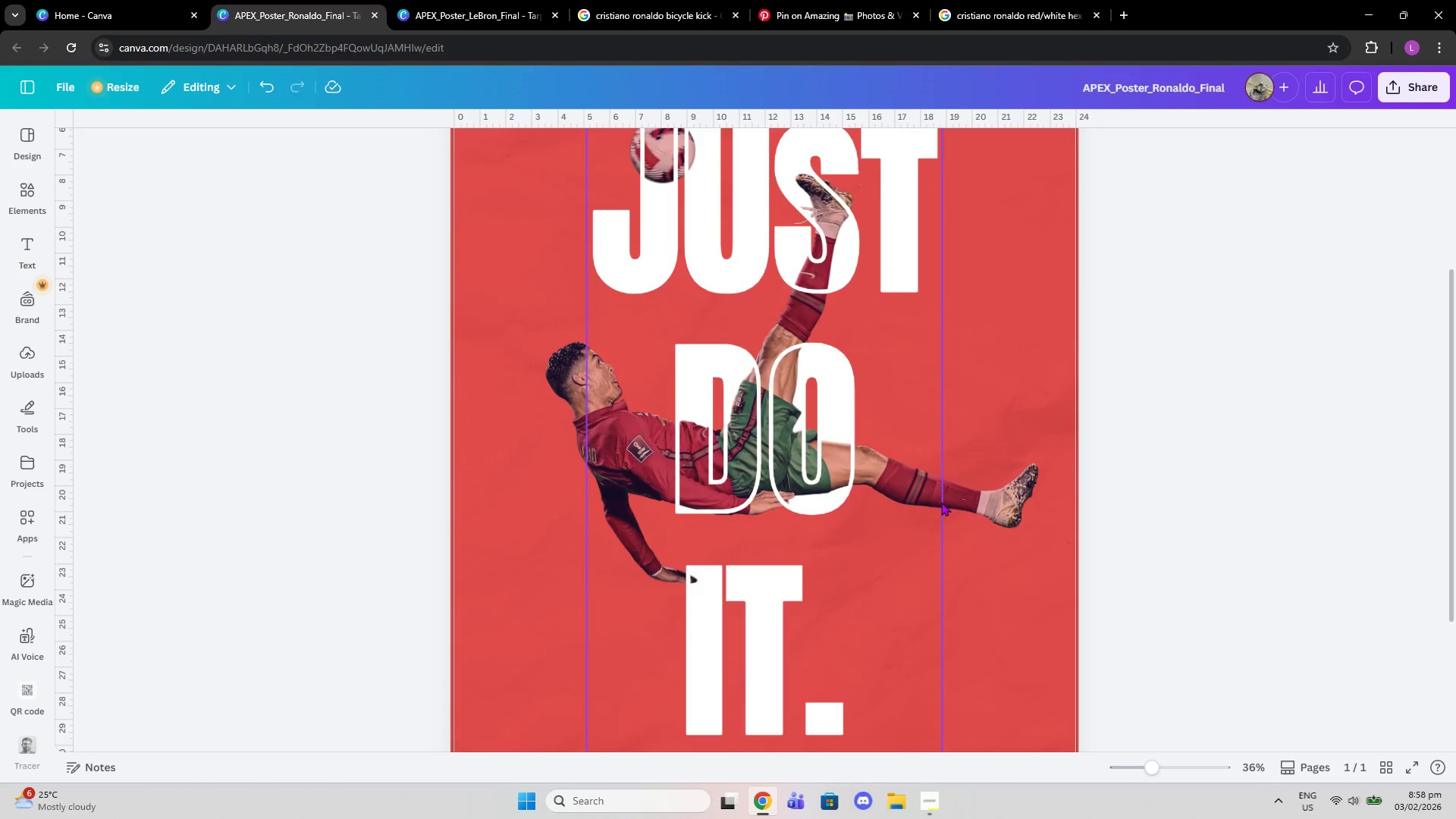 
left_click([941, 502])
 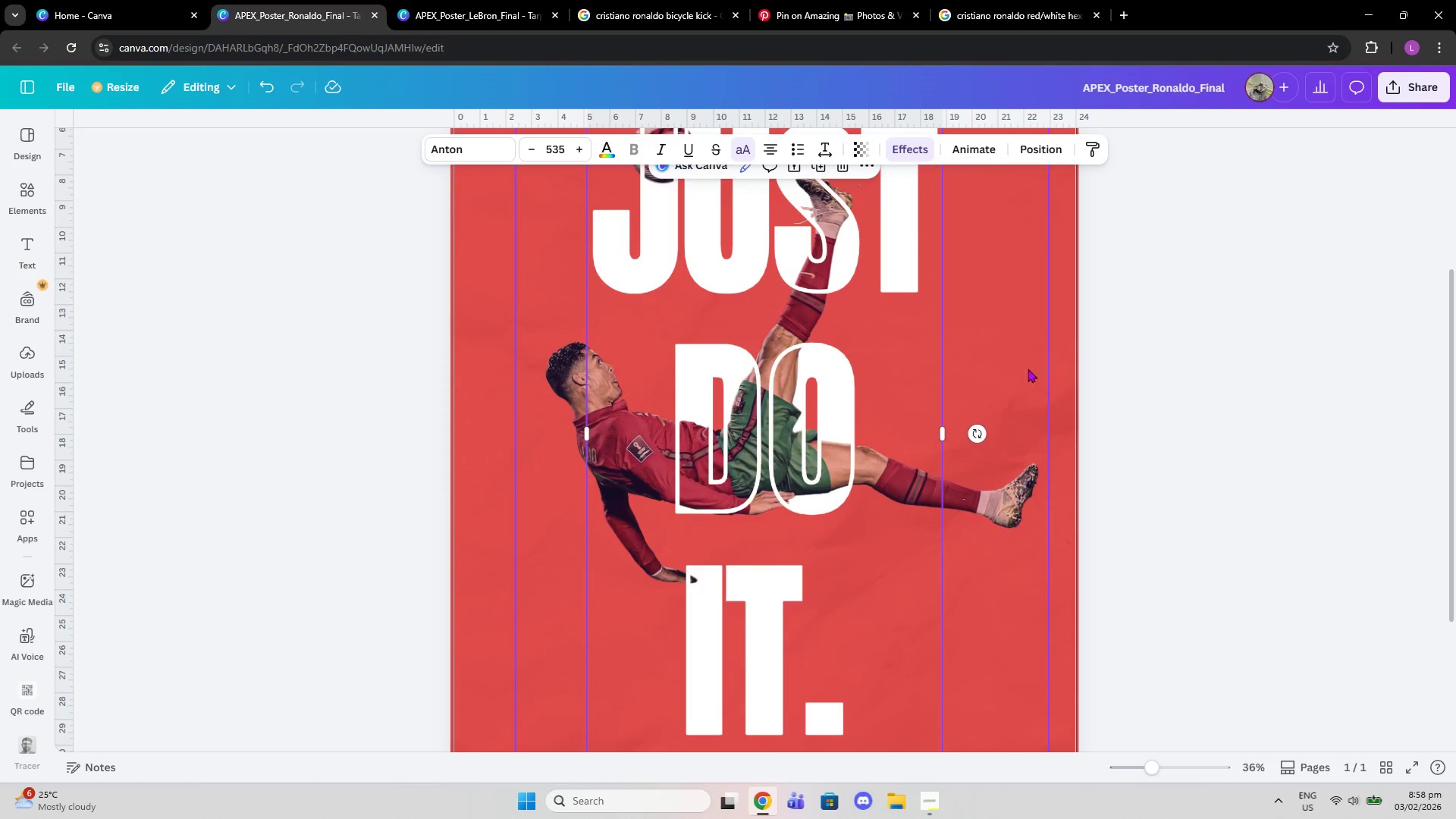 
left_click([1021, 352])
 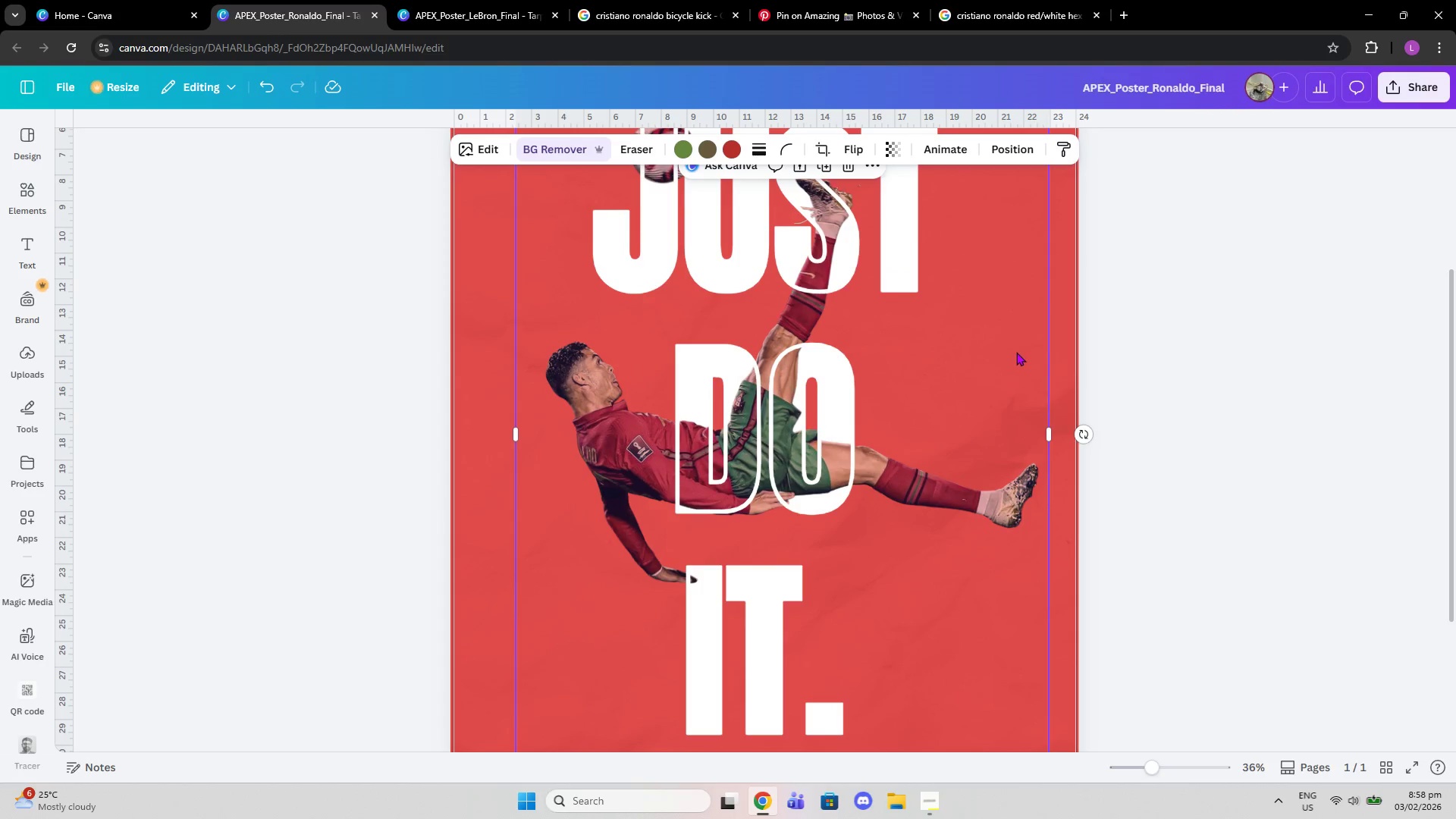 
left_click_drag(start_coordinate=[1015, 352], to_coordinate=[1006, 364])
 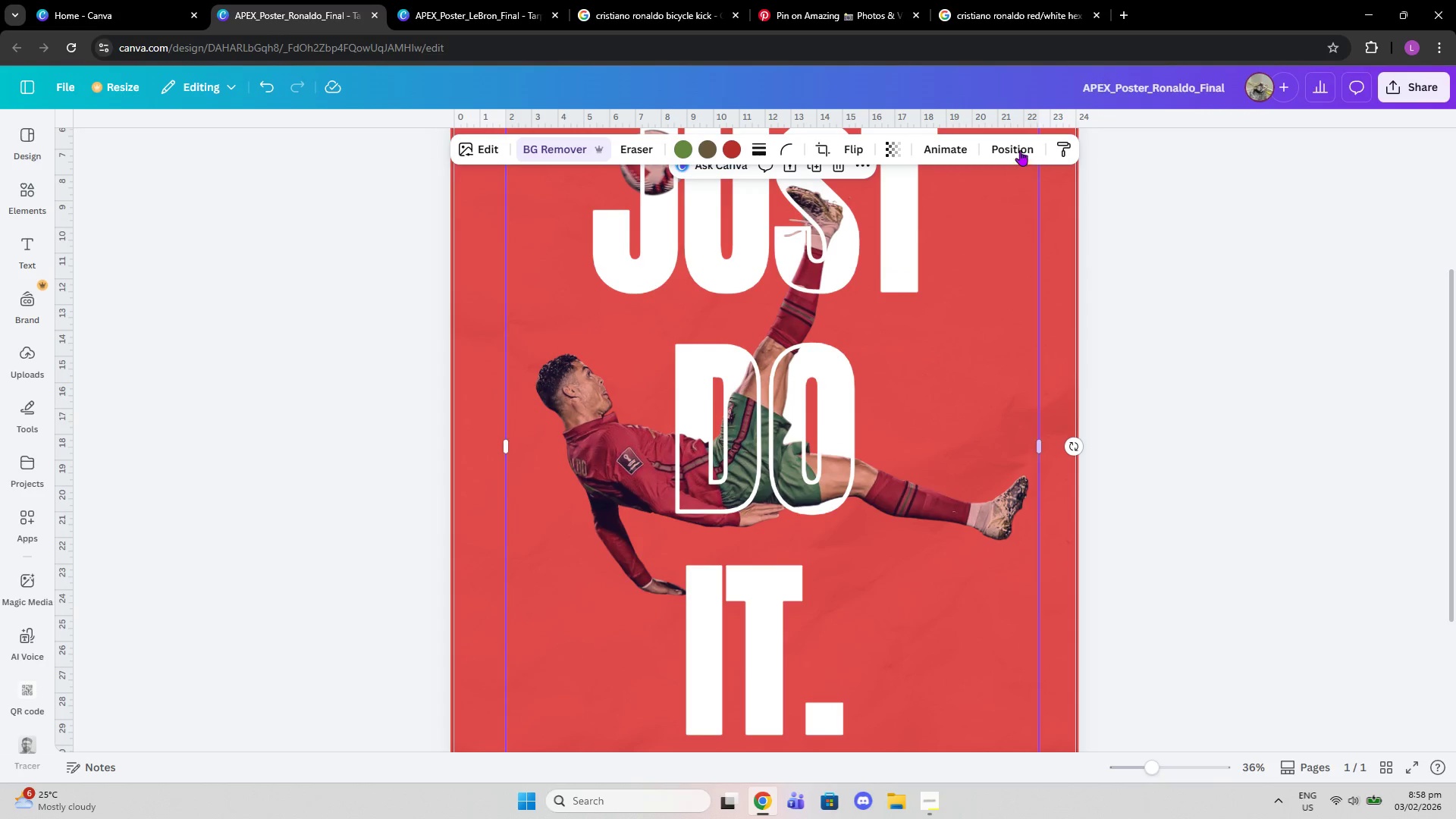 
left_click([1019, 149])
 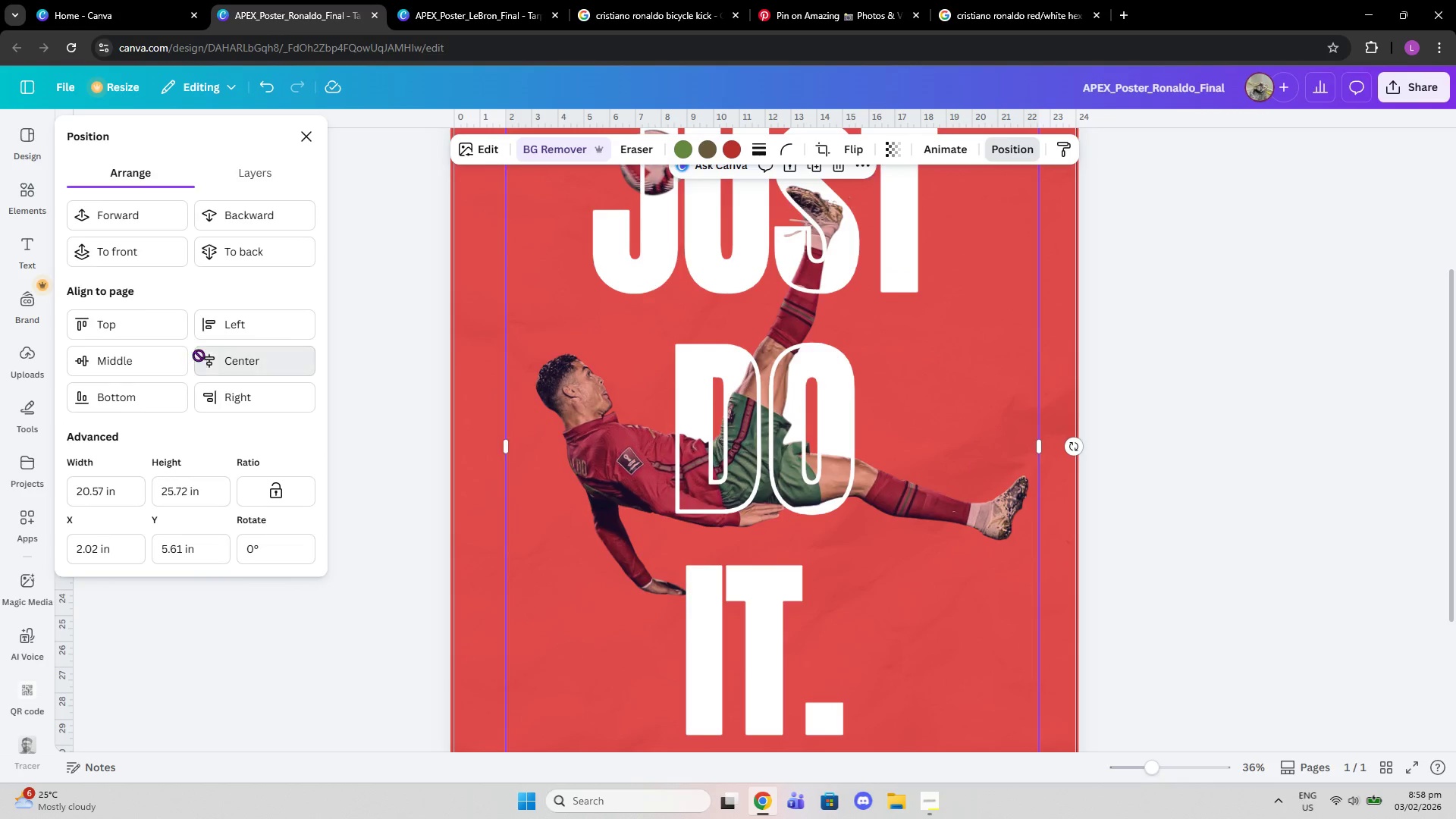 
double_click([161, 354])
 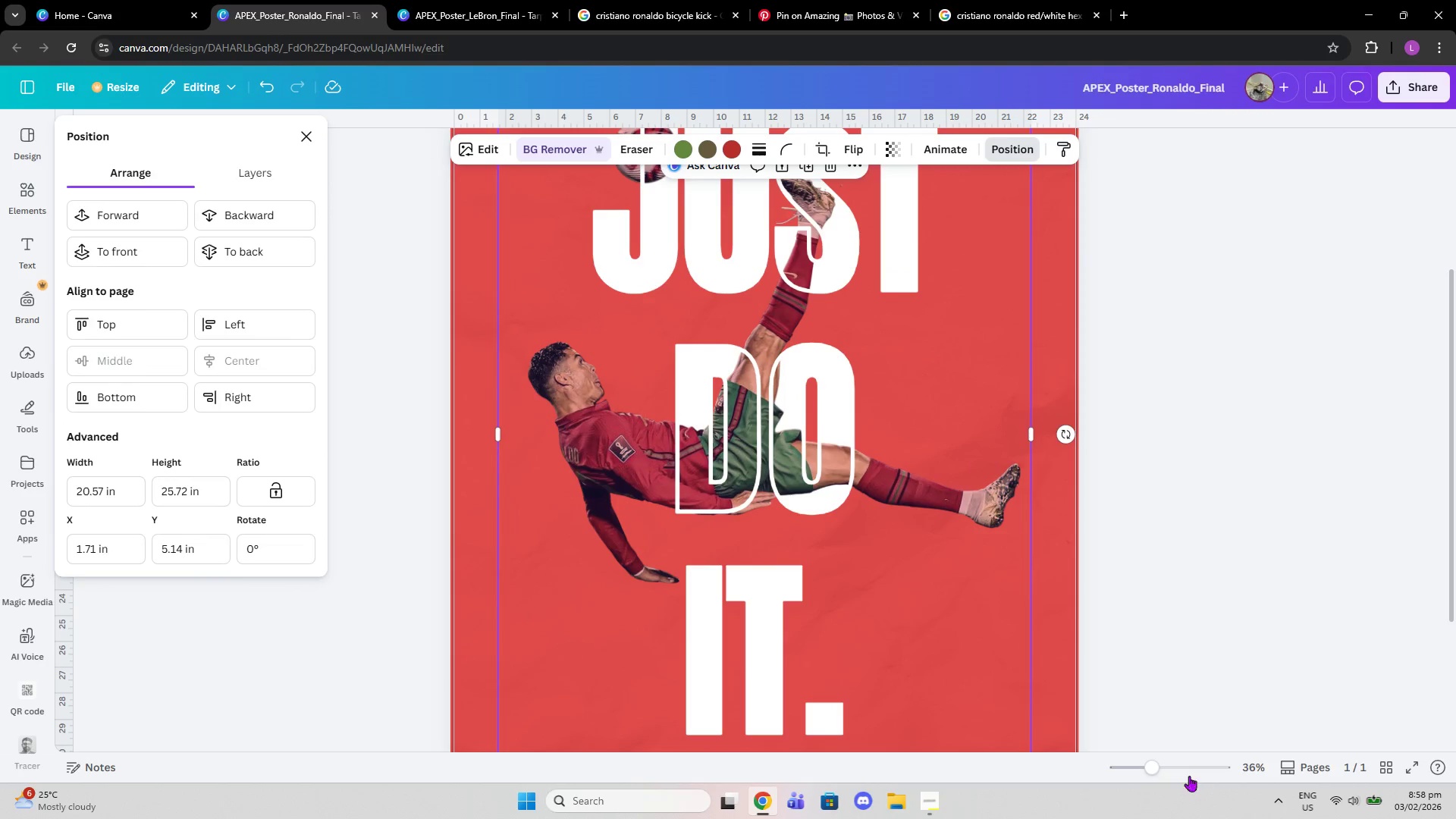 
left_click_drag(start_coordinate=[1153, 755], to_coordinate=[1140, 757])
 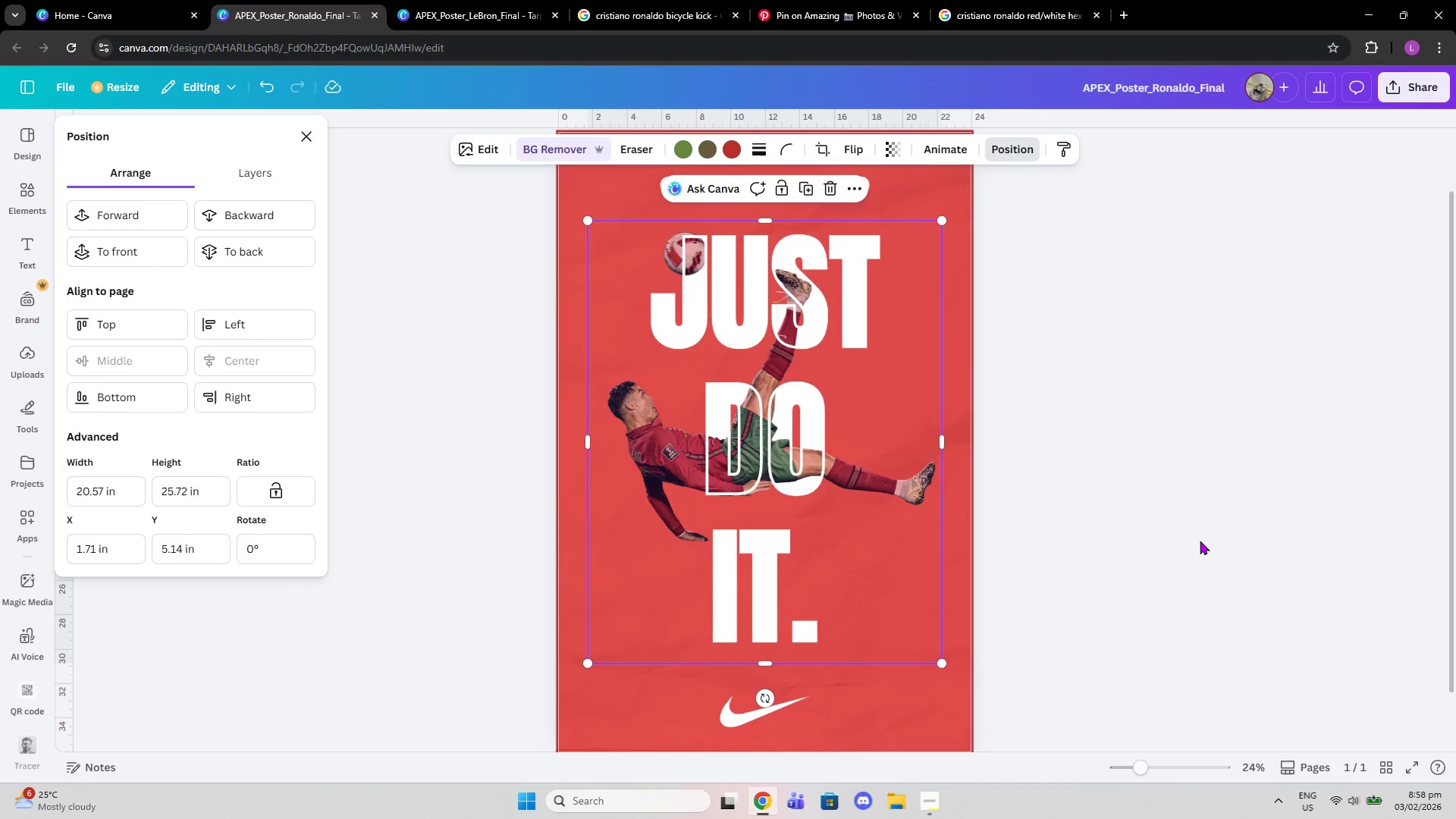 
left_click([1200, 541])
 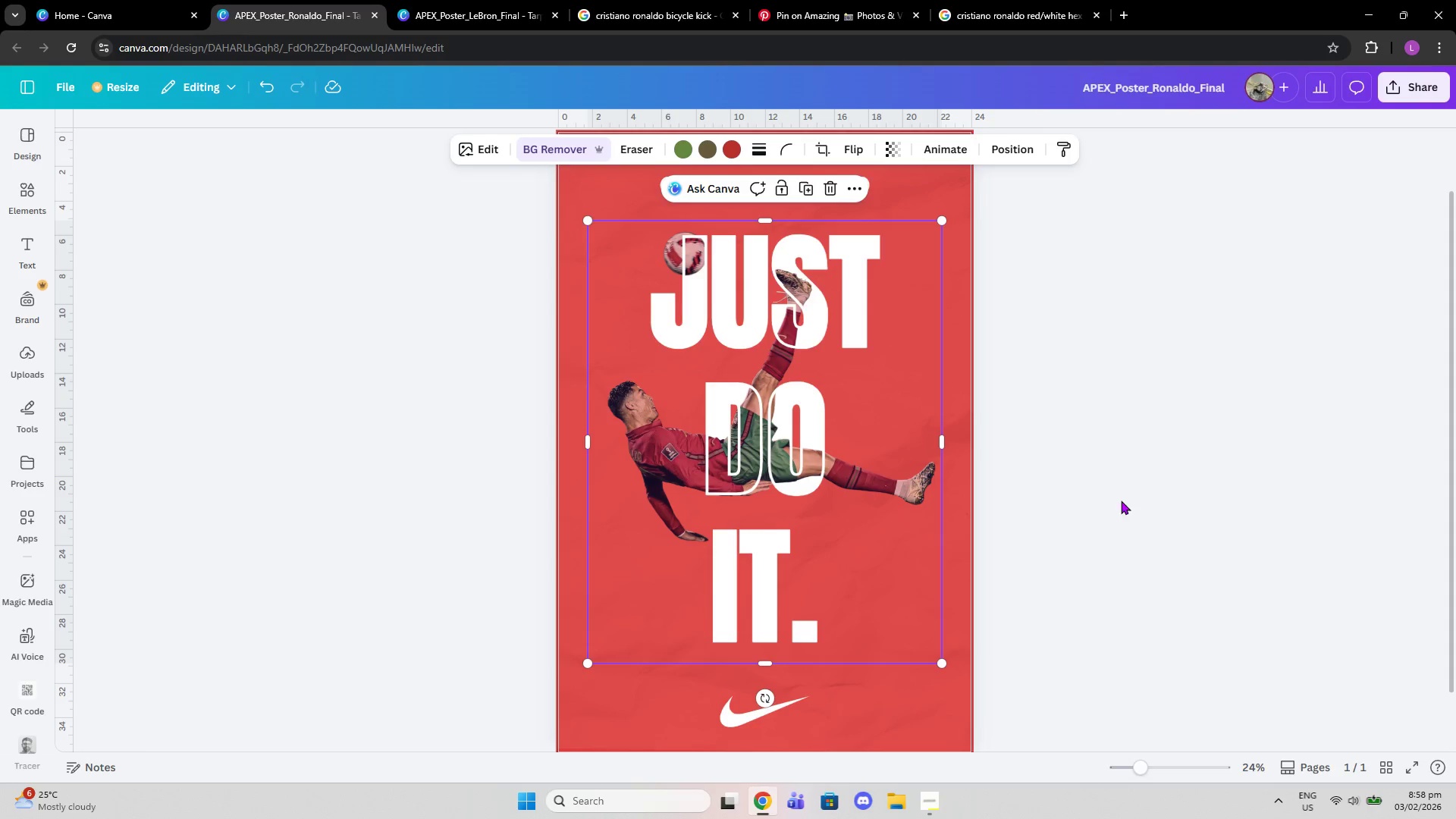 
left_click([1121, 500])
 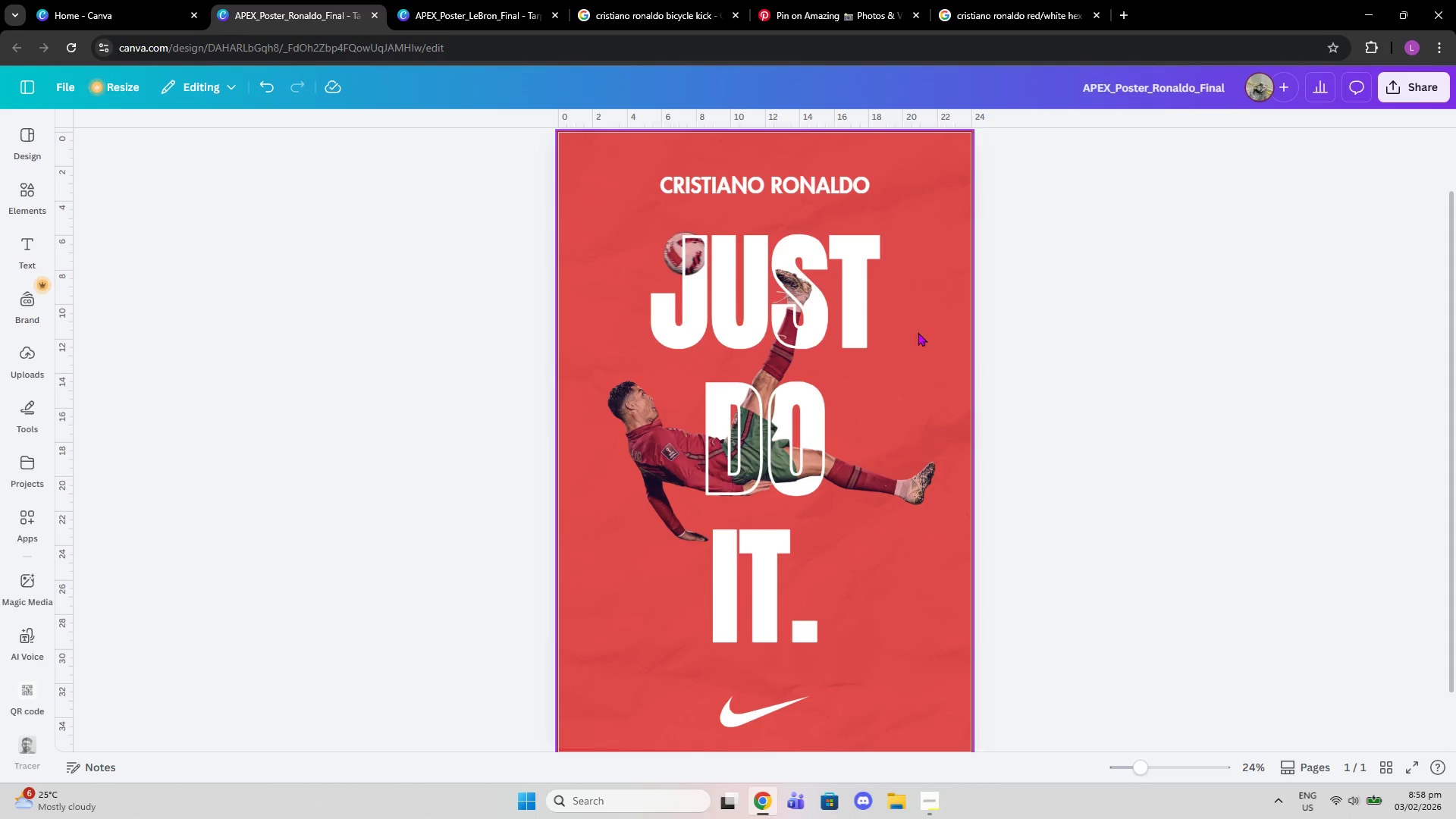 
scroll: coordinate [910, 324], scroll_direction: up, amount: 2.0
 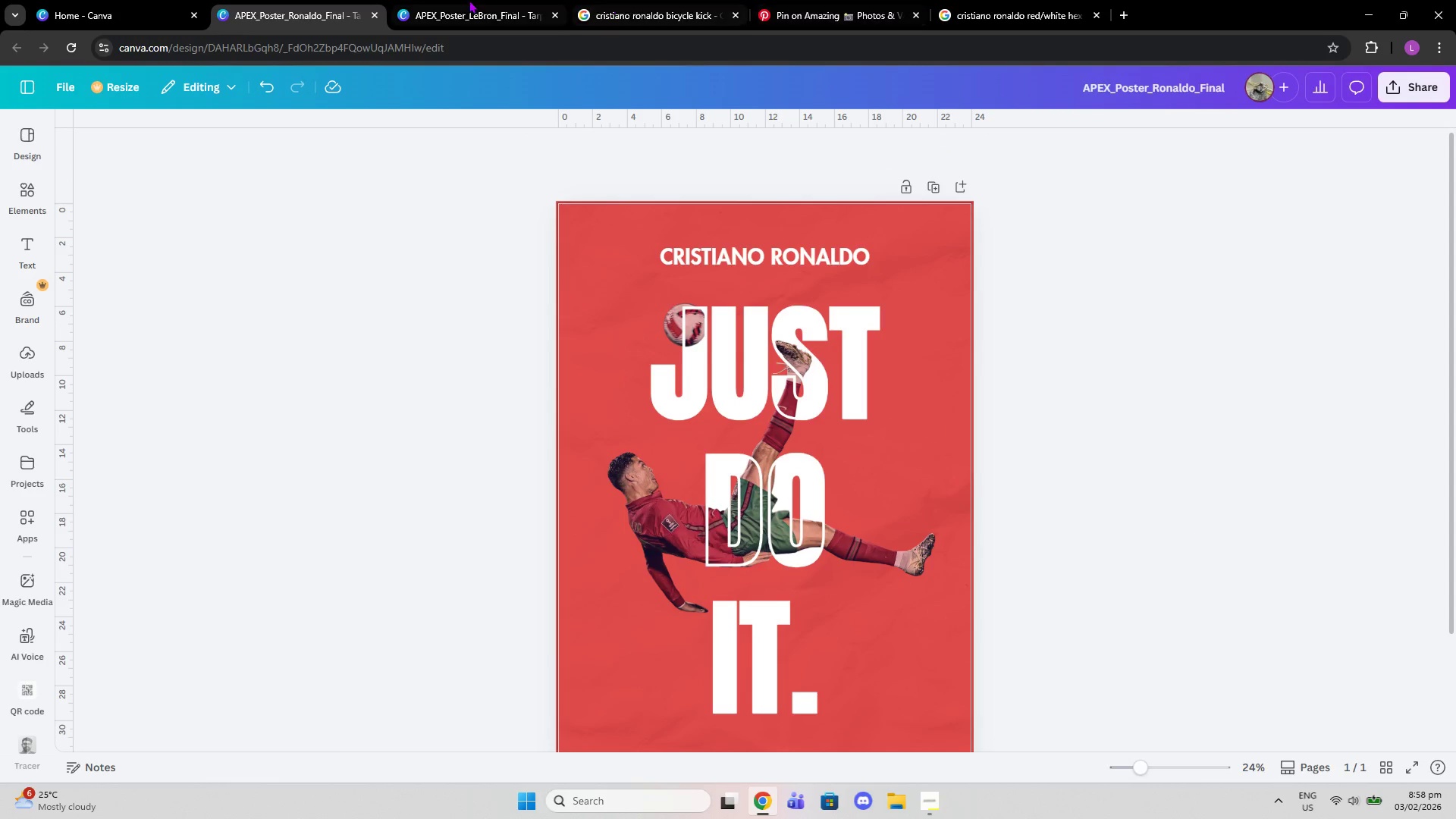 
left_click([457, 0])
 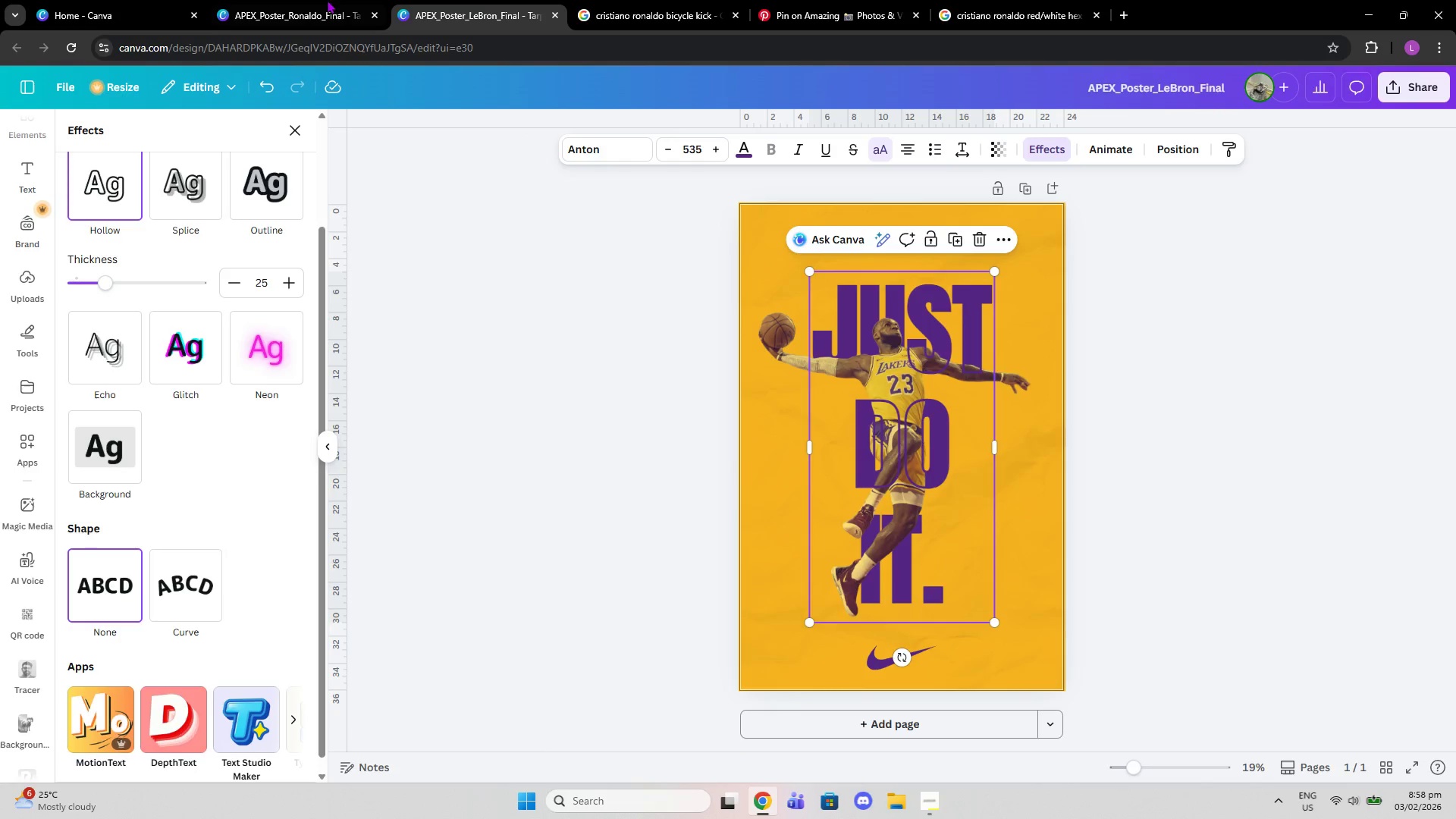 
left_click([311, 0])
 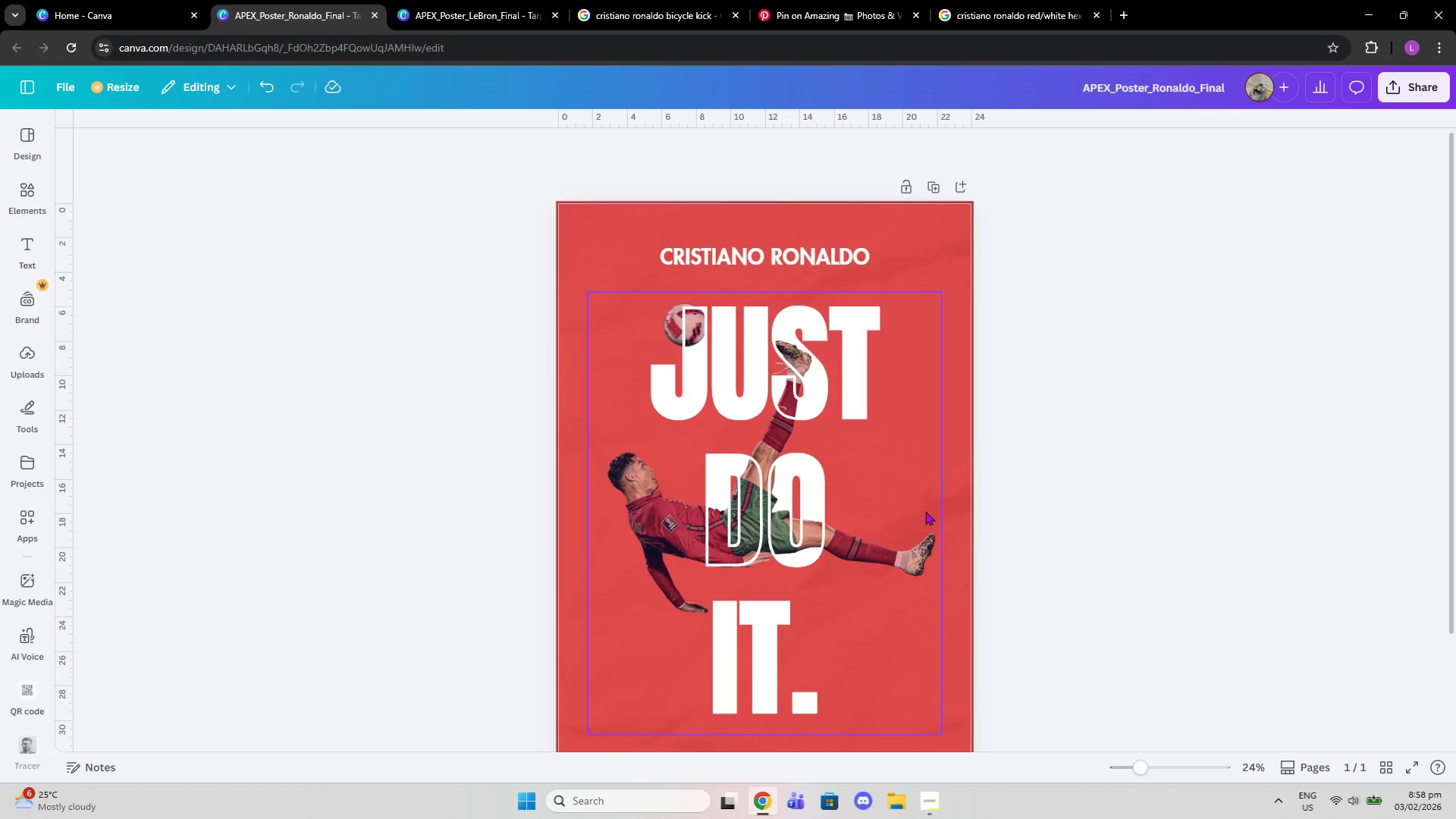 
left_click([908, 511])
 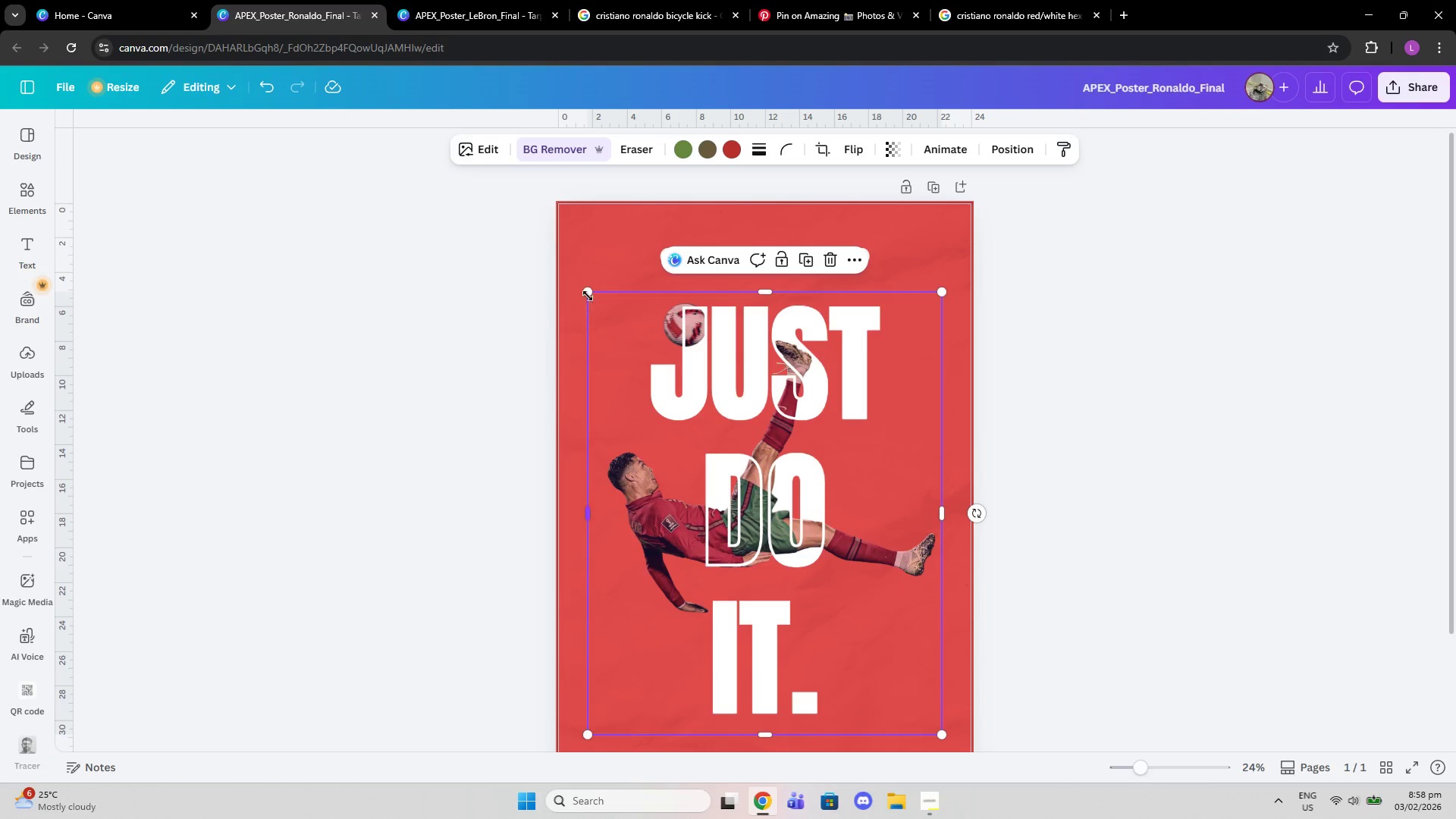 
left_click_drag(start_coordinate=[587, 293], to_coordinate=[577, 287])
 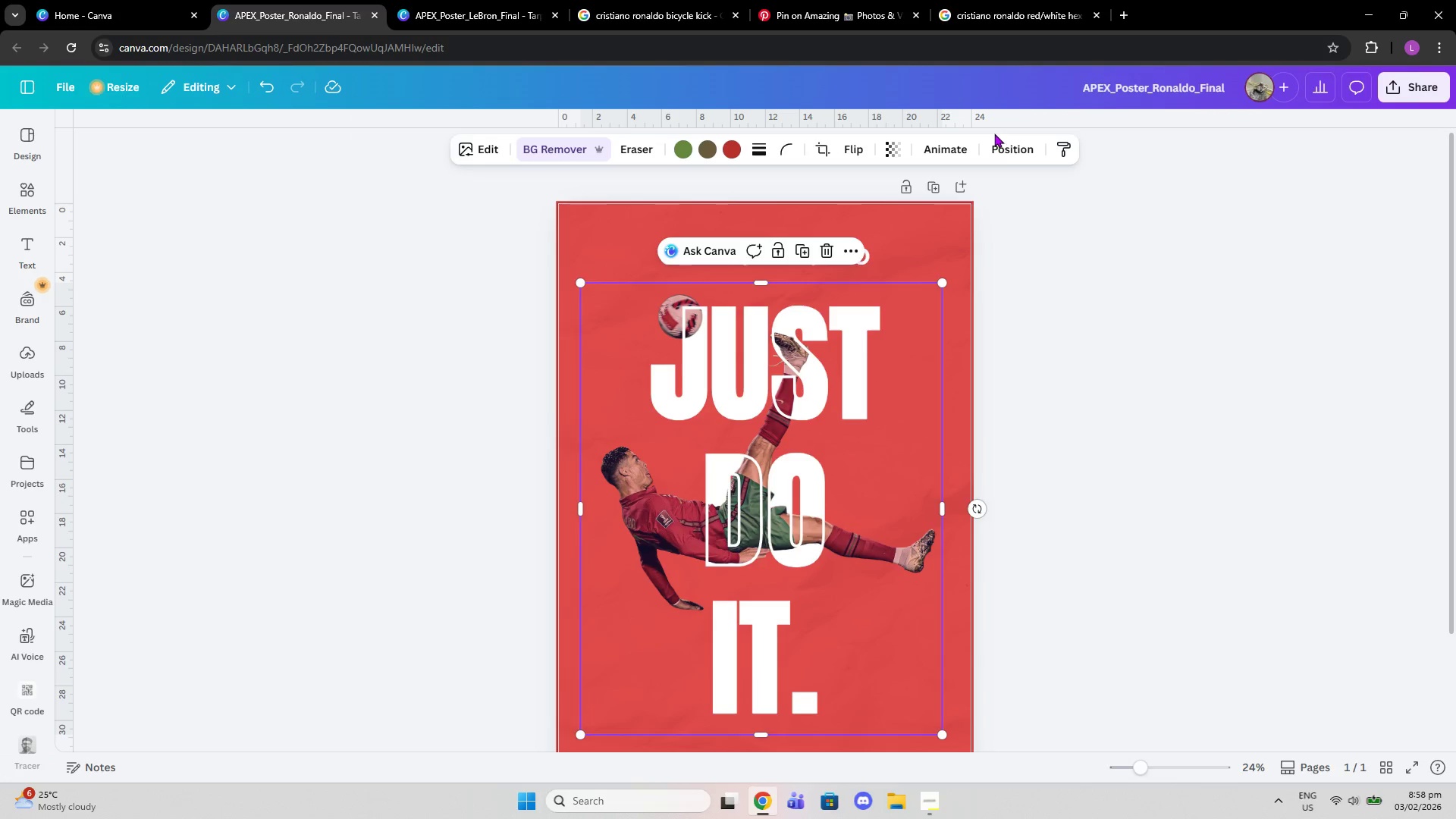 
left_click([999, 145])
 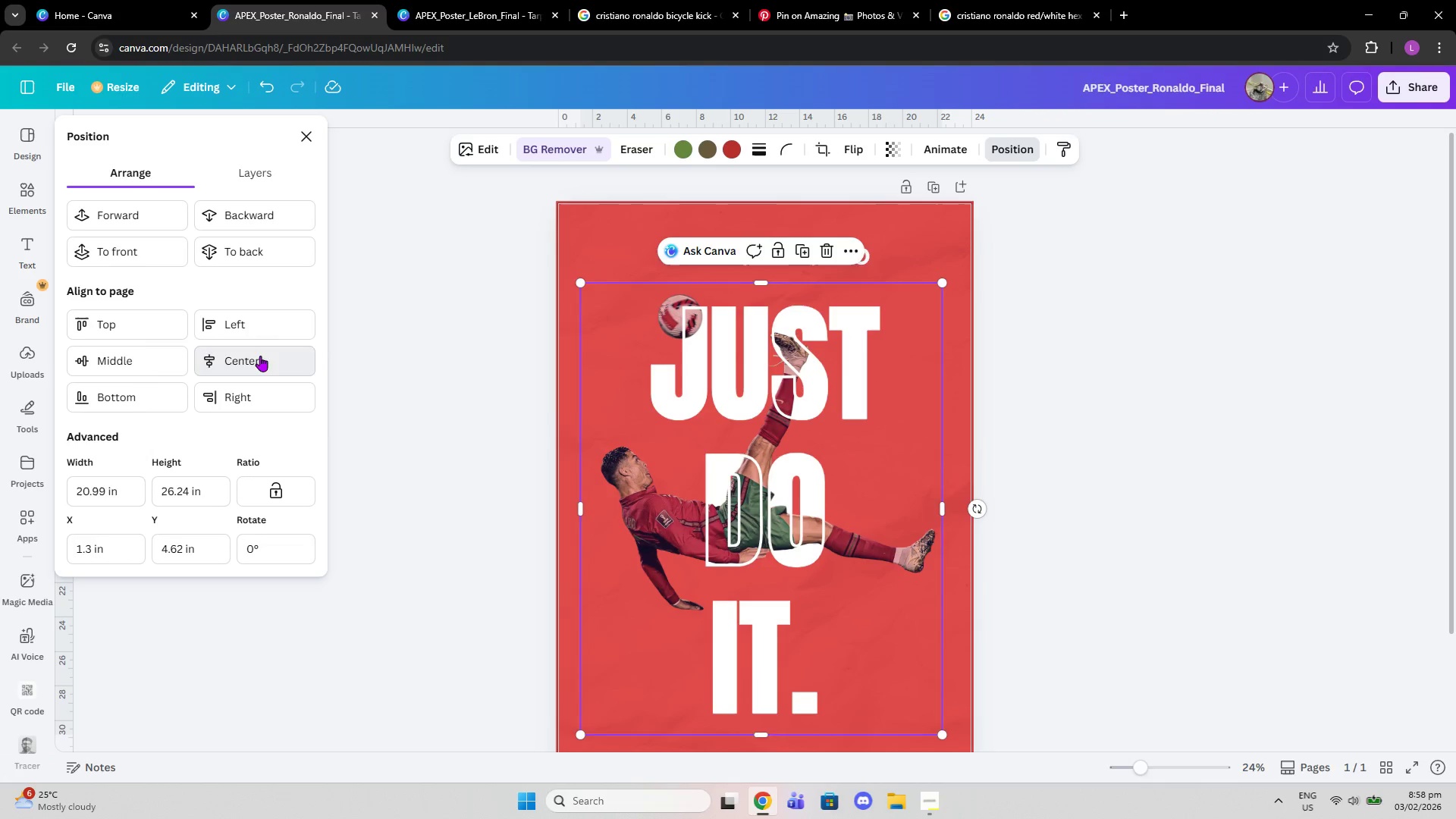 
double_click([149, 362])
 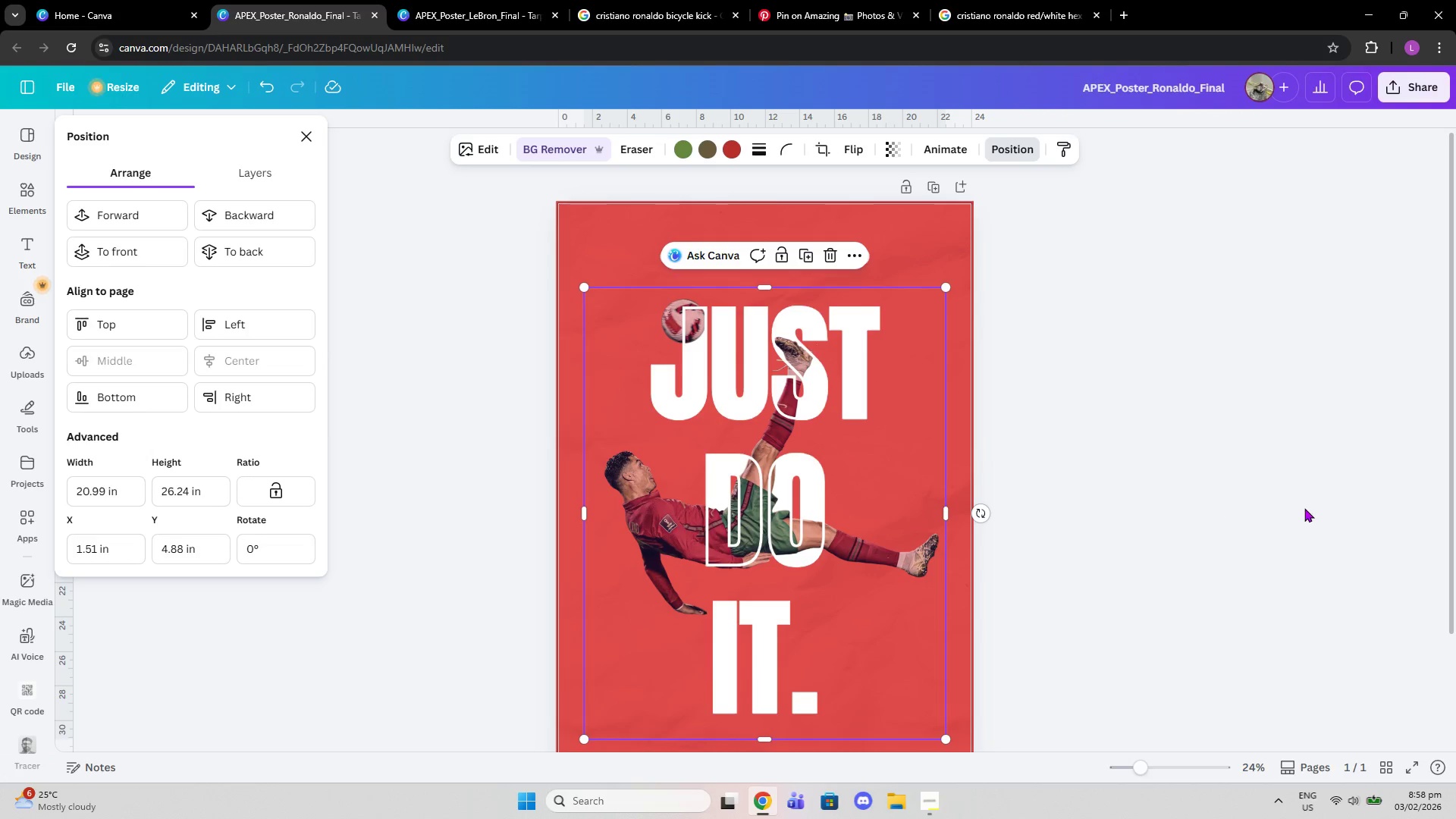 
left_click([1304, 508])
 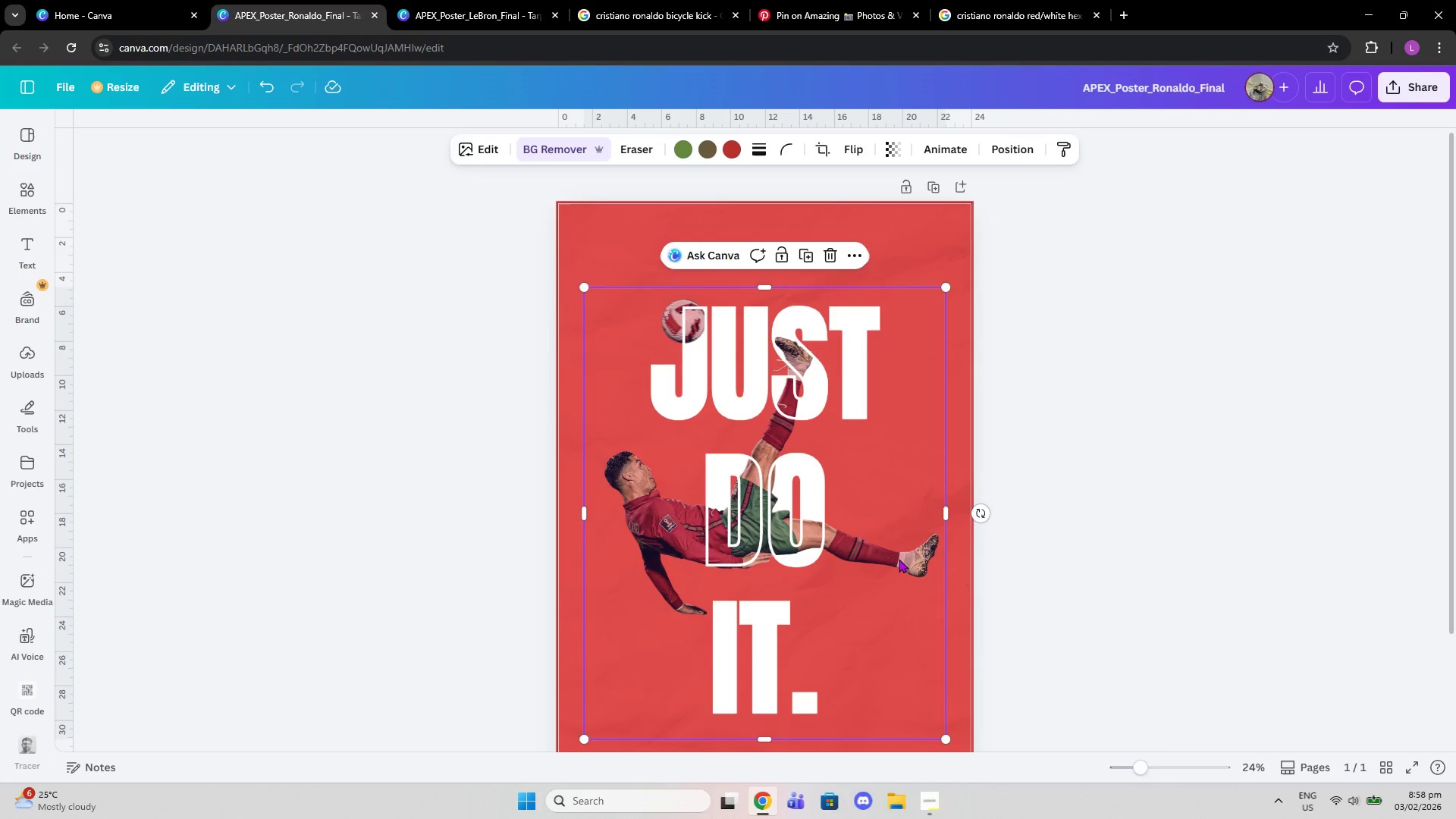 
left_click_drag(start_coordinate=[898, 559], to_coordinate=[905, 557])
 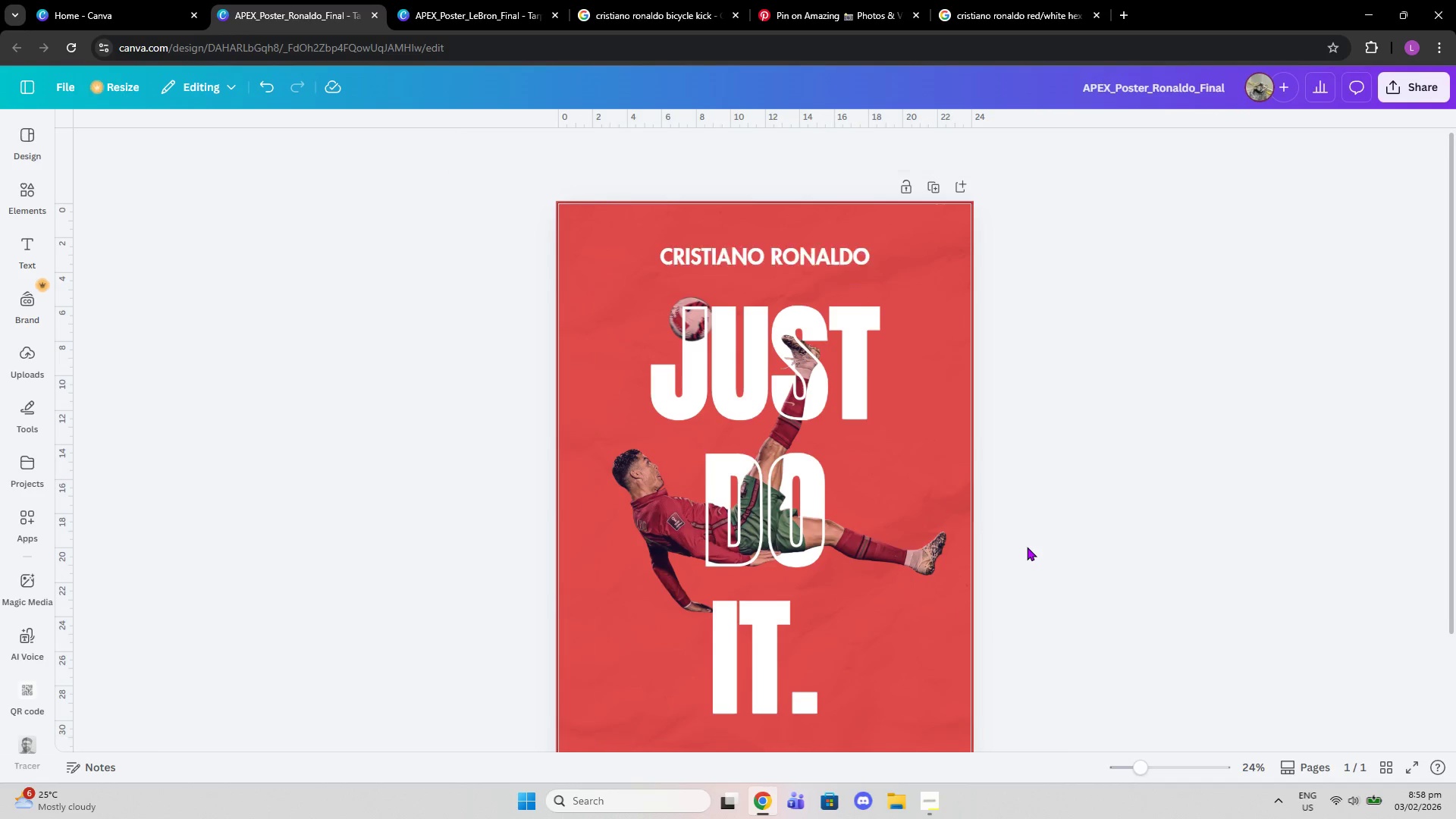 
double_click([1027, 547])
 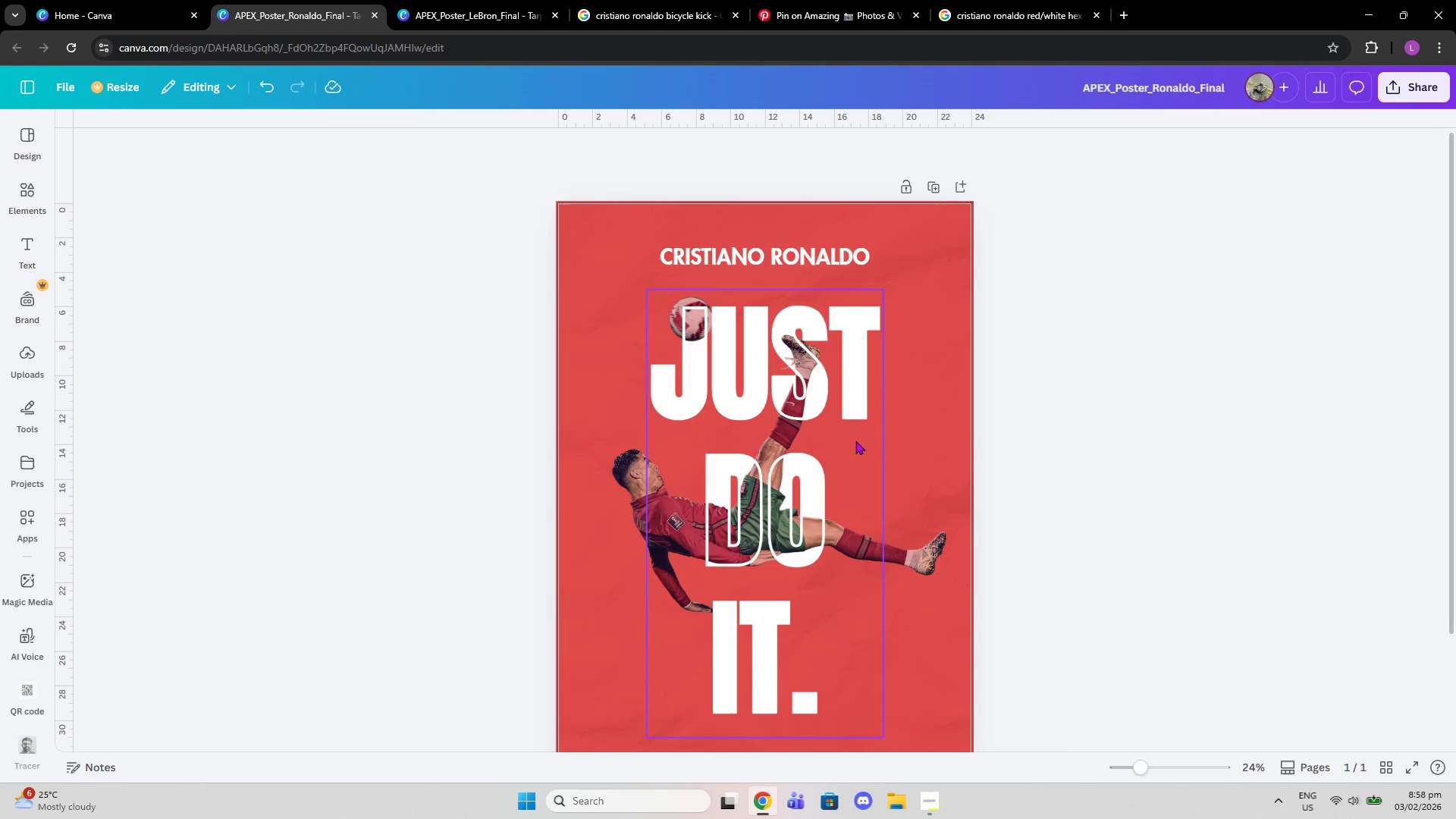 
left_click([855, 441])
 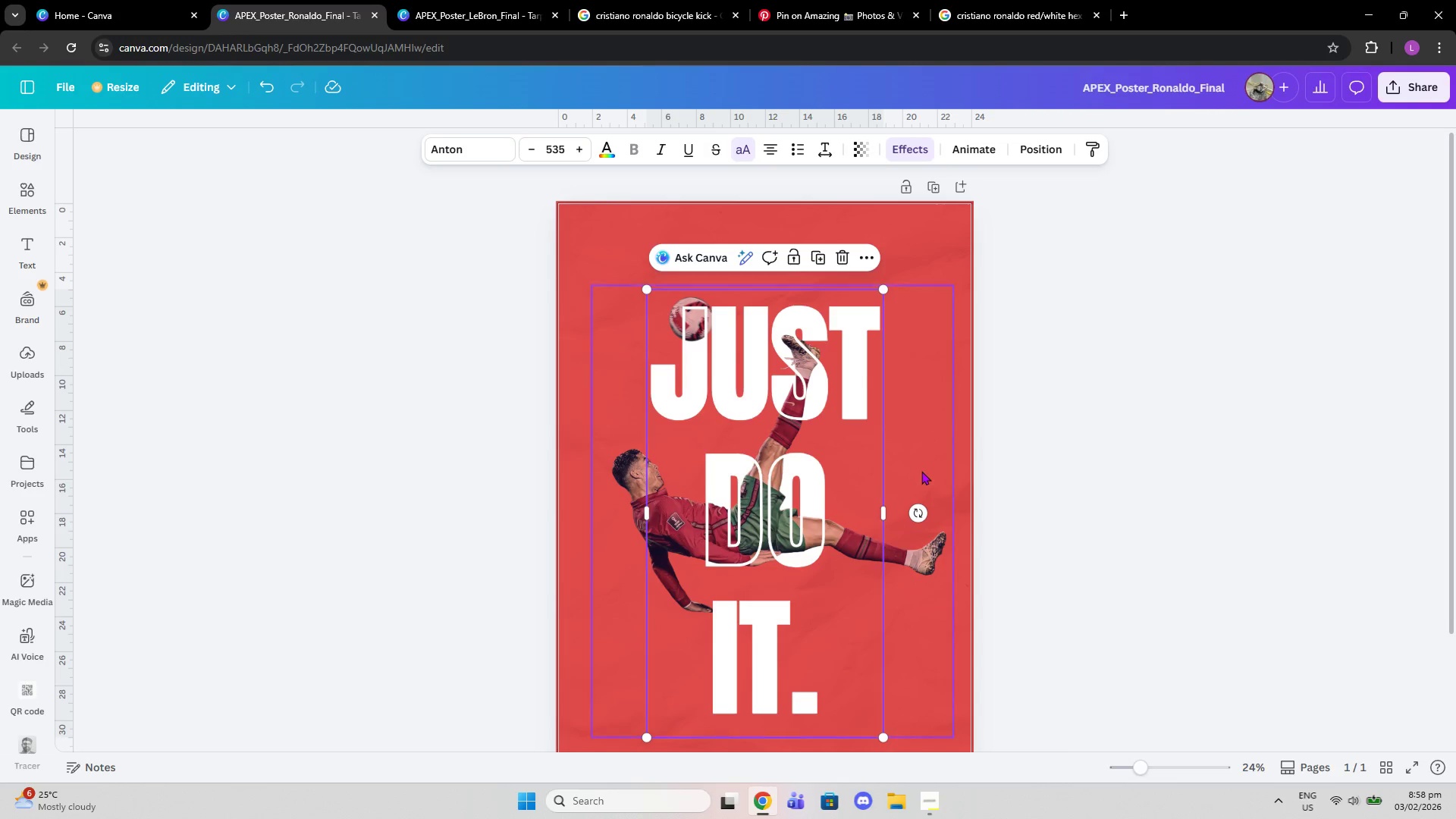 
left_click([921, 471])
 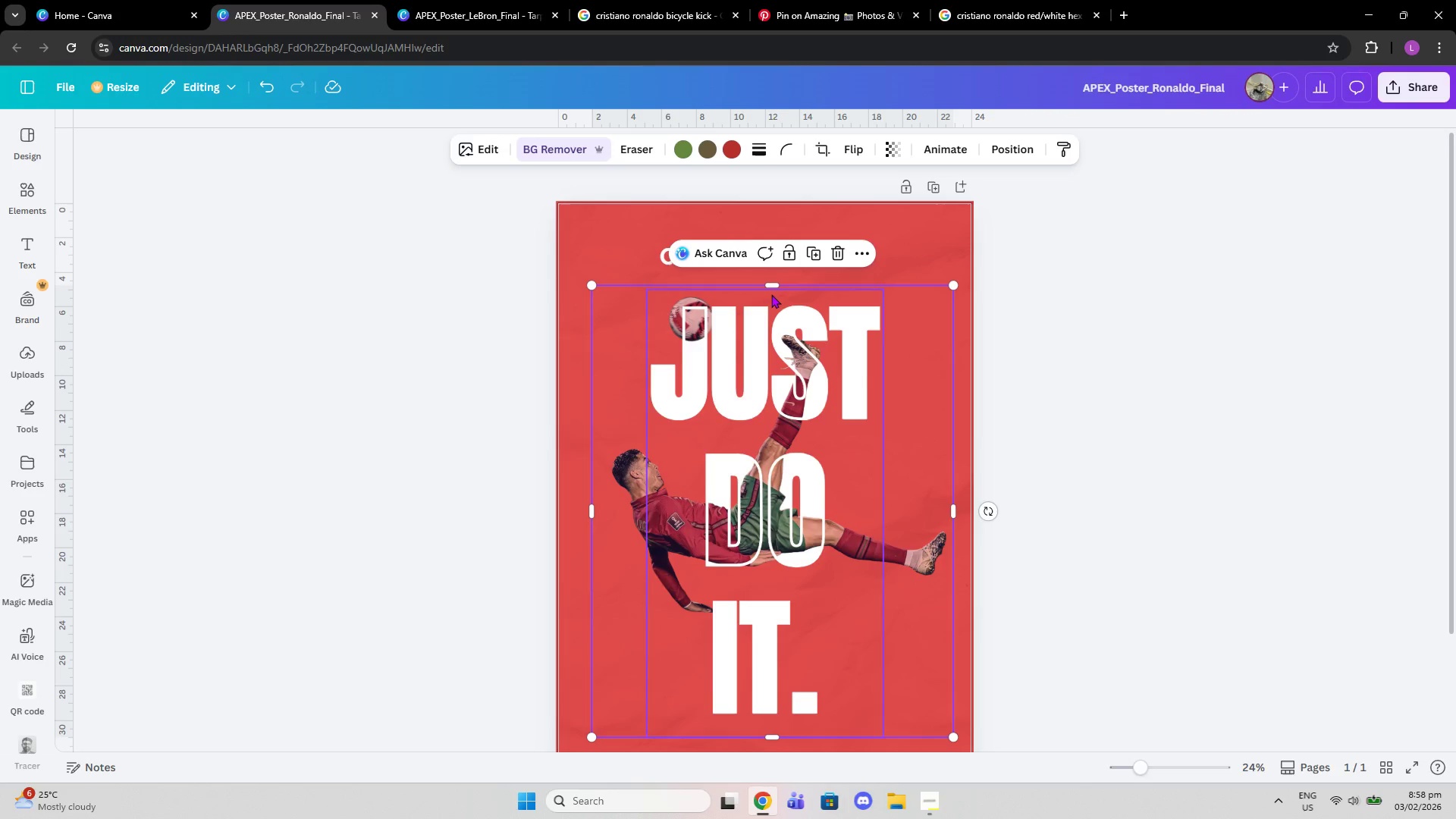 
left_click([808, 253])
 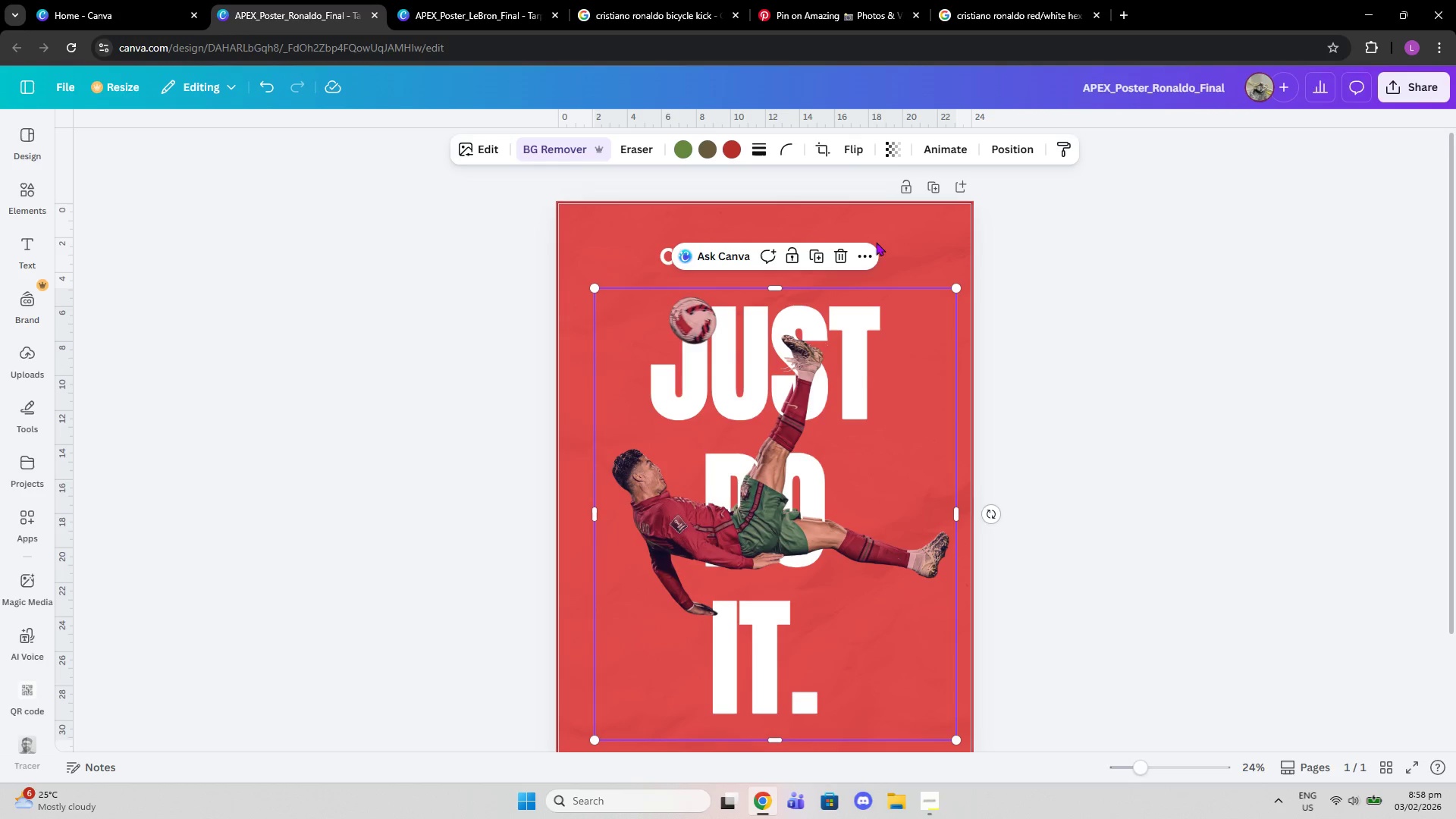 
left_click_drag(start_coordinate=[802, 433], to_coordinate=[799, 428])
 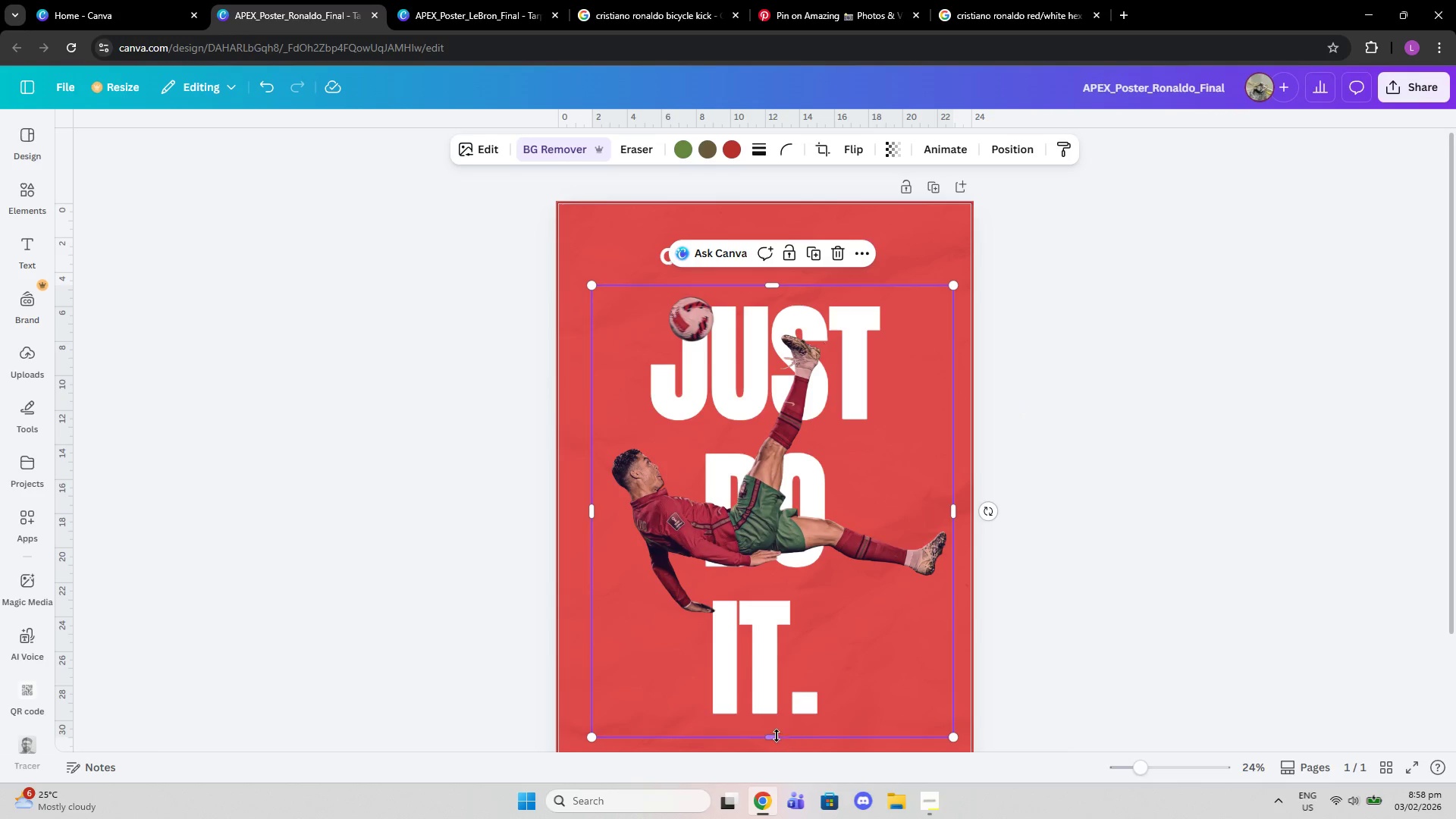 
left_click_drag(start_coordinate=[776, 736], to_coordinate=[805, 442])
 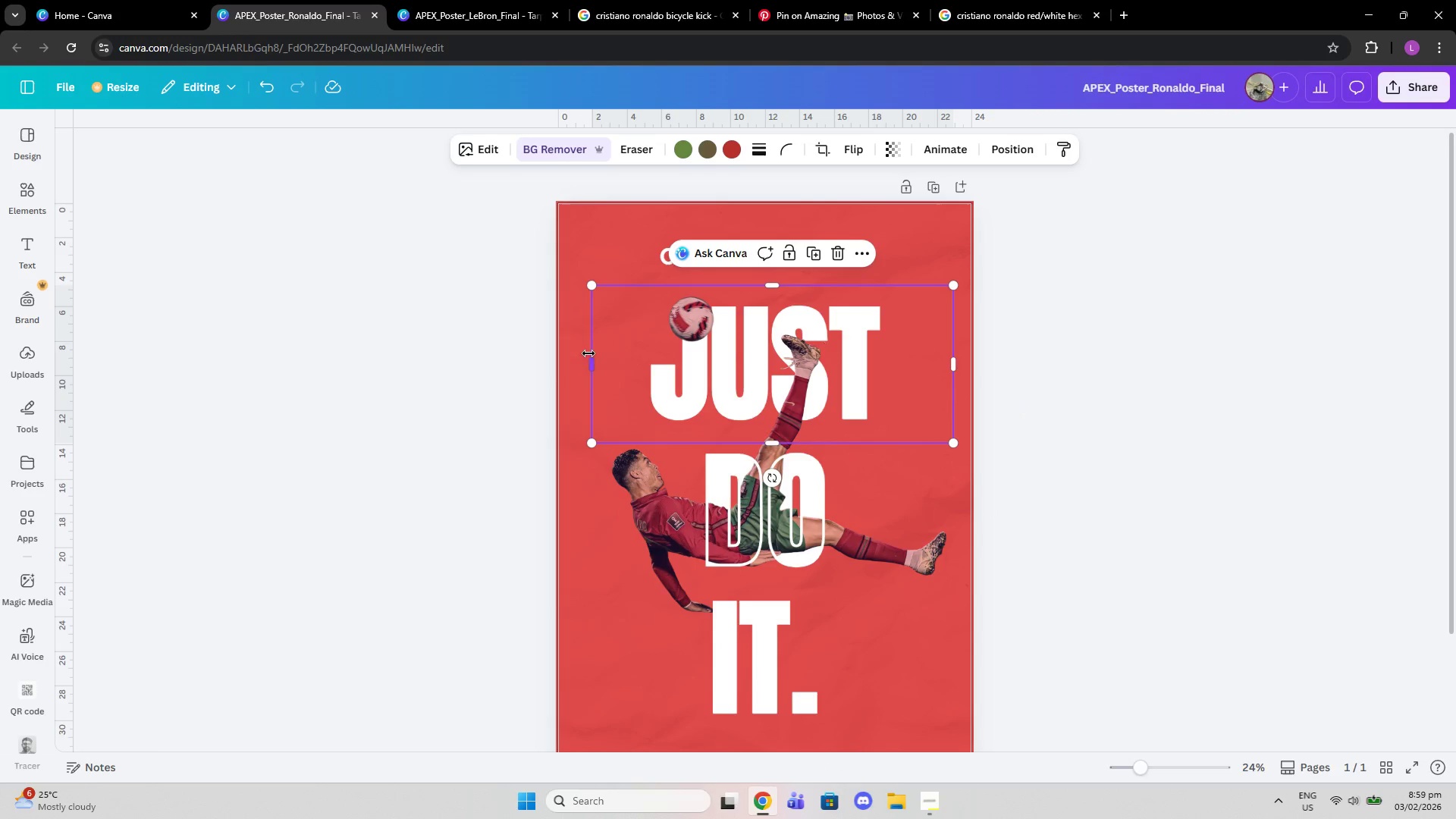 
left_click_drag(start_coordinate=[592, 359], to_coordinate=[708, 356])
 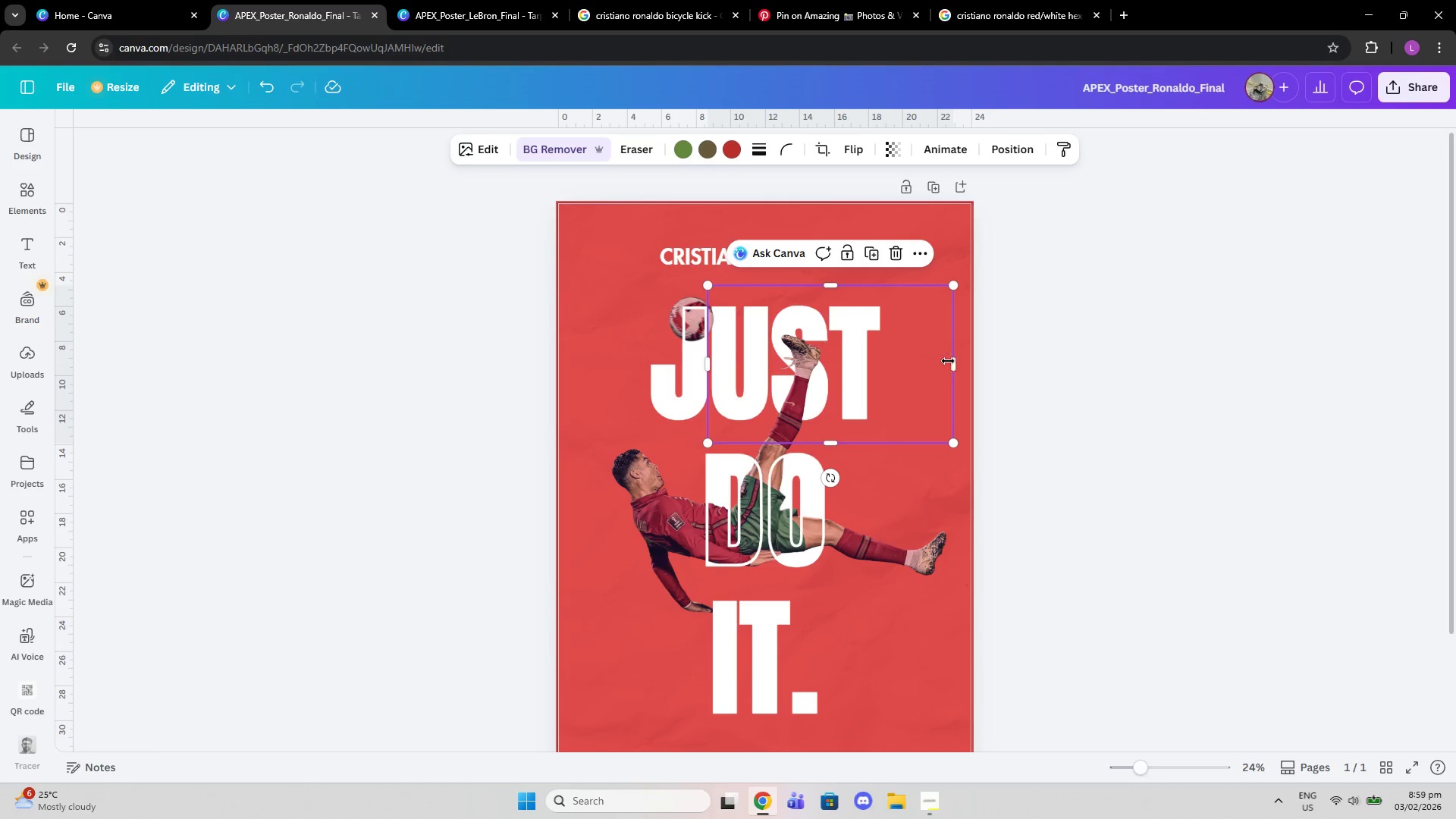 
left_click_drag(start_coordinate=[953, 361], to_coordinate=[836, 353])
 